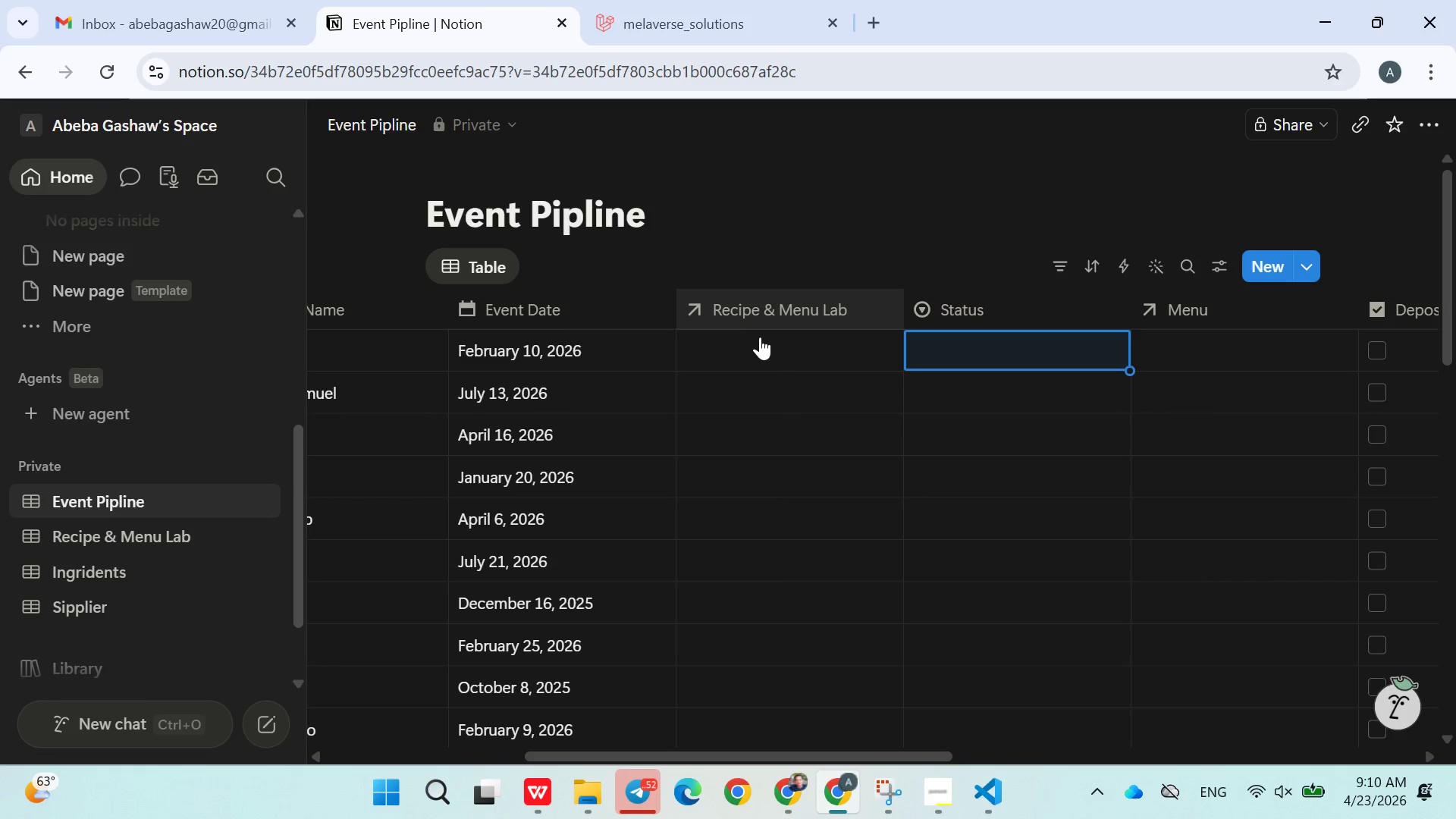 
left_click([763, 340])
 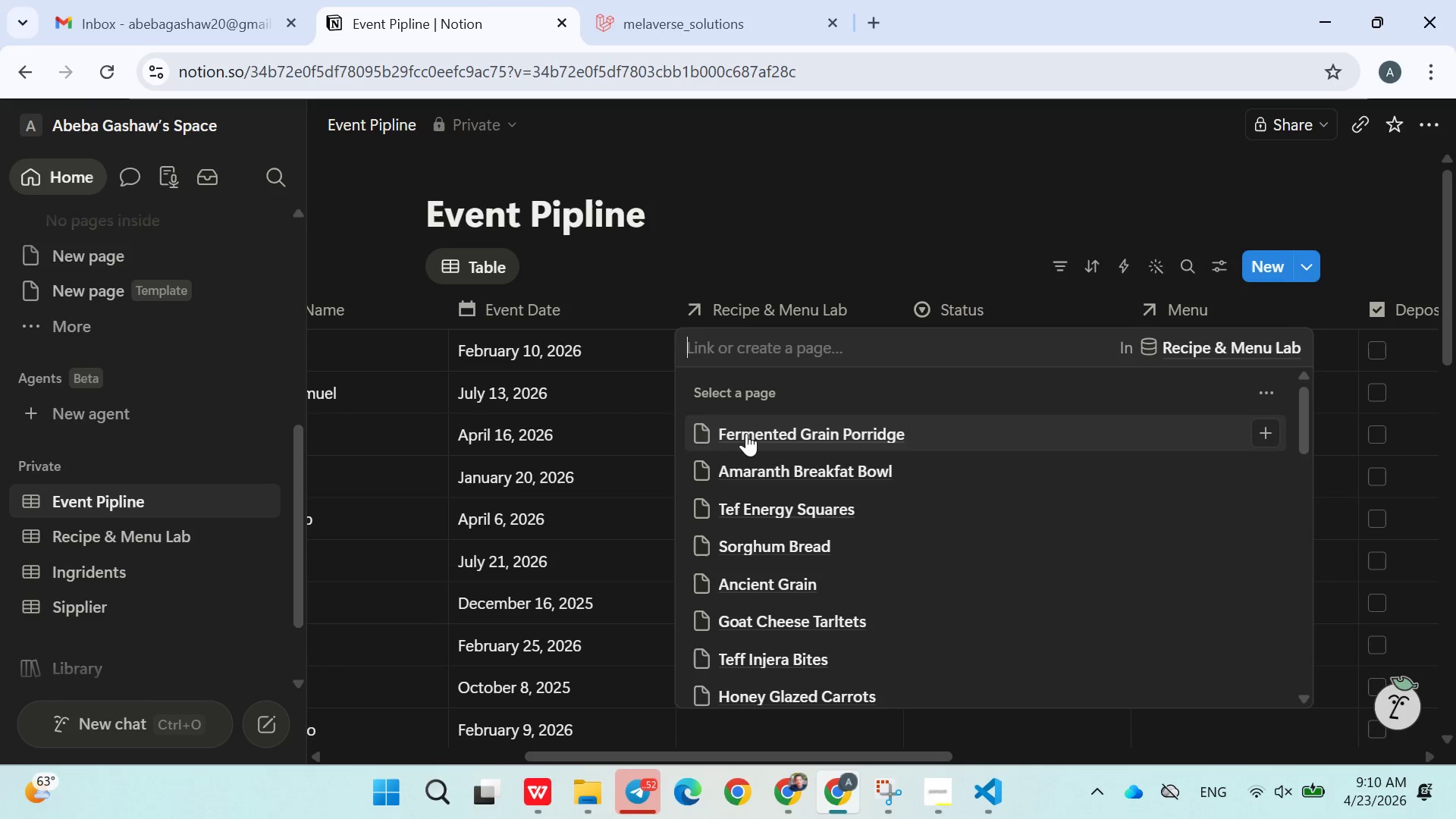 
double_click([811, 228])
 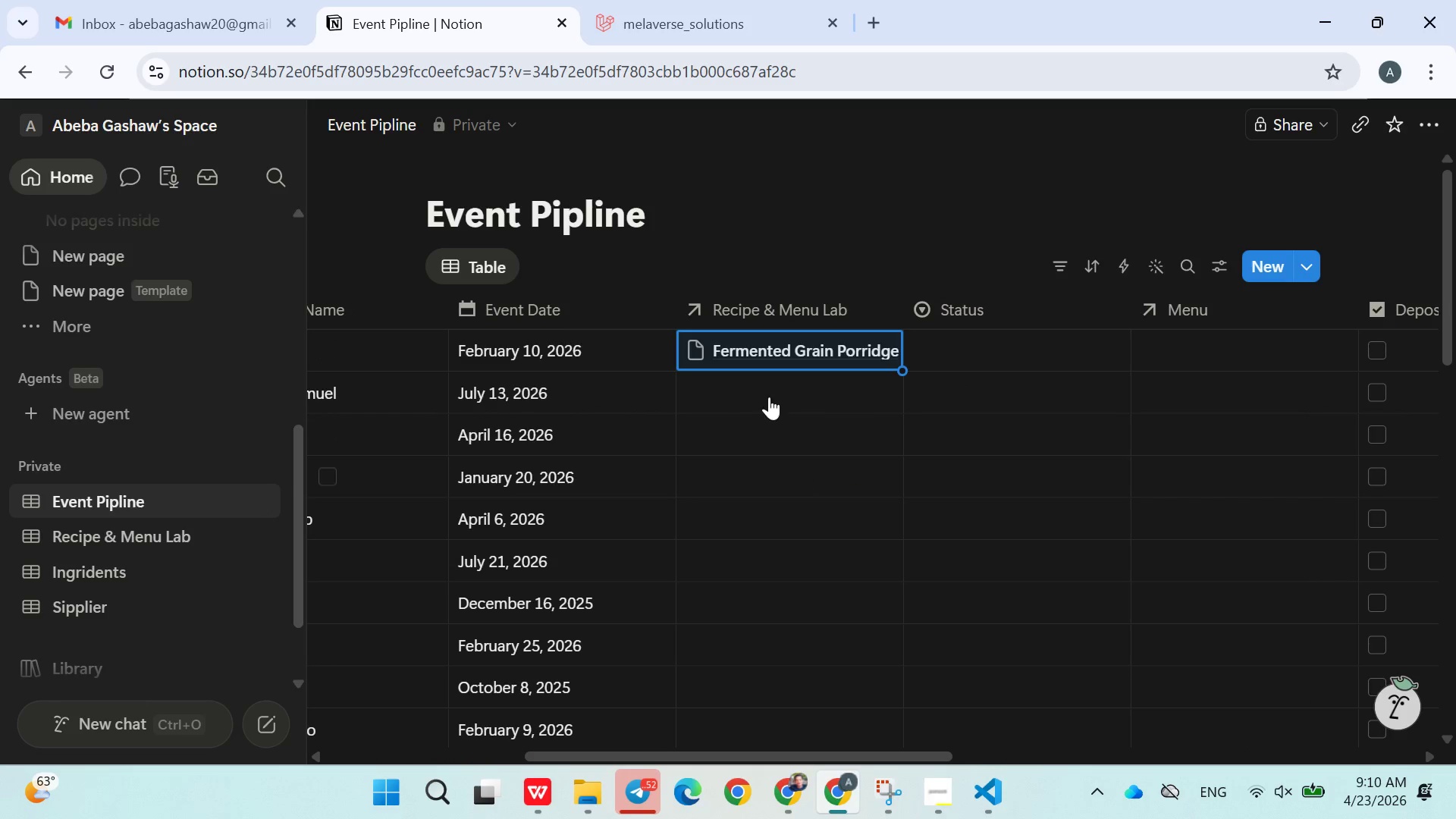 
left_click([763, 382])
 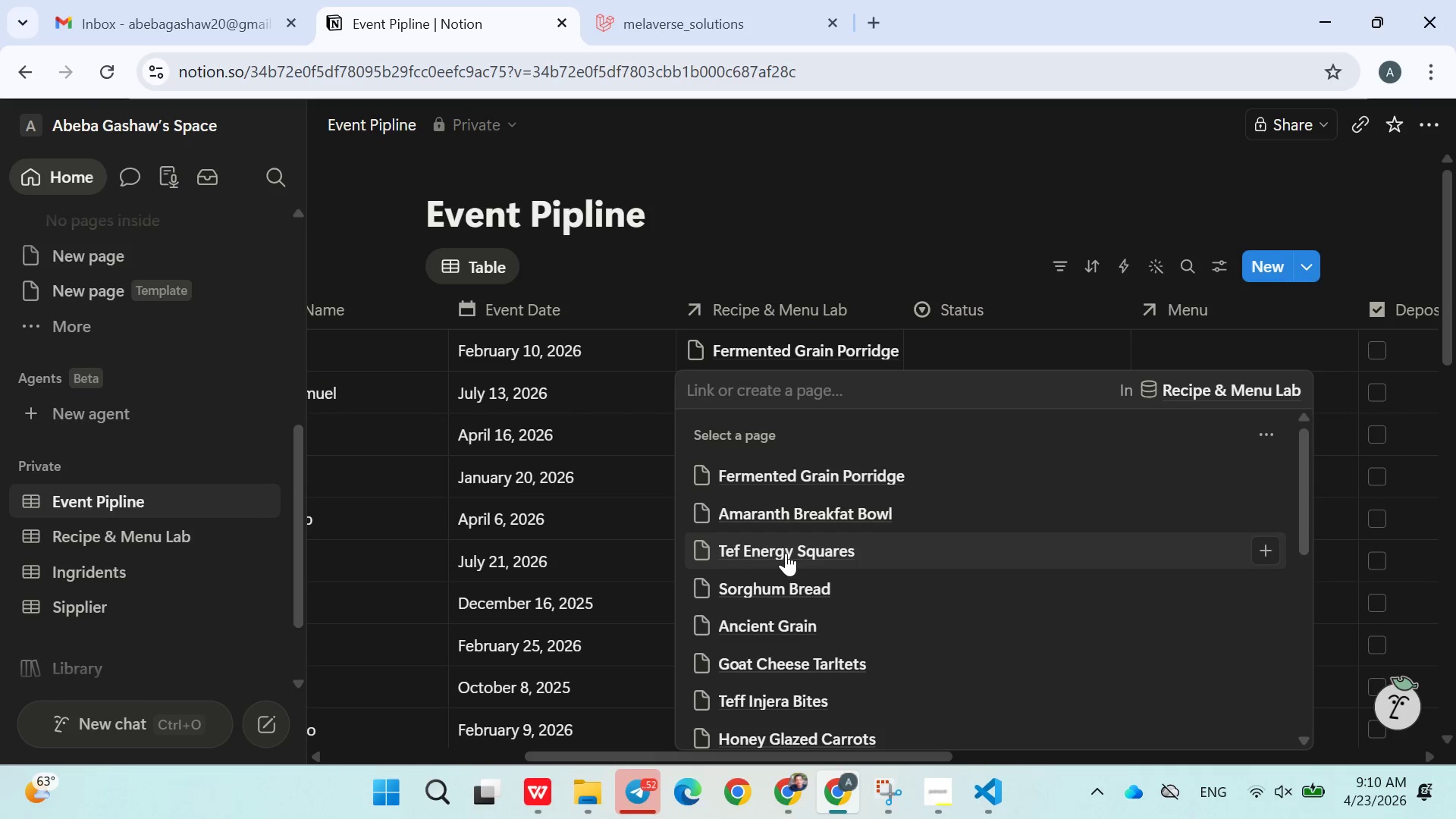 
left_click([769, 511])
 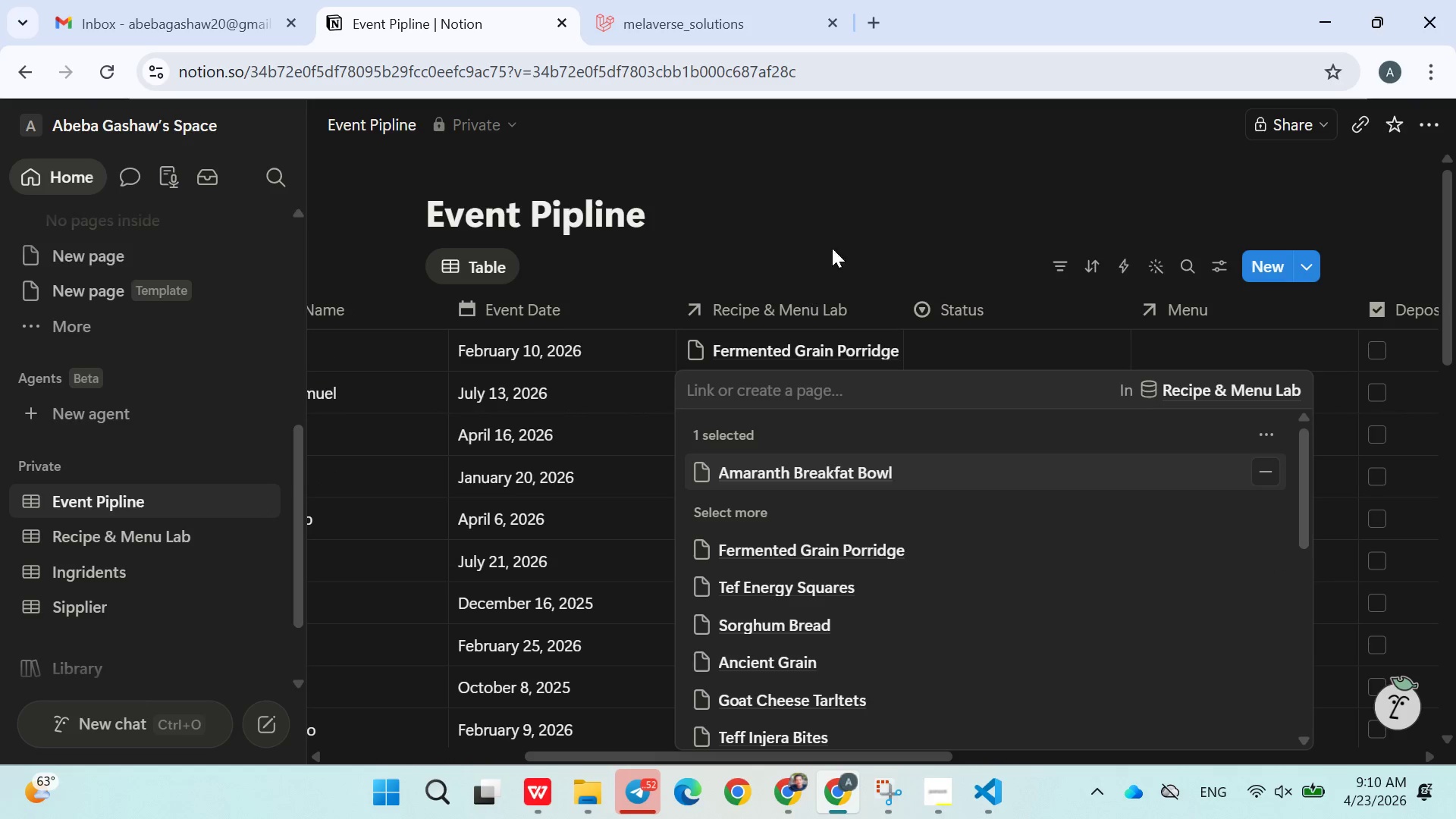 
left_click([842, 234])
 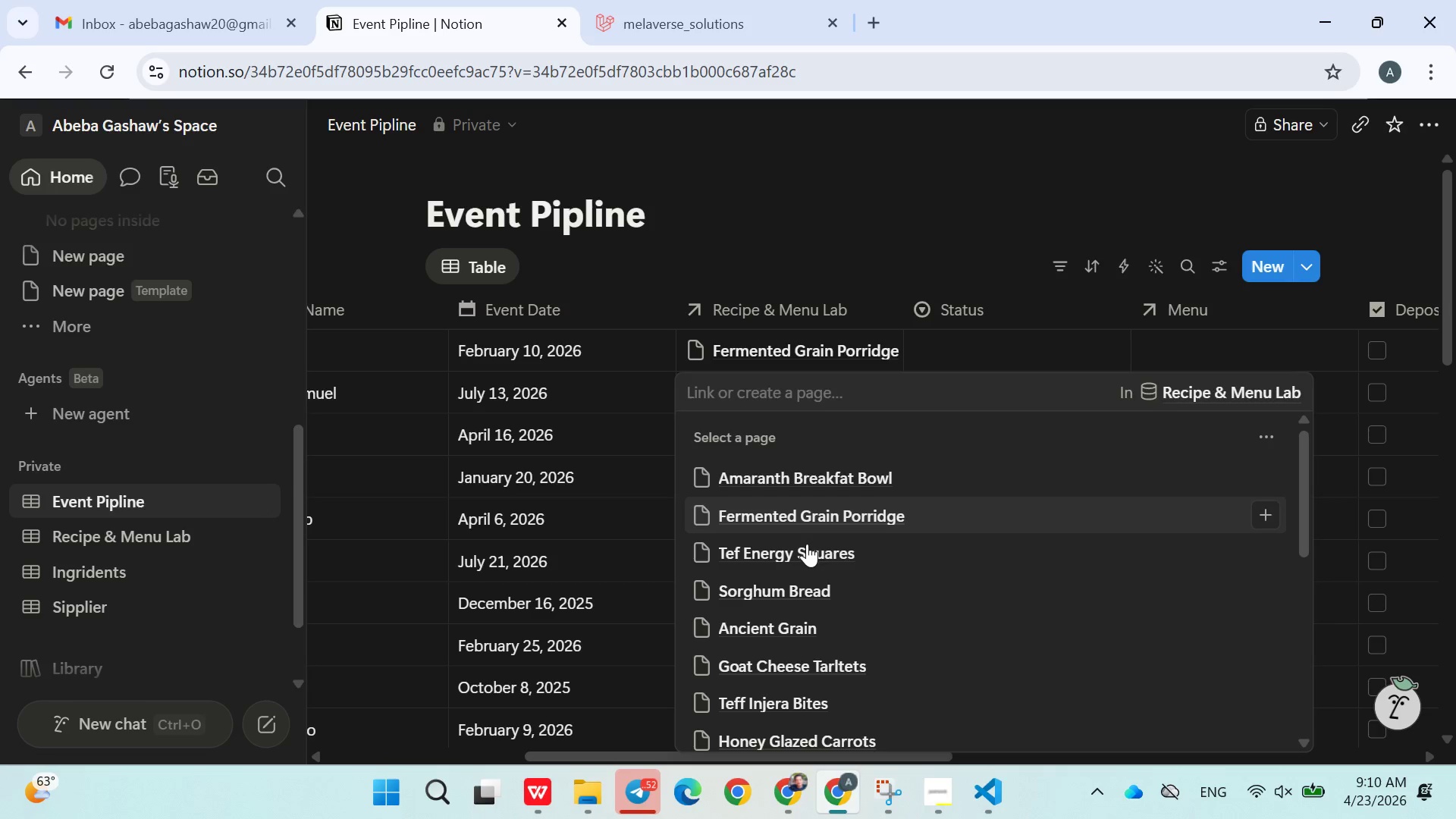 
double_click([815, 214])
 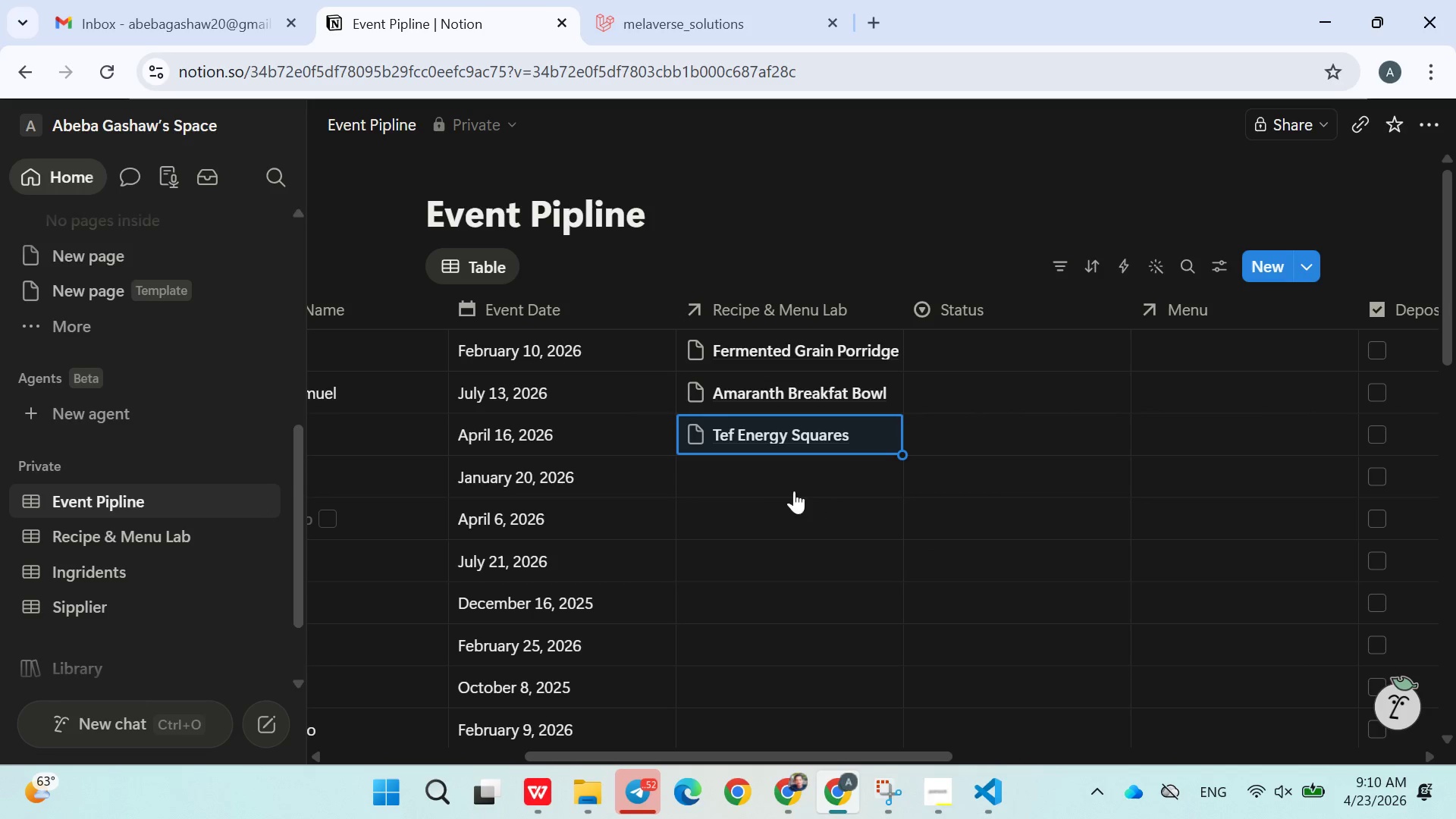 
left_click([779, 479])
 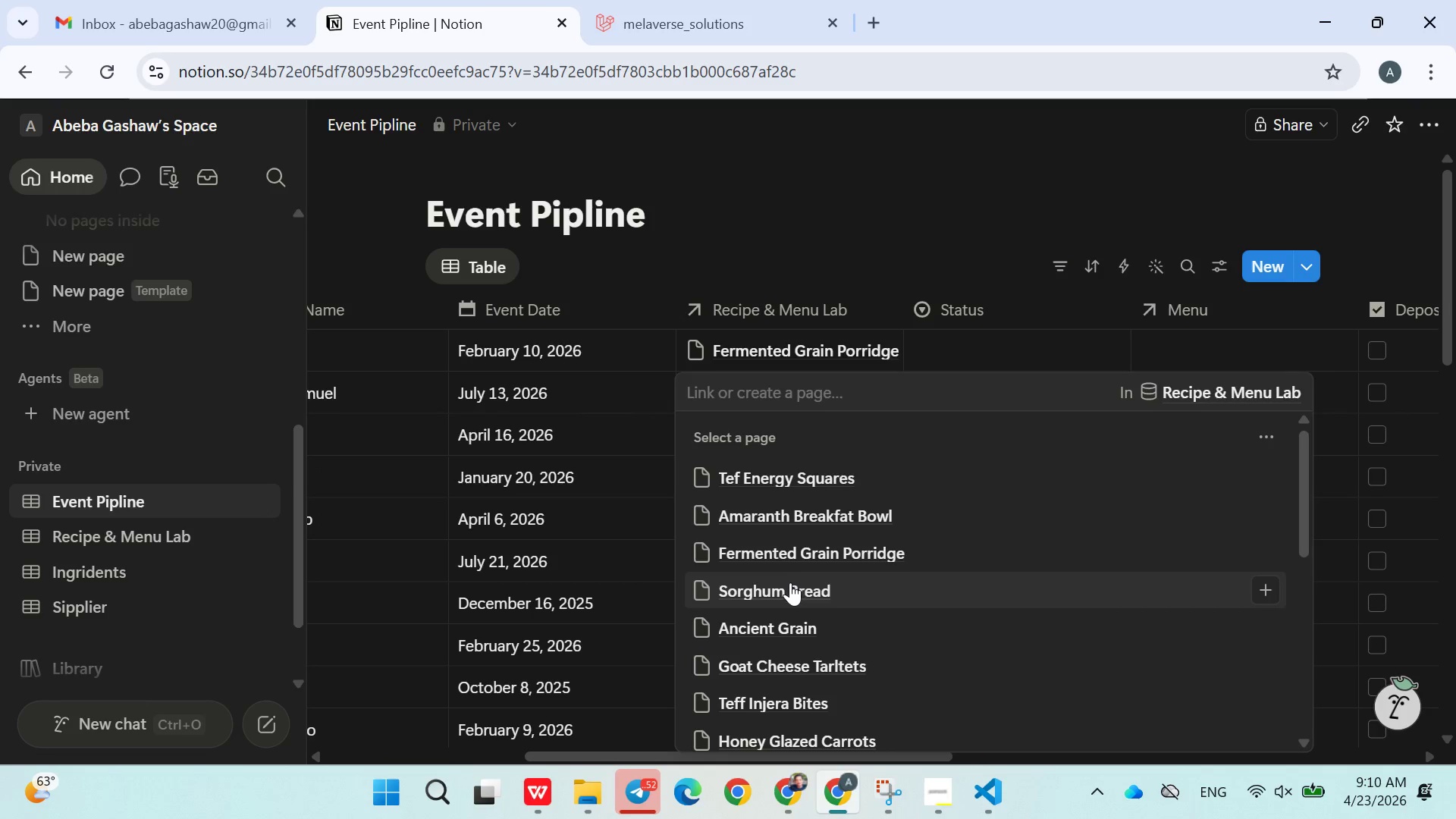 
left_click([789, 582])
 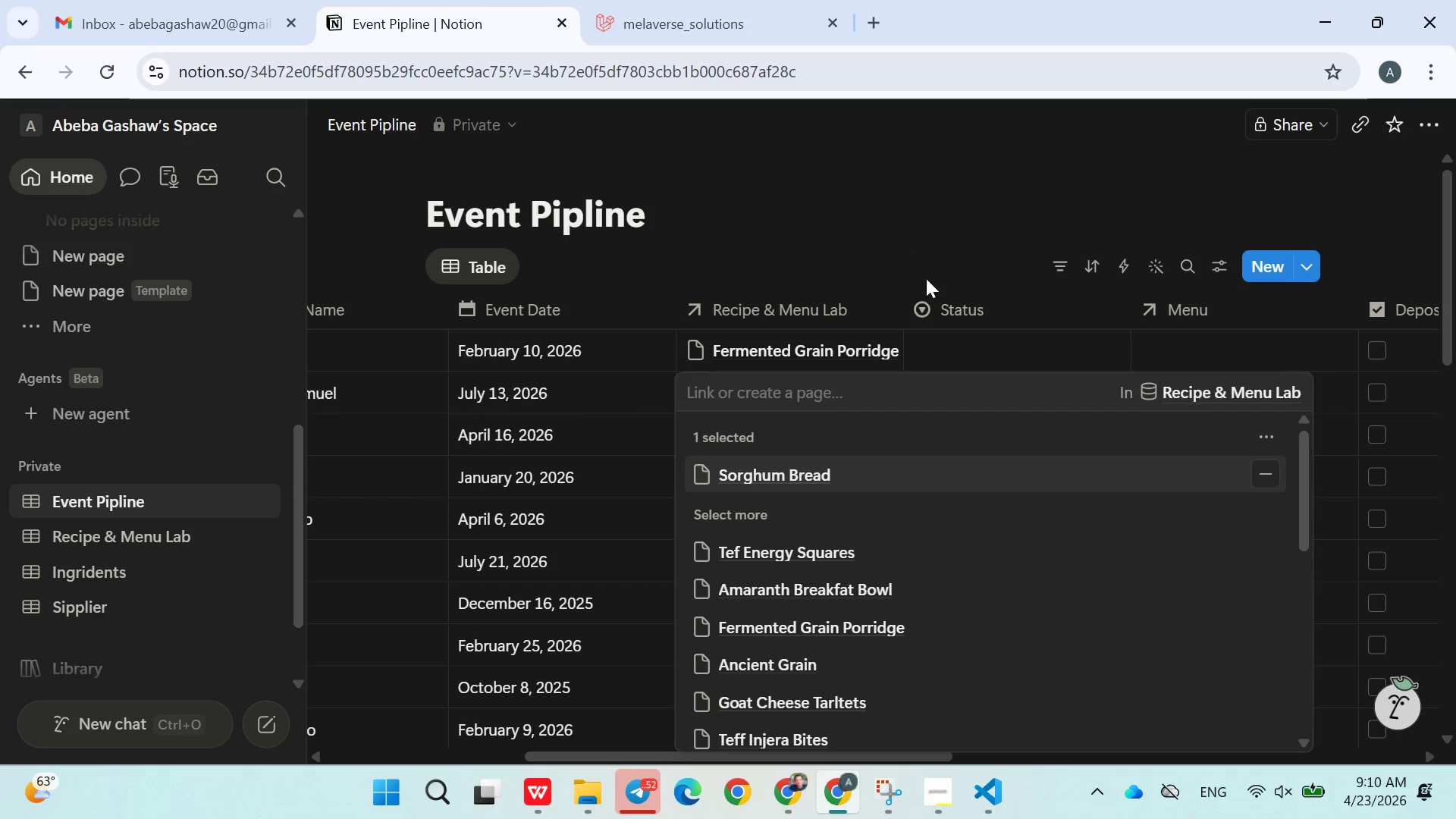 
left_click([890, 221])
 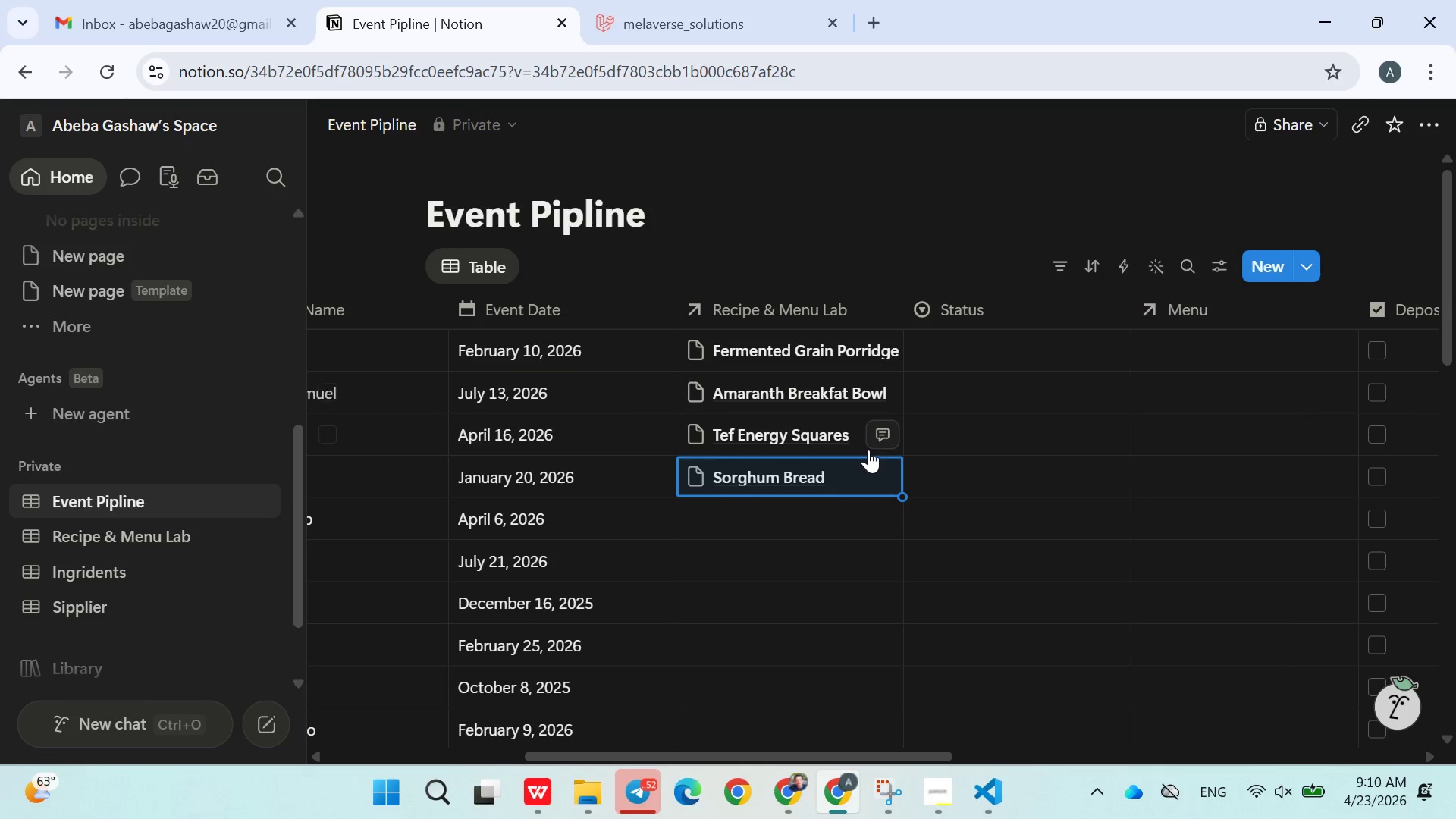 
scroll: coordinate [868, 450], scroll_direction: down, amount: 1.0
 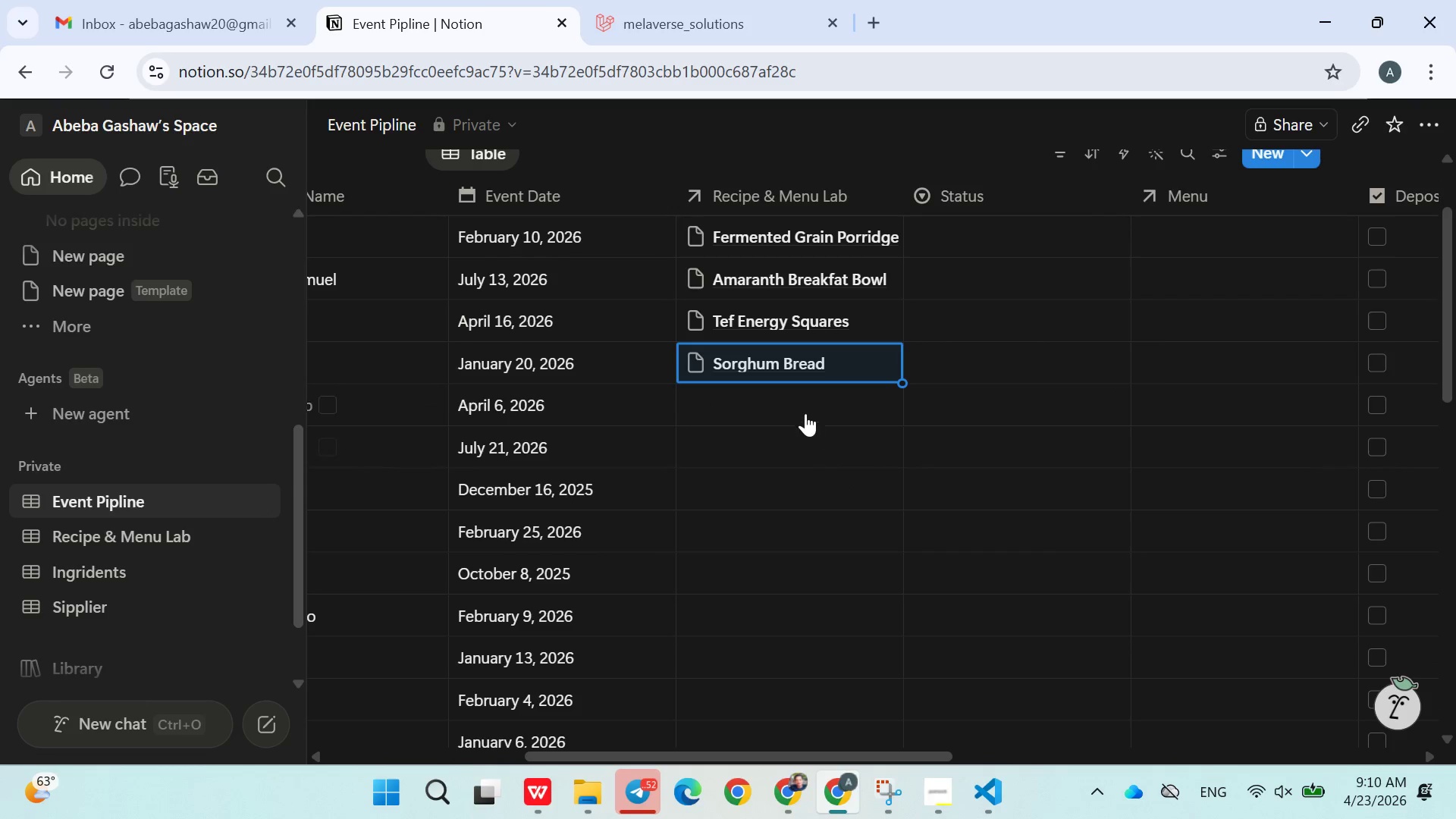 
left_click([794, 400])
 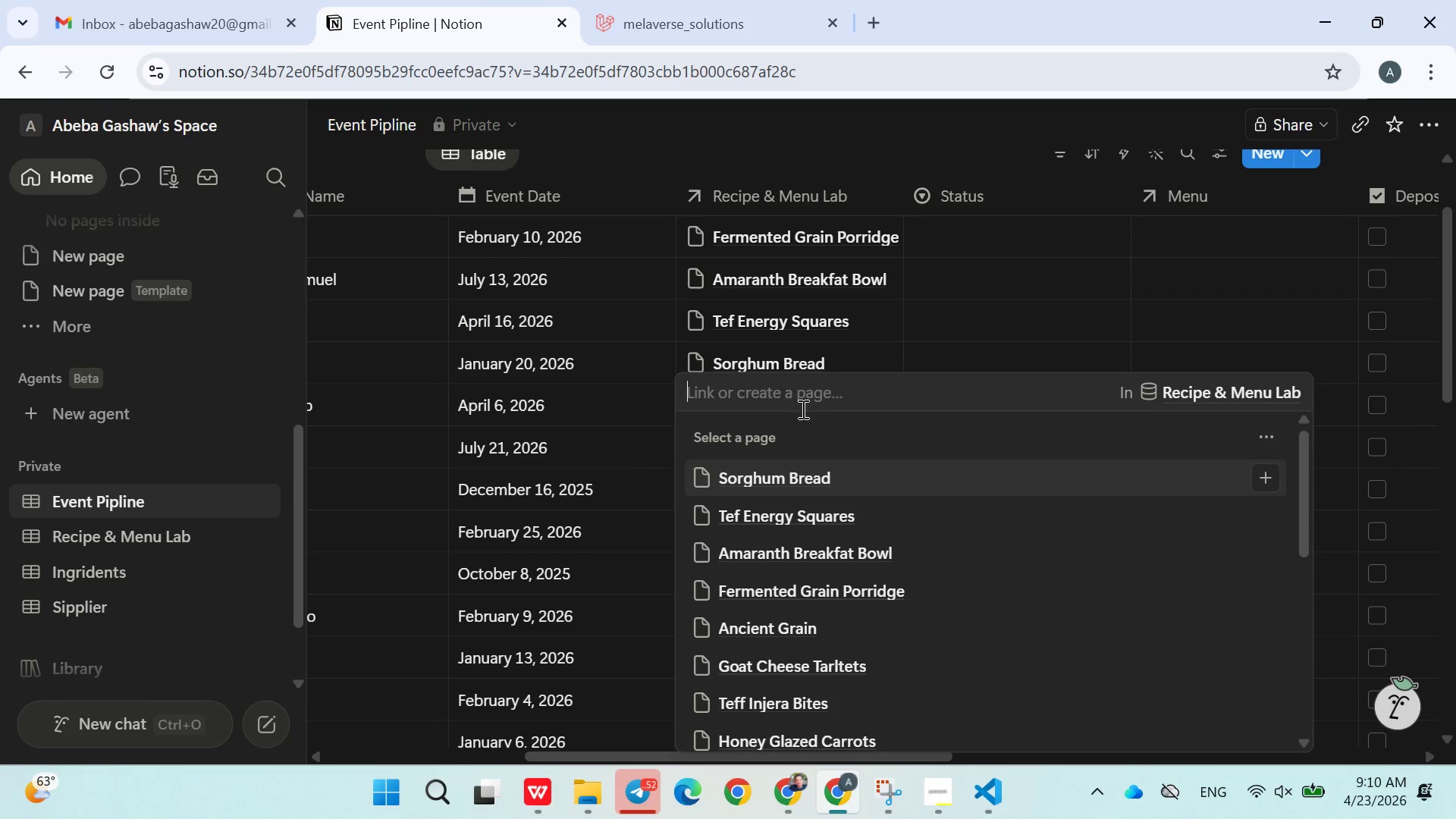 
scroll: coordinate [836, 500], scroll_direction: none, amount: 0.0
 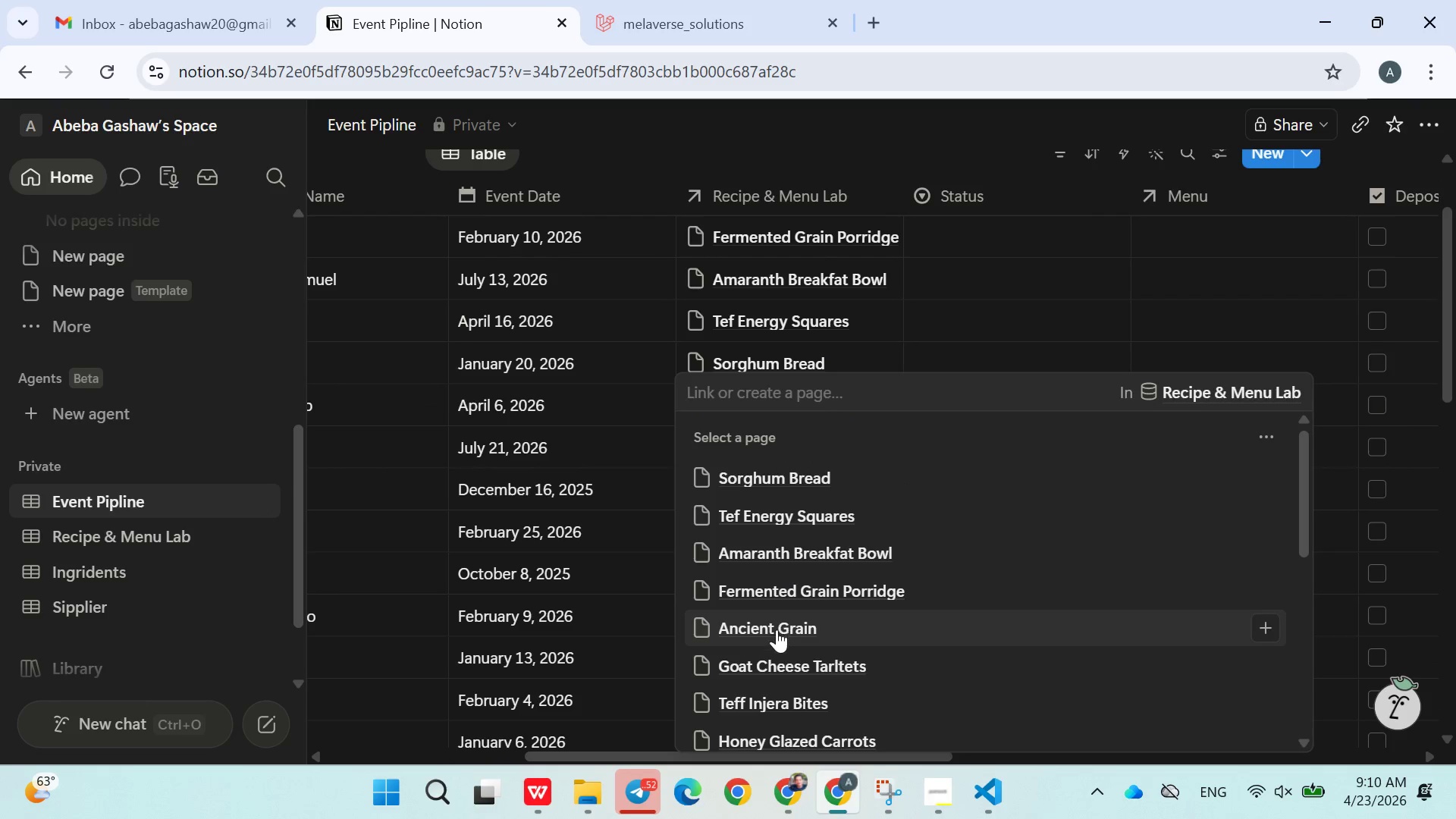 
left_click([777, 633])
 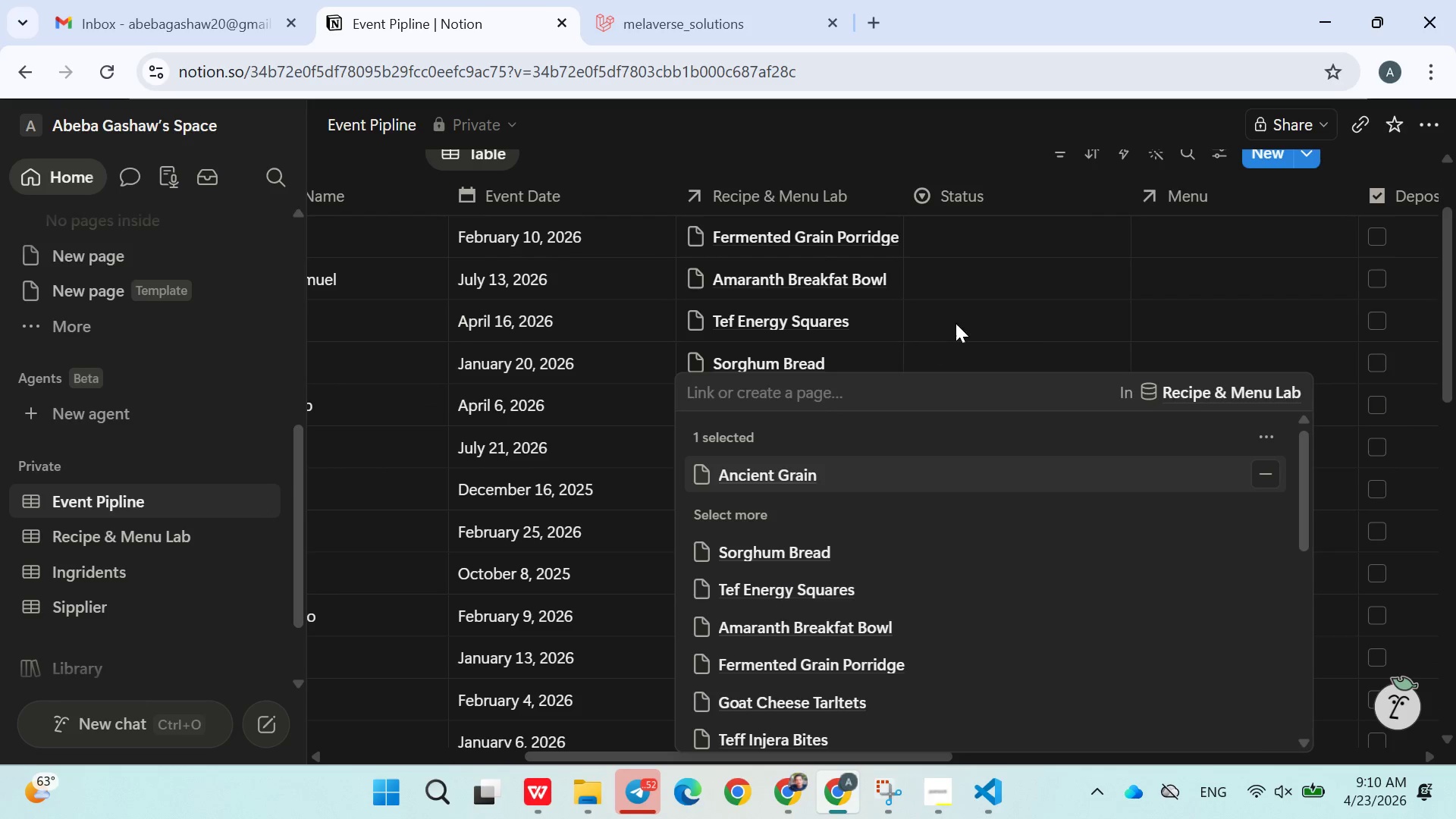 
left_click([956, 323])
 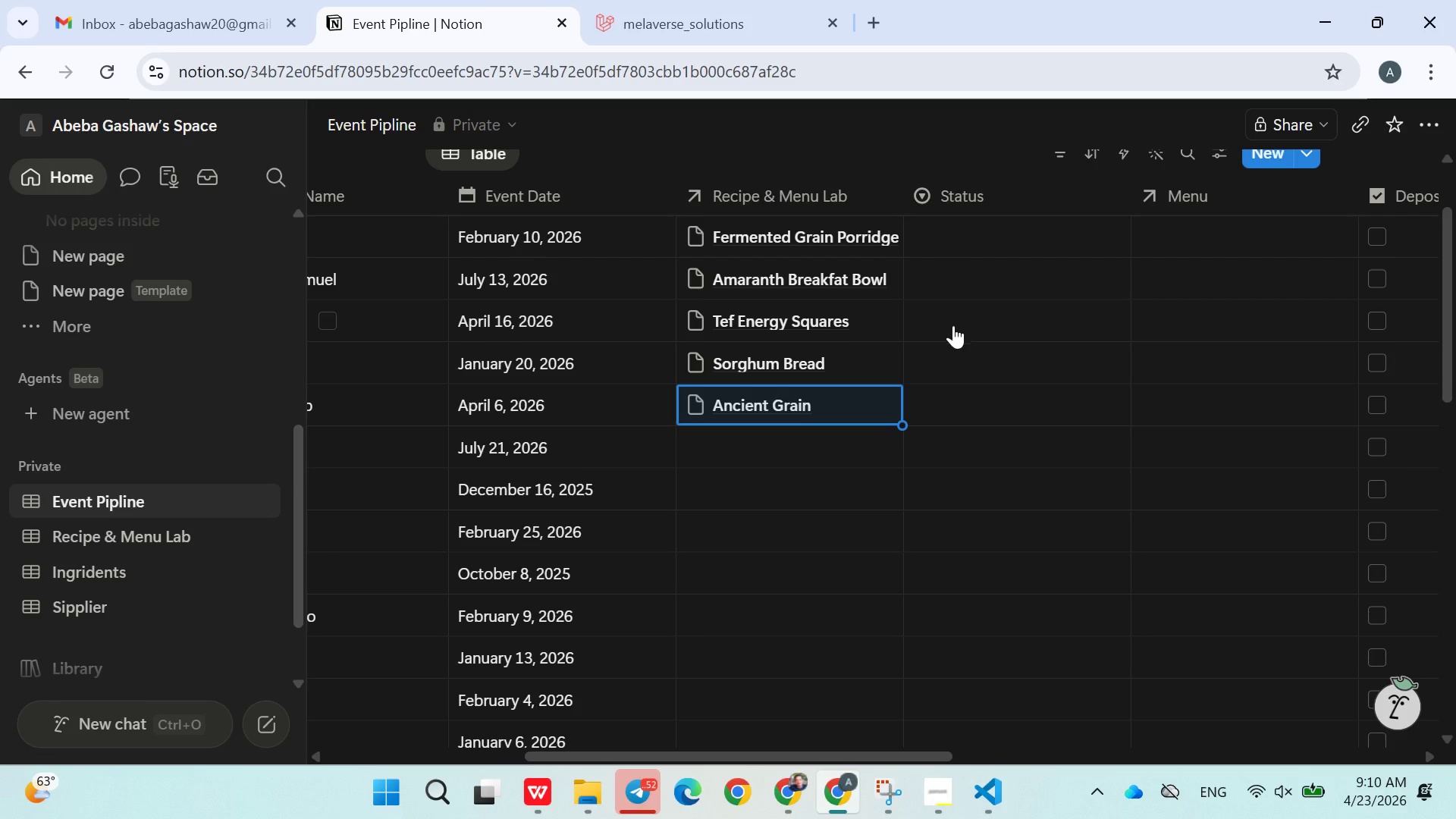 
scroll: coordinate [720, 417], scroll_direction: down, amount: 1.0
 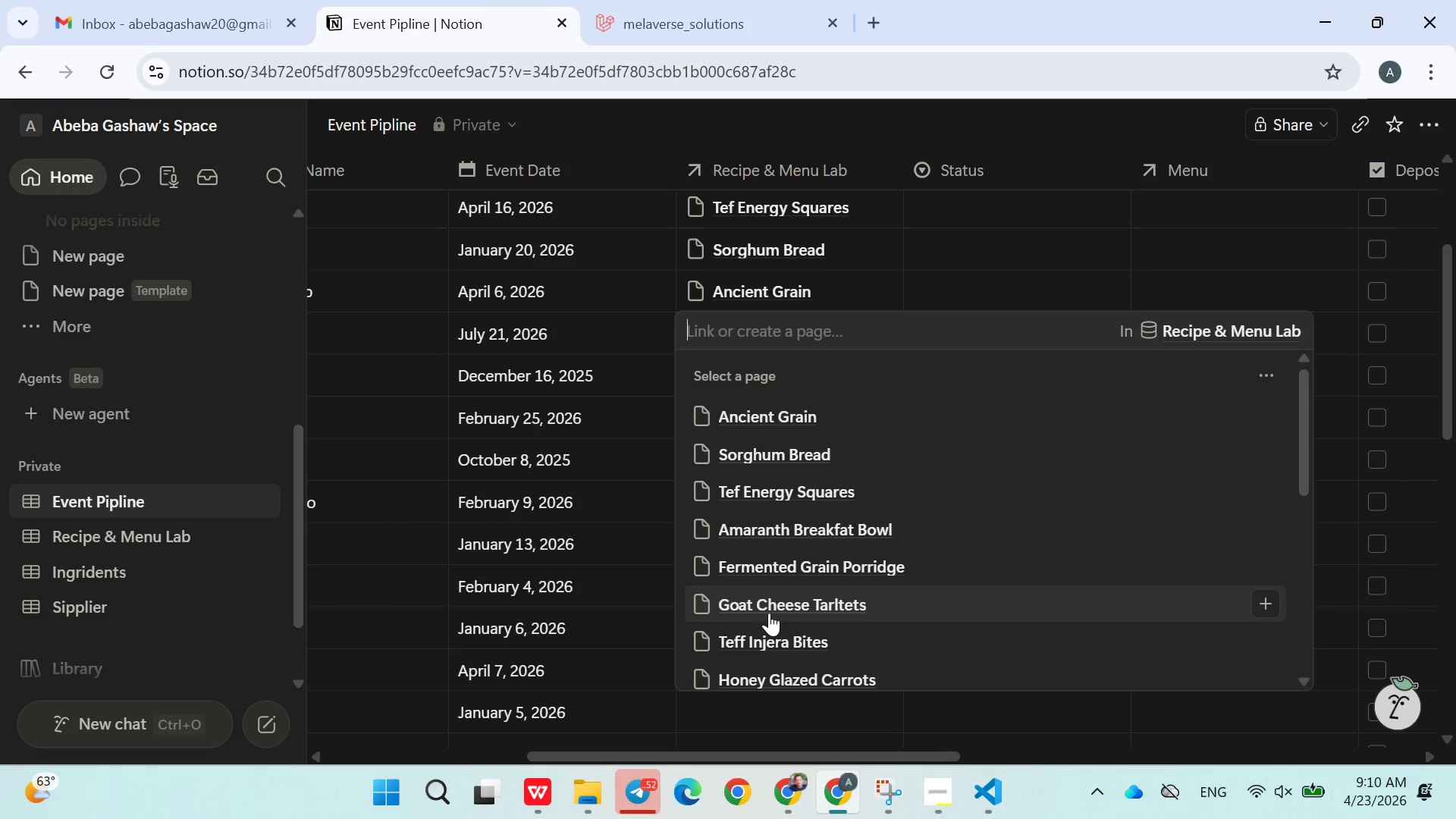 
left_click([774, 575])
 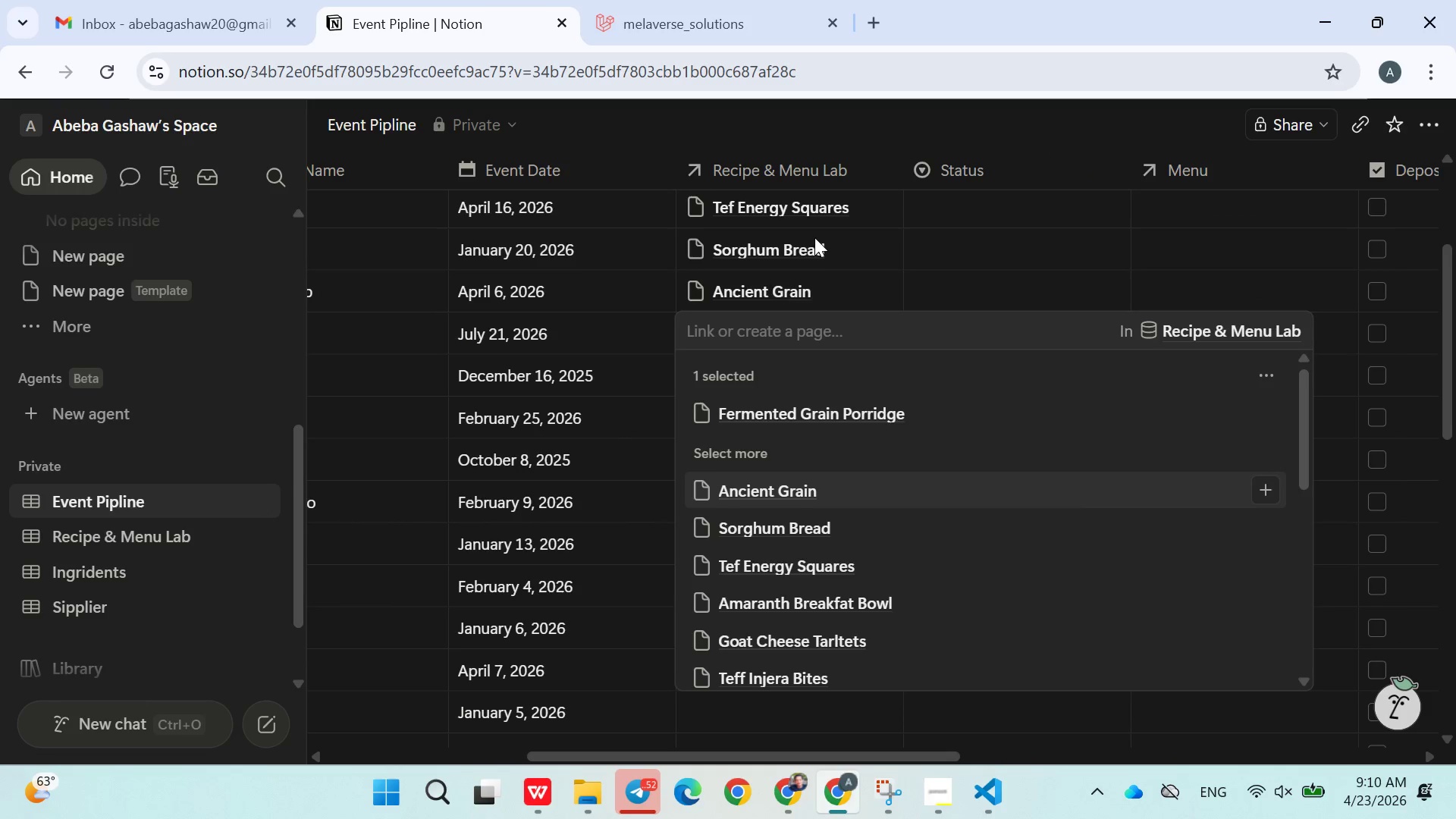 
left_click([846, 215])
 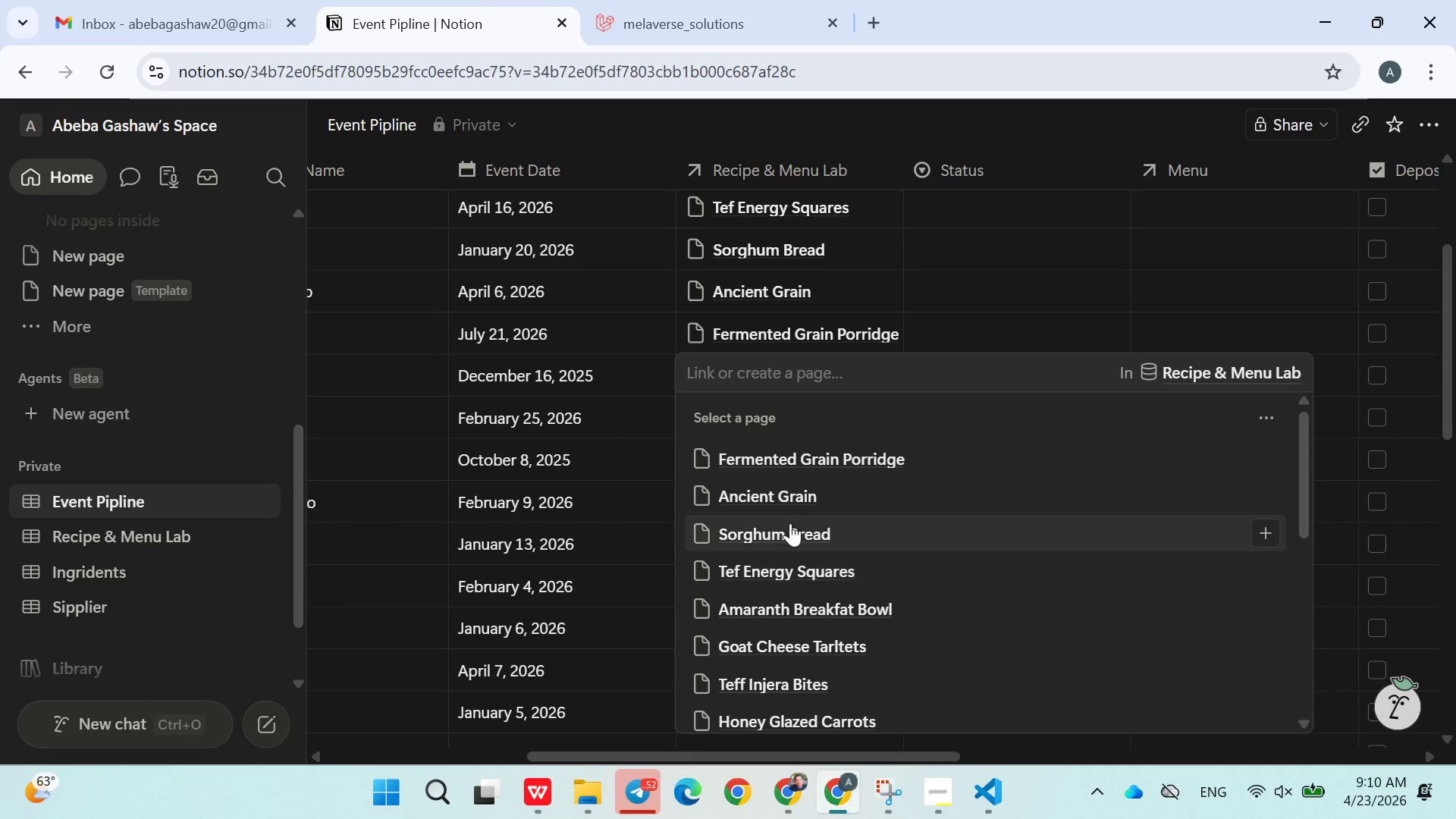 
left_click([786, 497])
 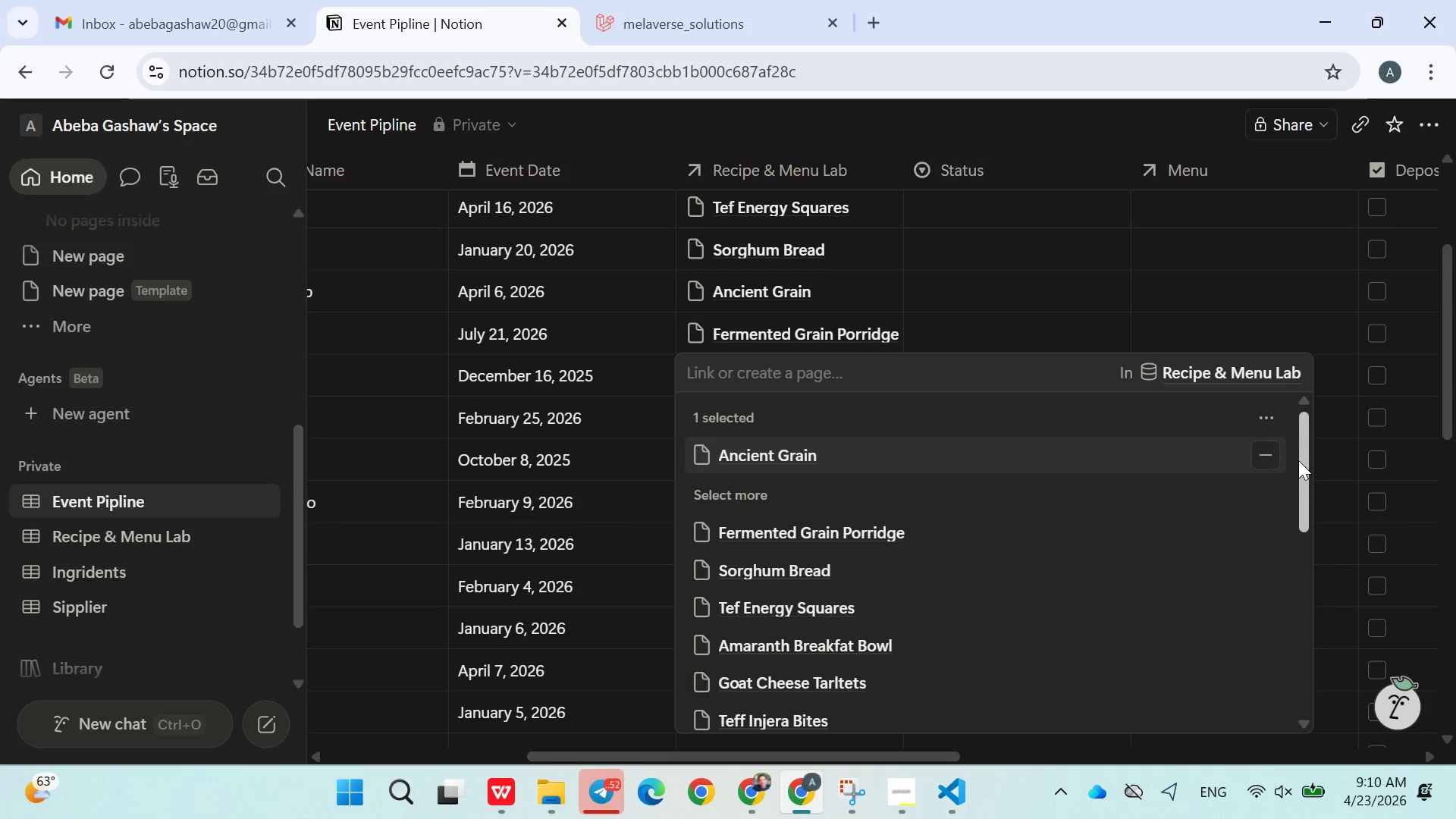 
left_click([1266, 456])
 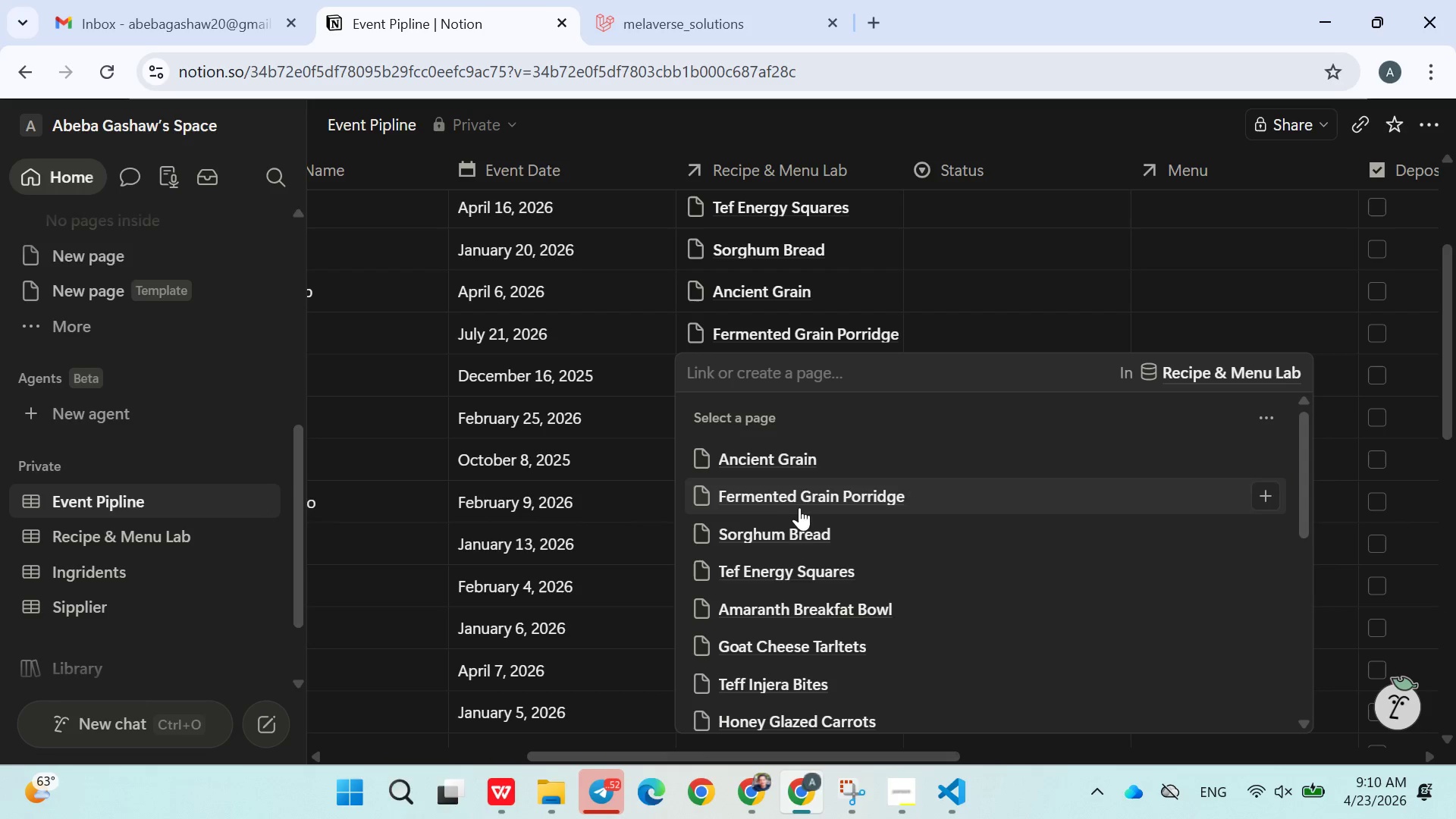 
left_click([797, 537])
 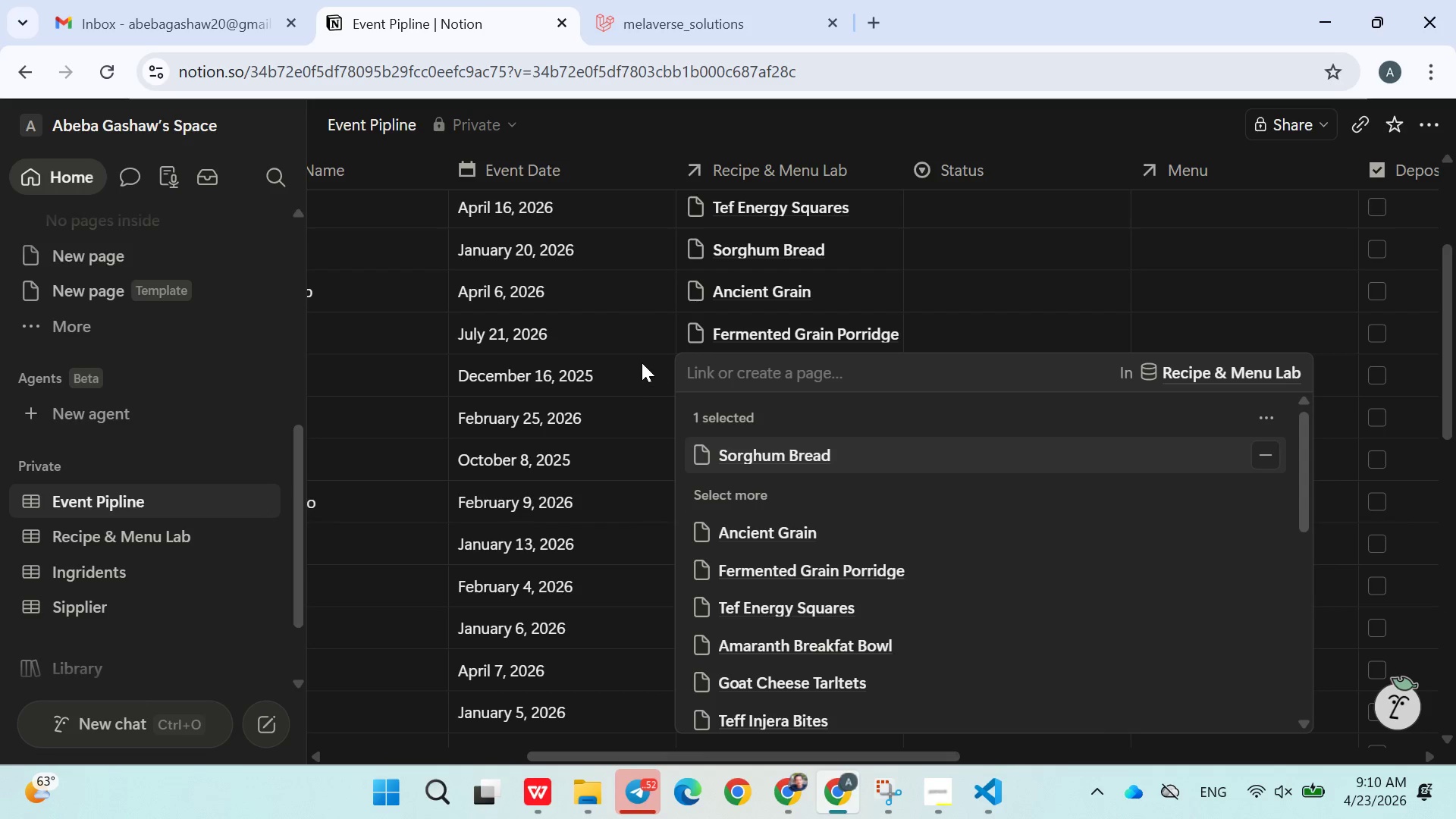 
left_click([640, 359])
 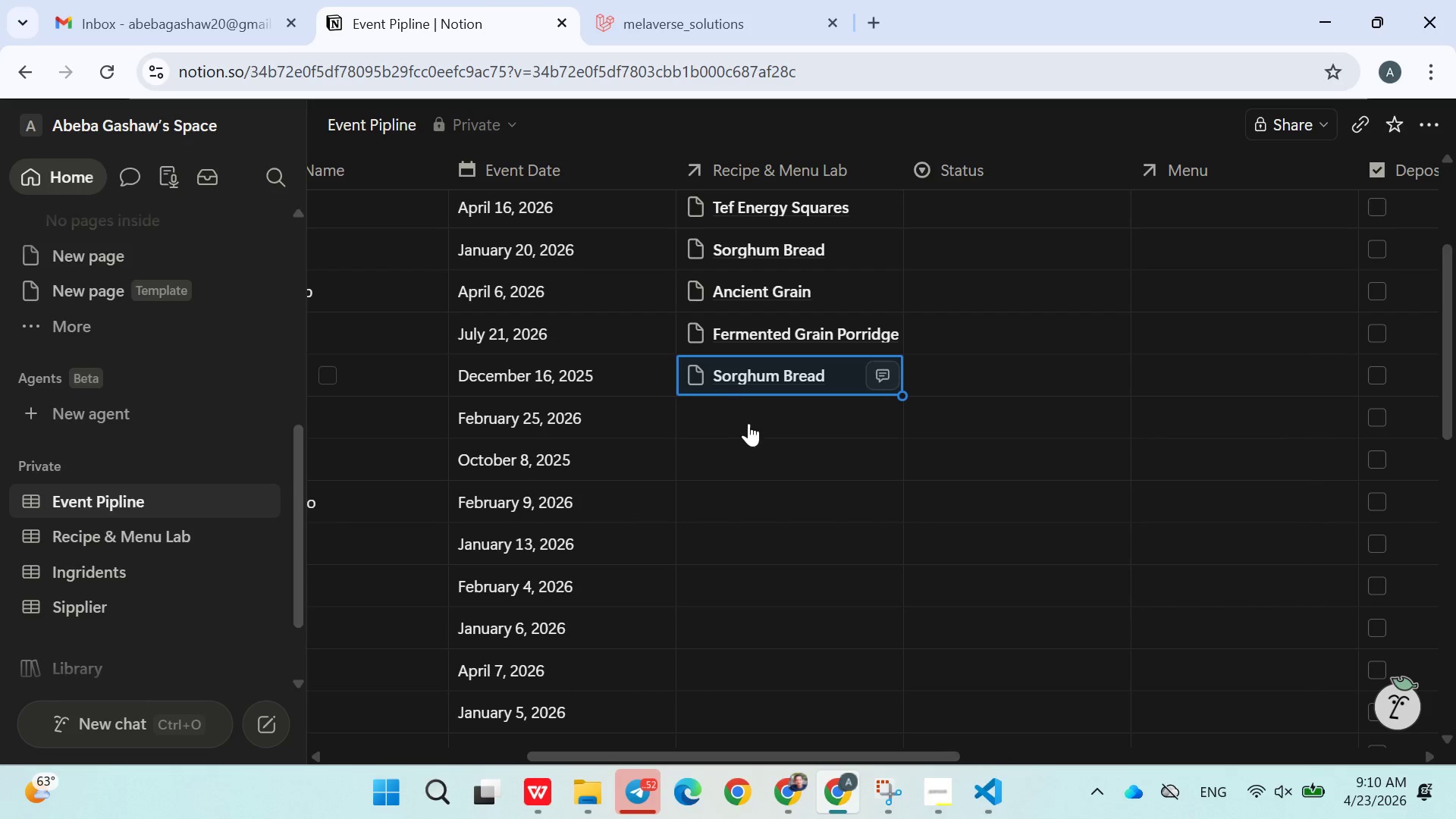 
left_click([751, 428])
 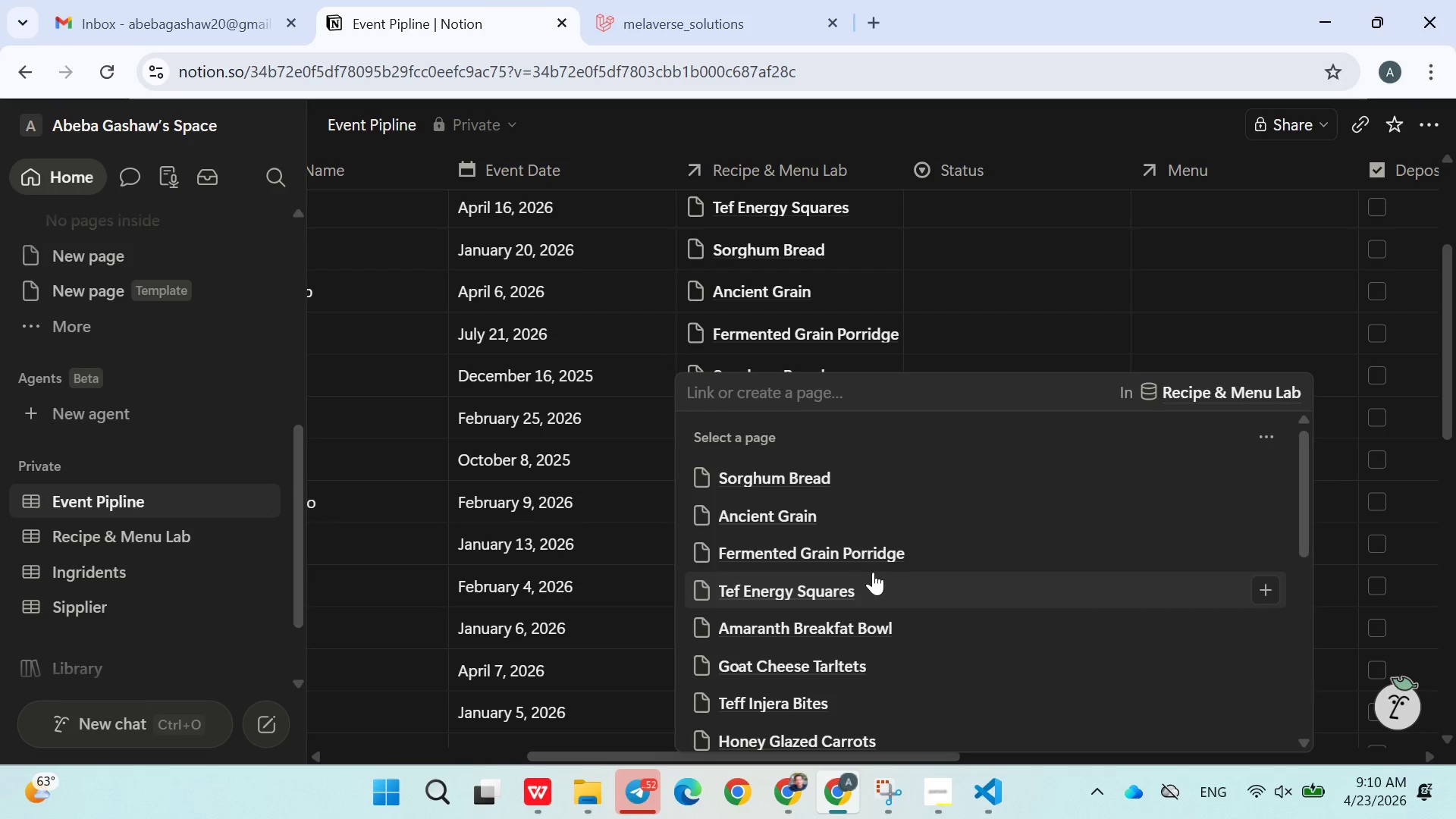 
left_click([830, 617])
 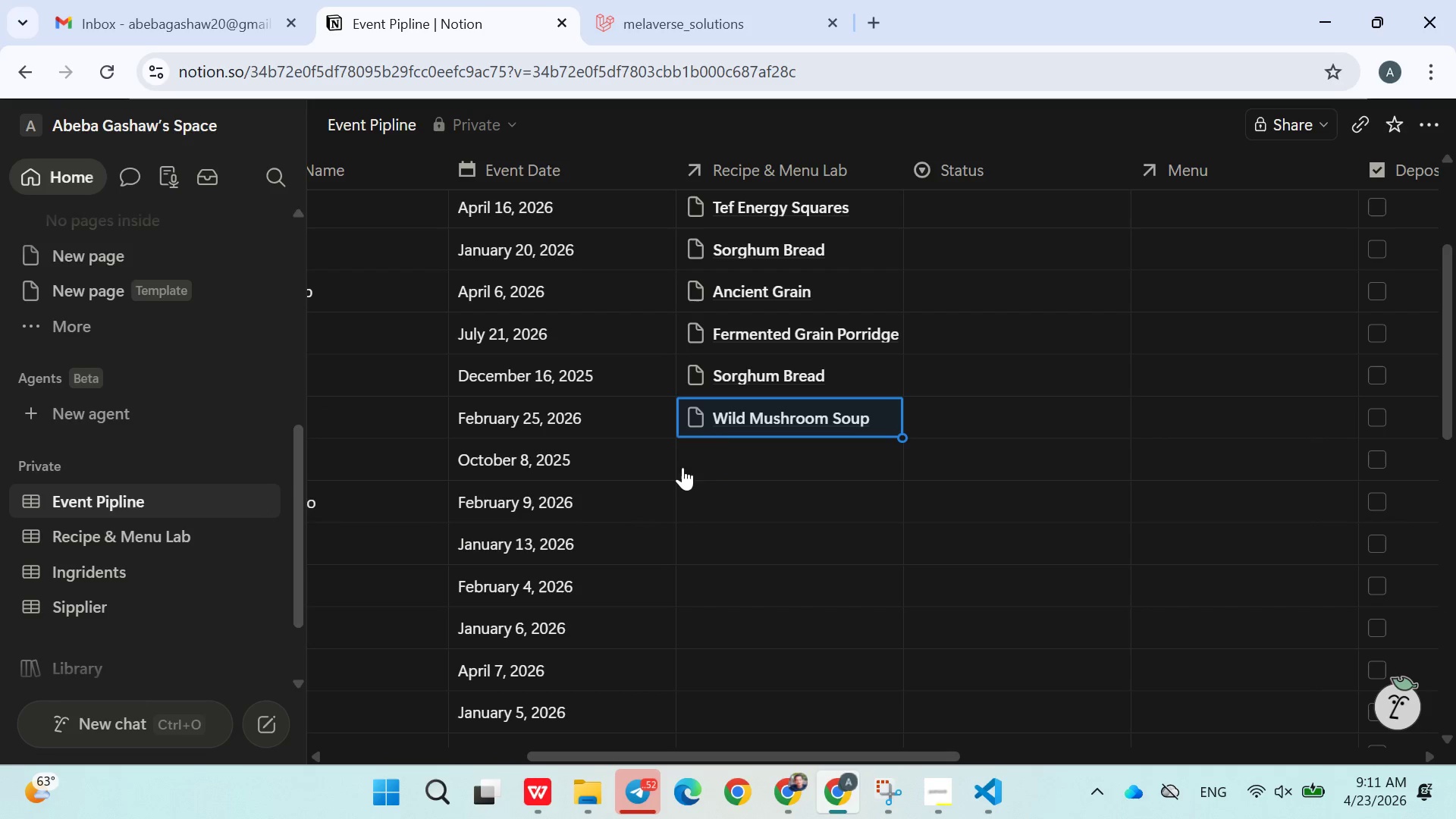 
scroll: coordinate [836, 622], scroll_direction: down, amount: 4.0
 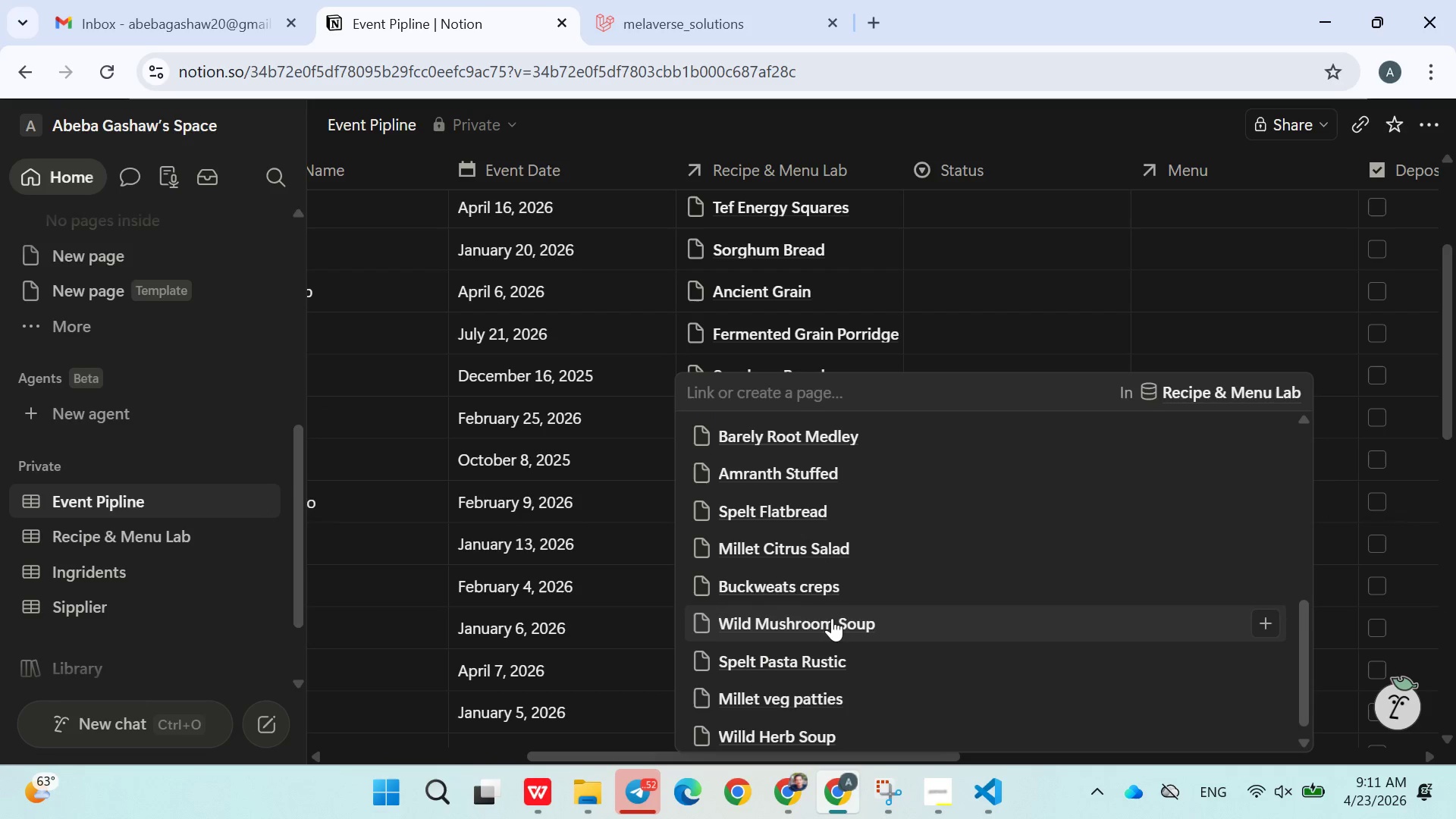 
left_click([733, 450])
 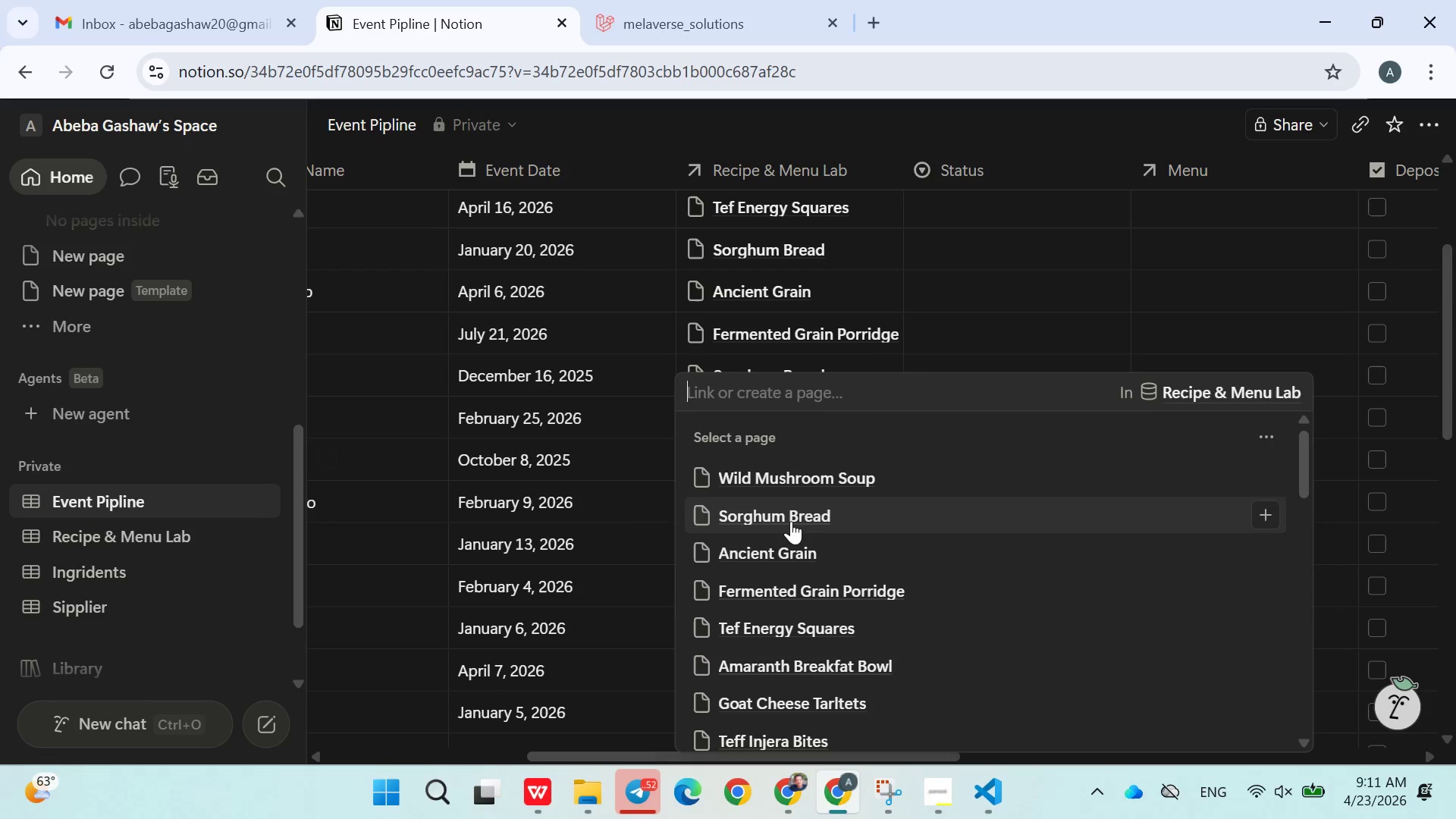 
left_click([808, 594])
 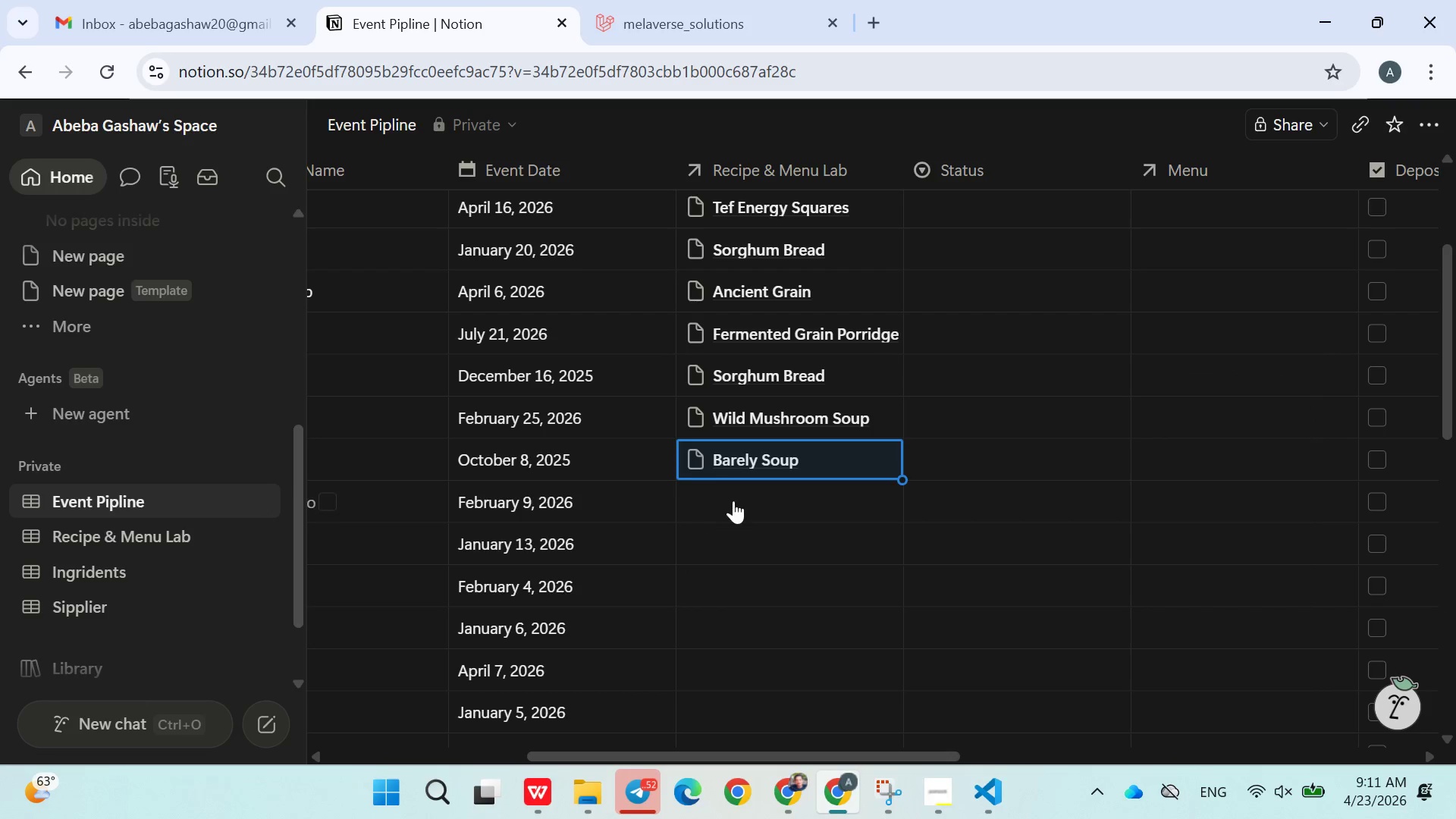 
scroll: coordinate [803, 559], scroll_direction: down, amount: 6.0
 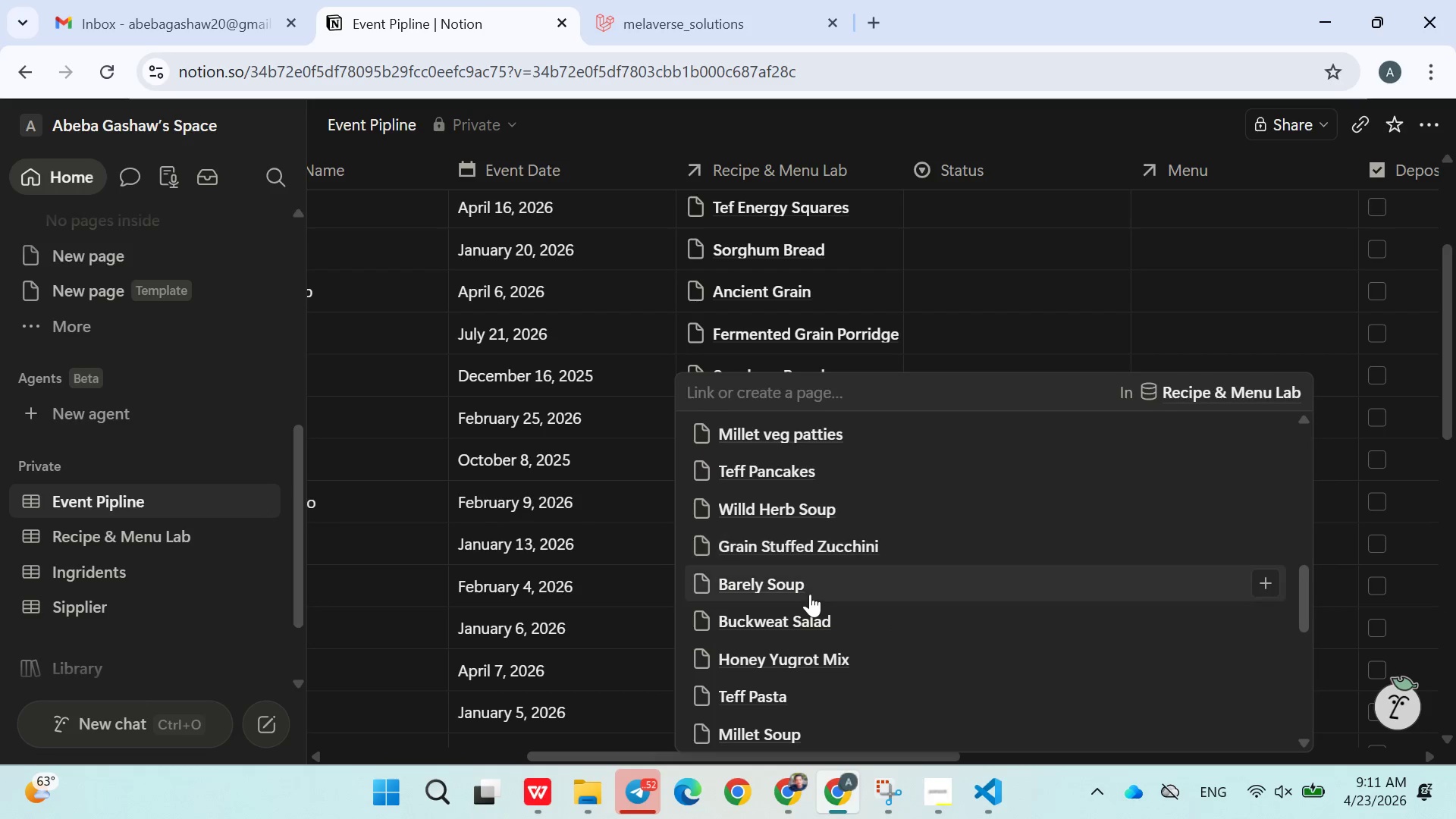 
left_click([733, 491])
 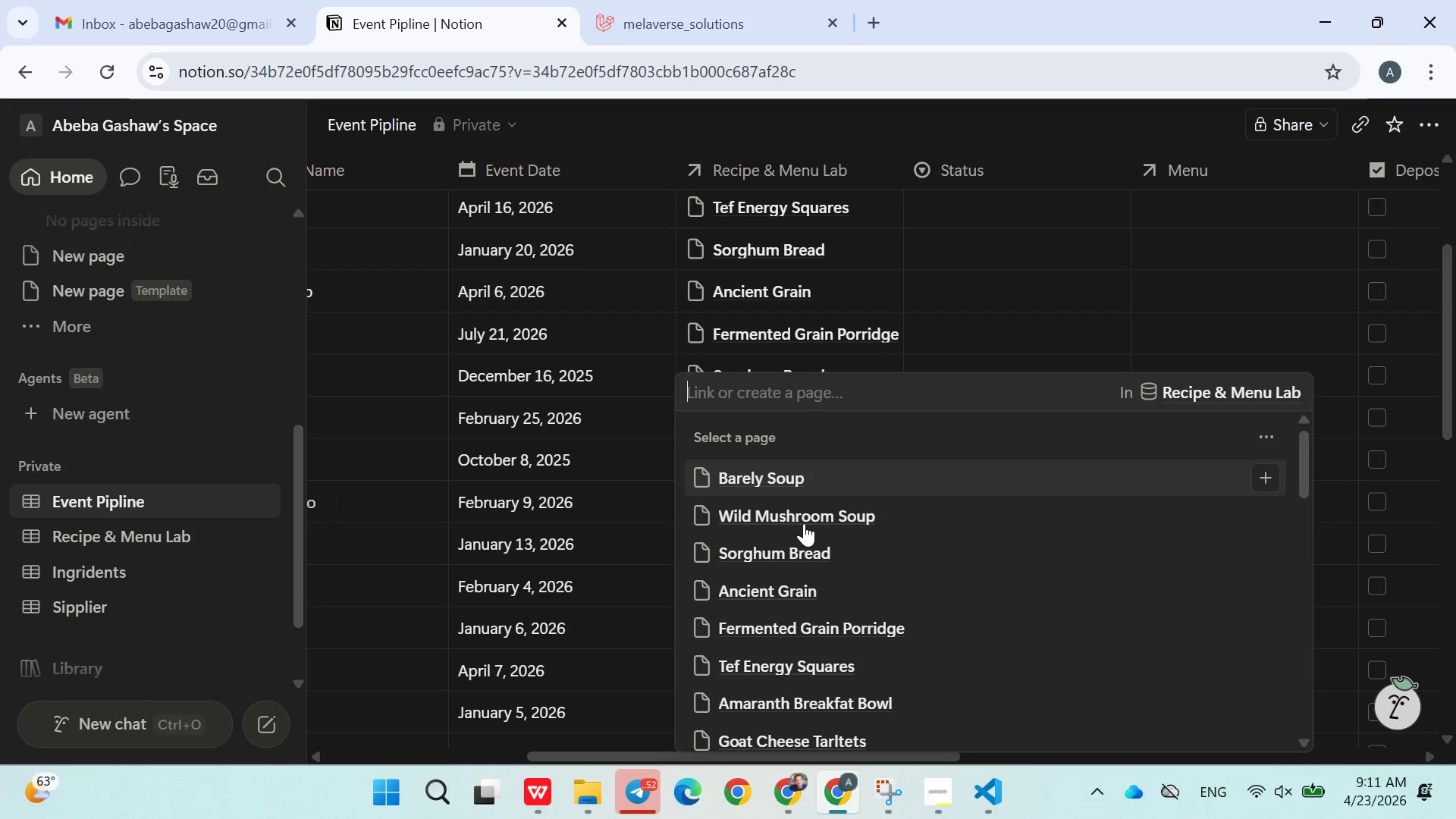 
left_click([822, 584])
 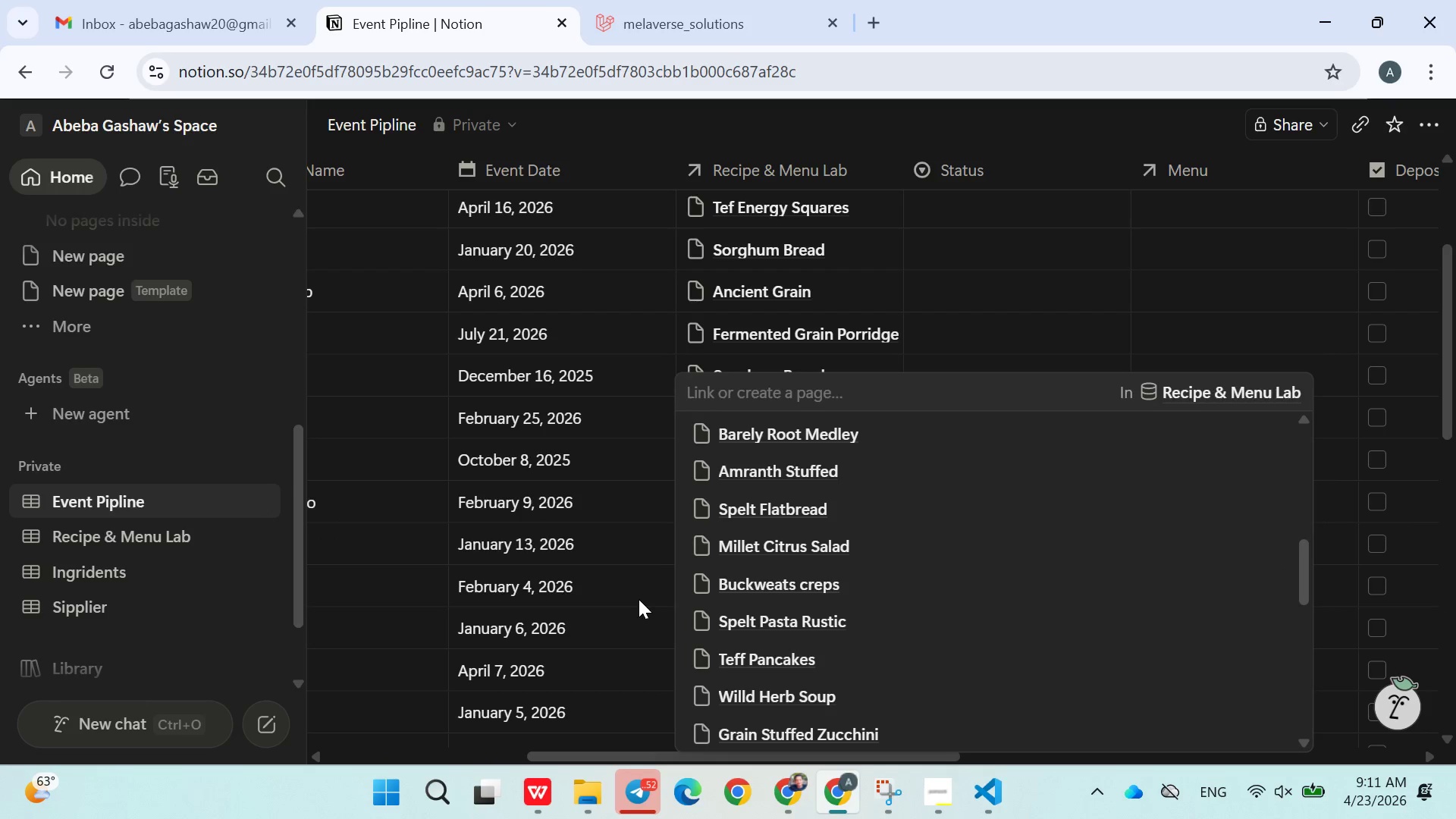 
scroll: coordinate [818, 576], scroll_direction: down, amount: 5.0
 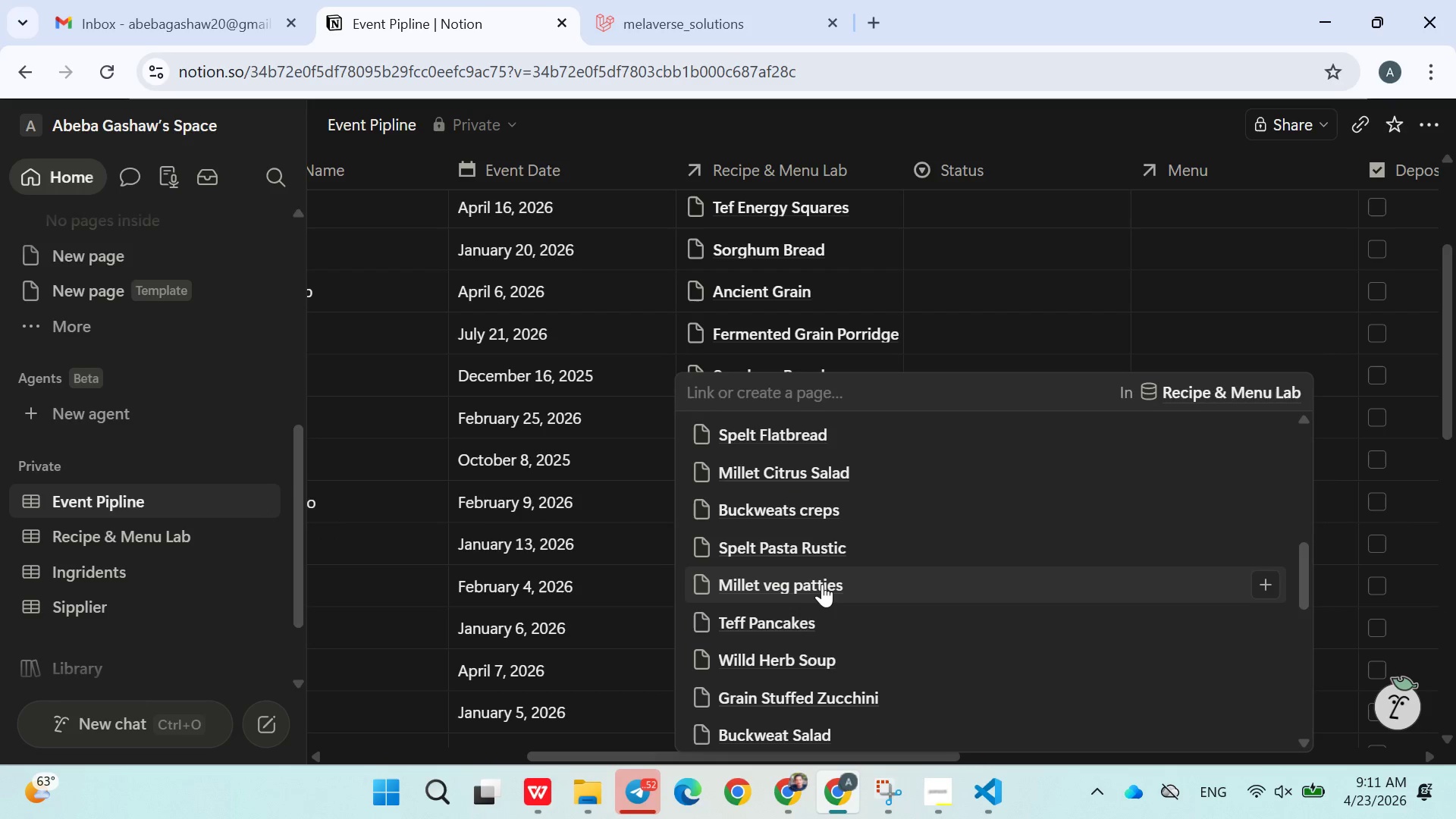 
left_click([636, 599])
 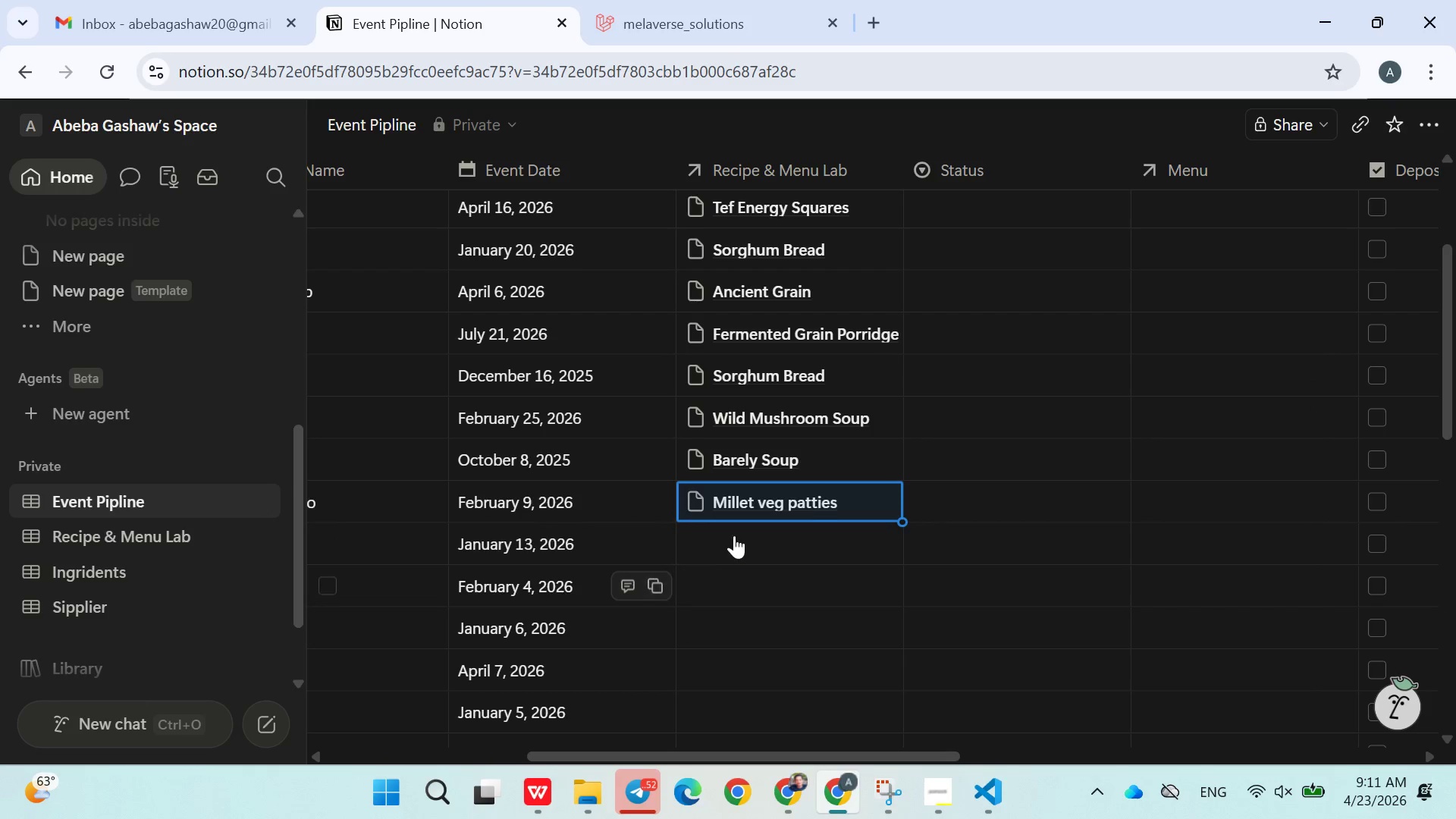 
scroll: coordinate [745, 533], scroll_direction: down, amount: 1.0
 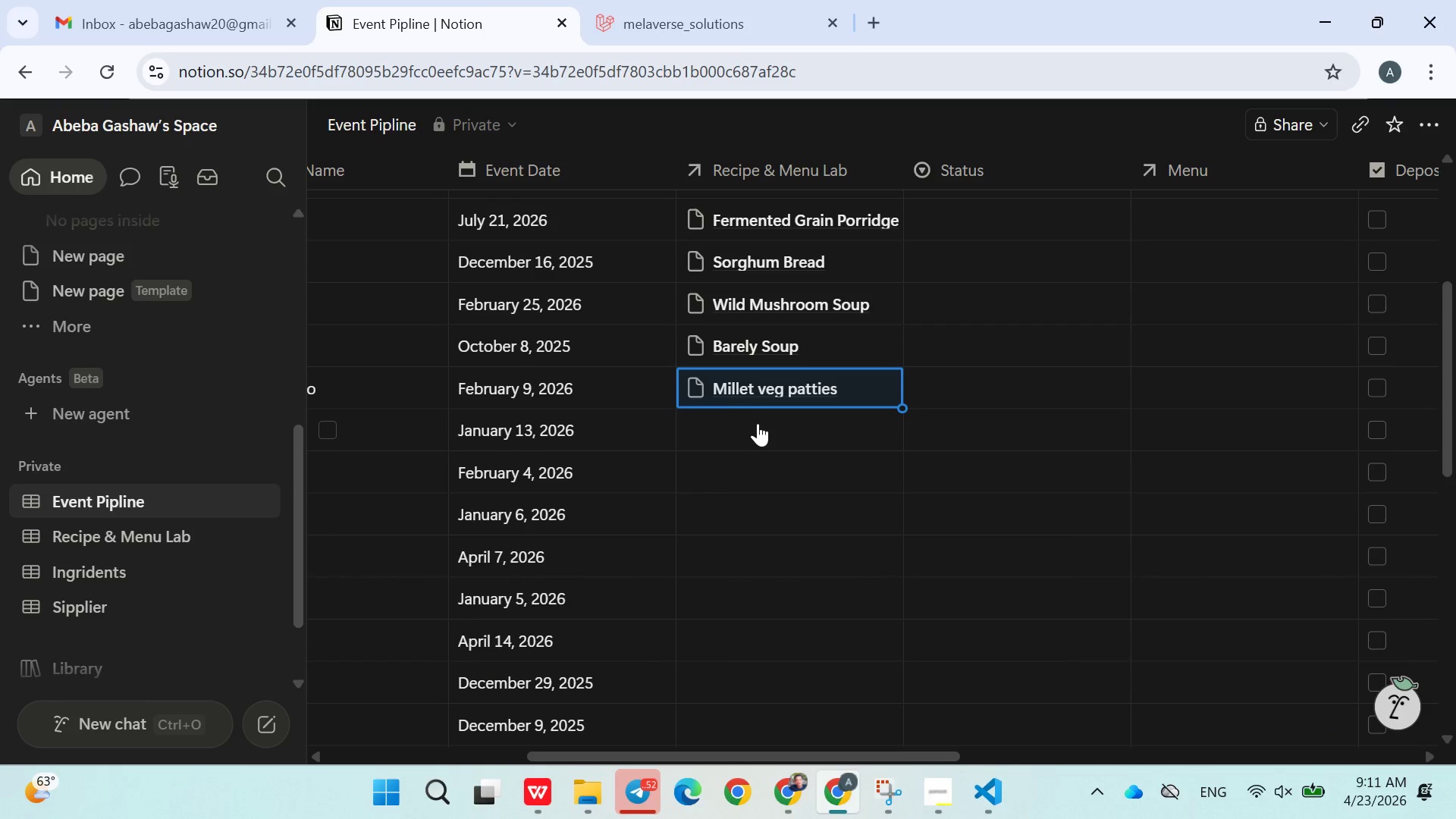 
left_click([758, 423])
 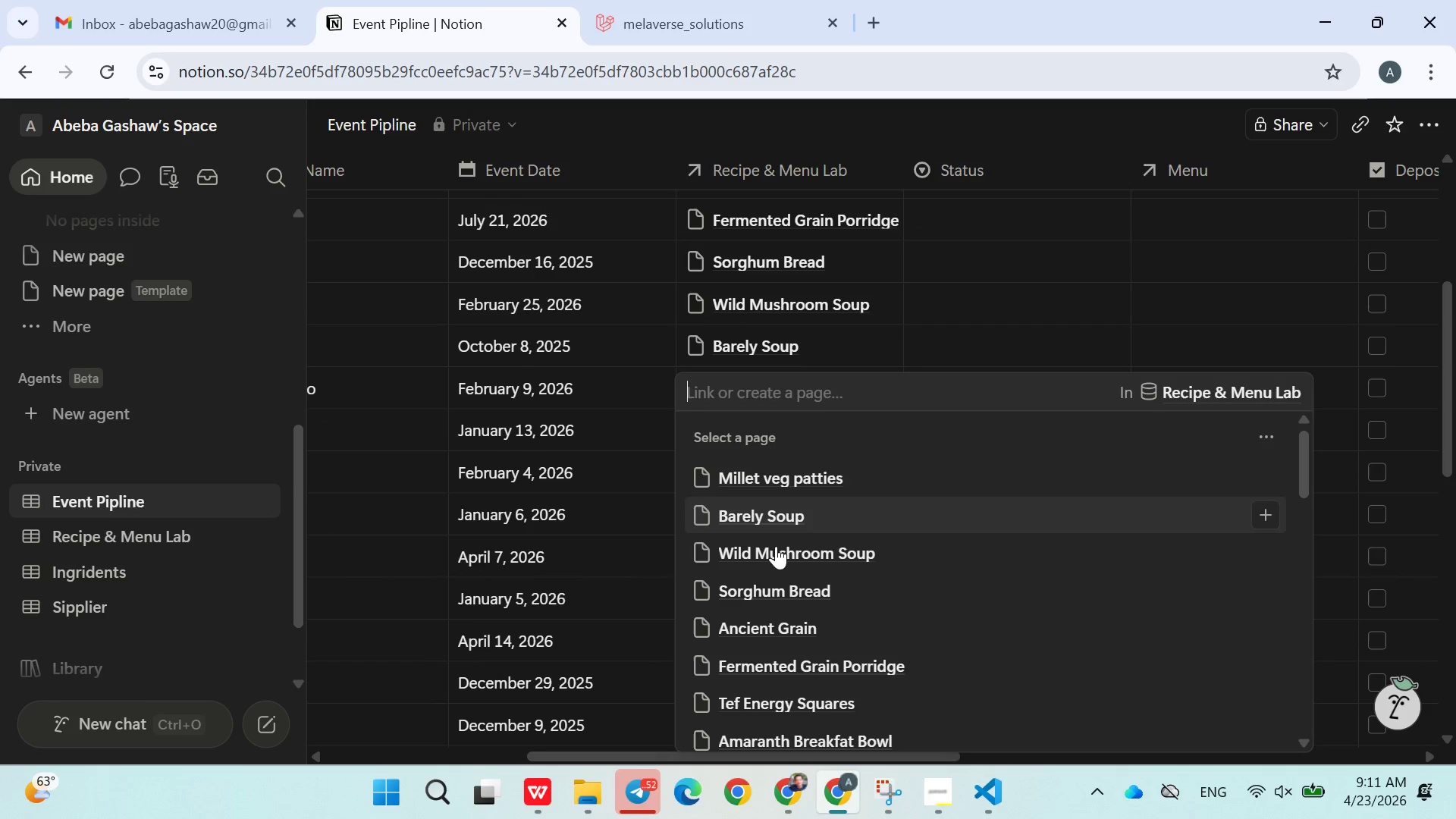 
left_click([774, 546])
 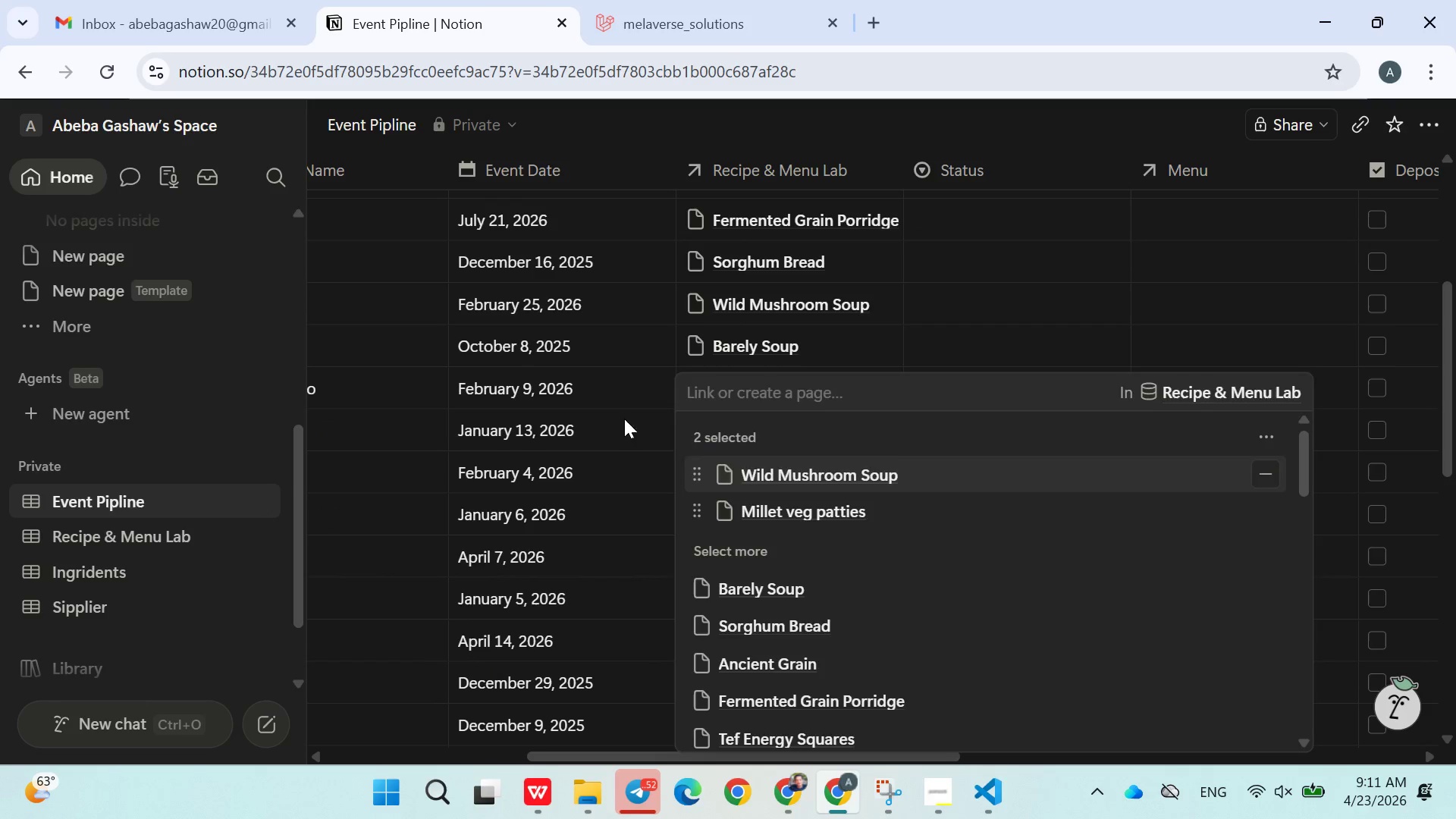 
scroll: coordinate [686, 467], scroll_direction: down, amount: 2.0
 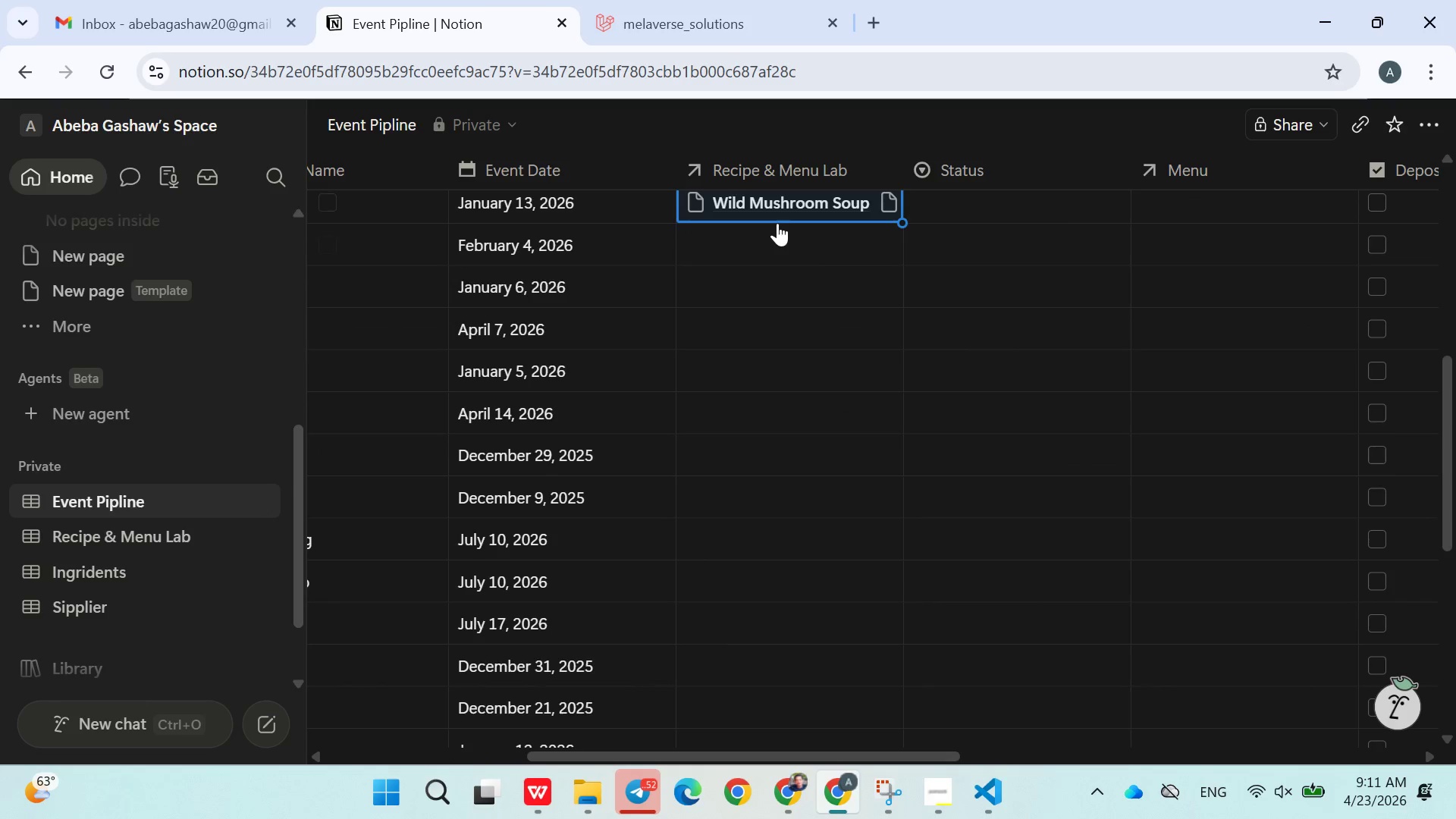 
left_click_drag(start_coordinate=[774, 235], to_coordinate=[769, 233])
 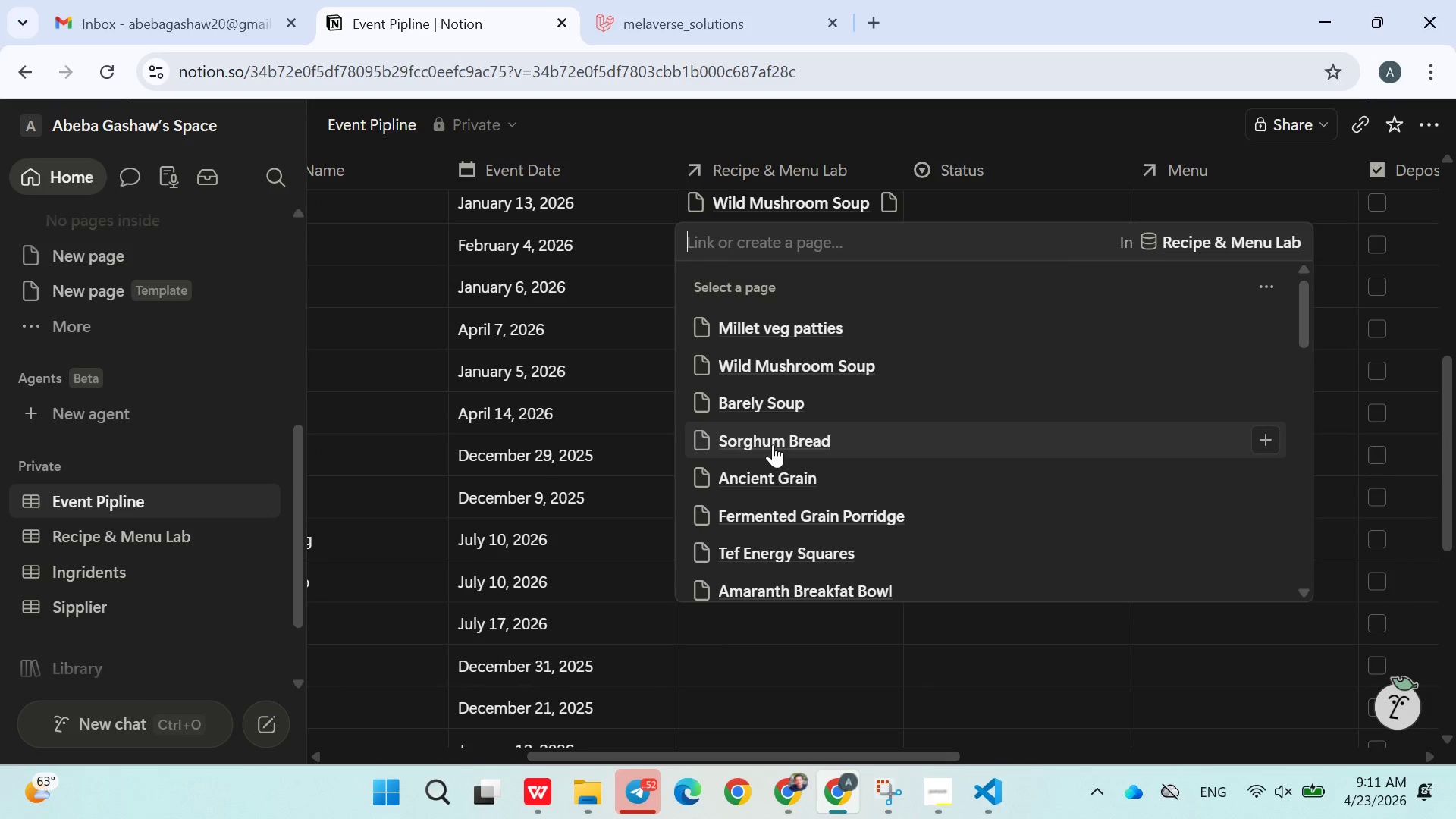 
left_click([771, 444])
 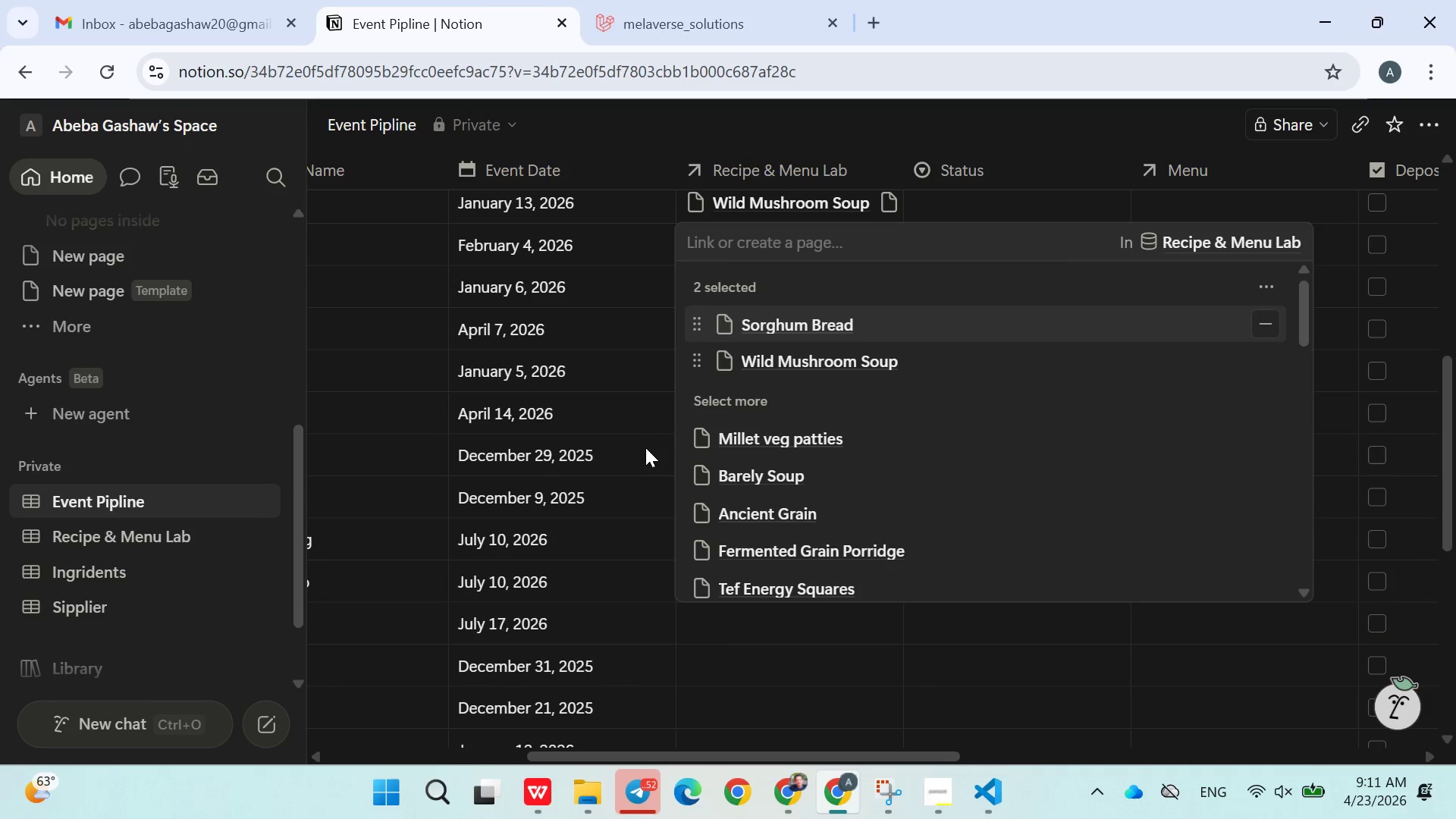 
left_click([645, 447])
 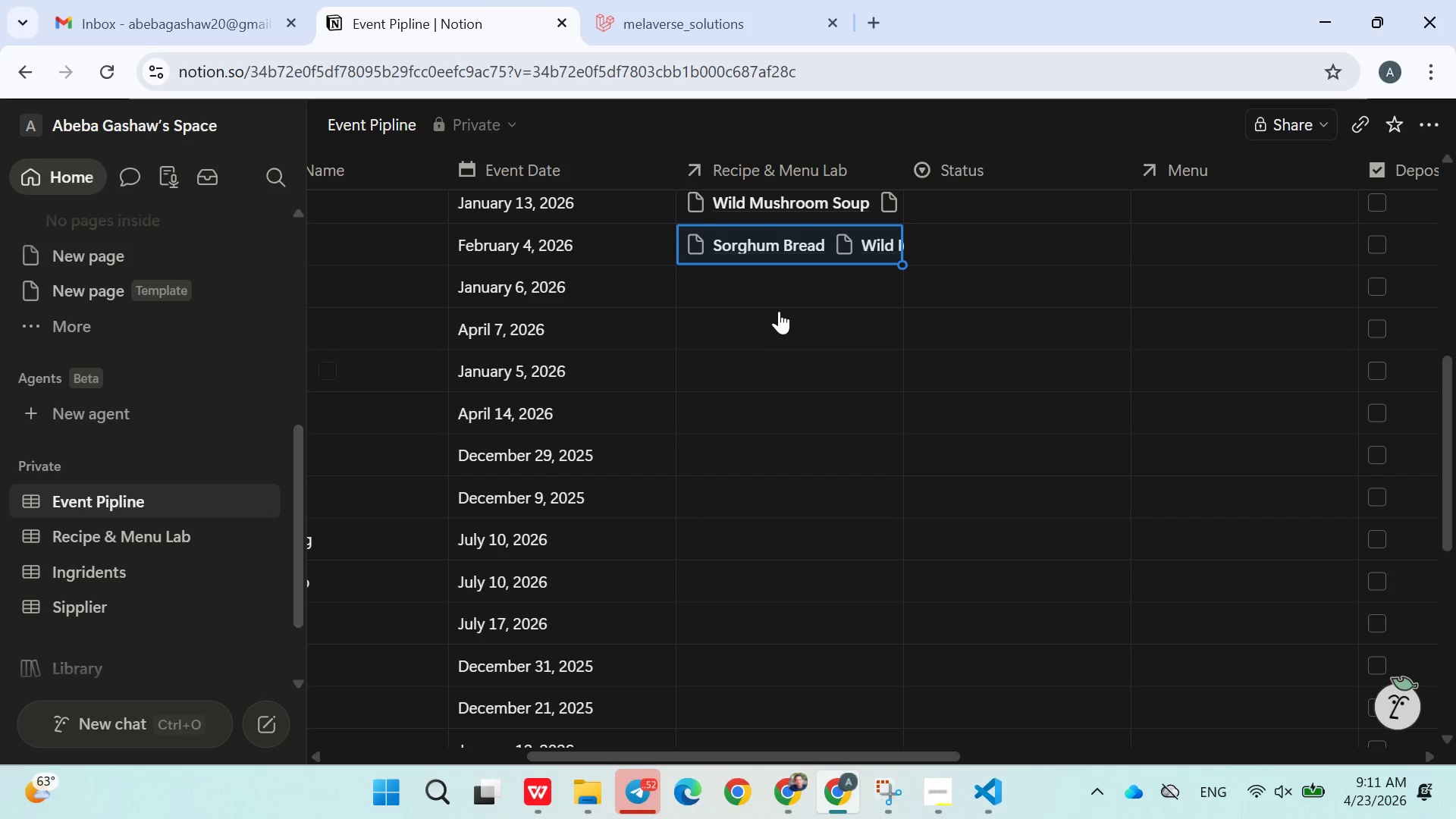 
left_click([779, 295])
 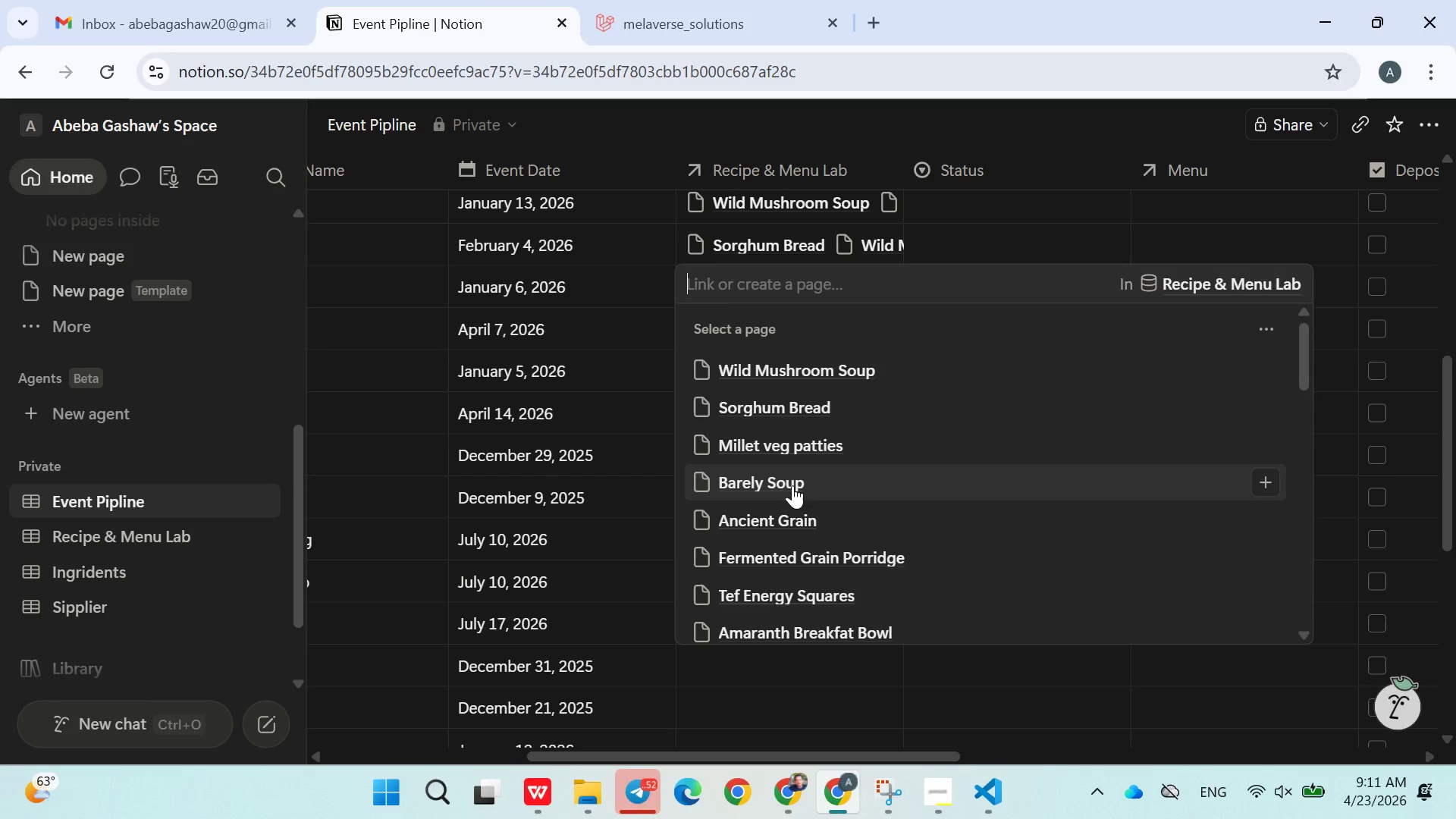 
left_click([792, 488])
 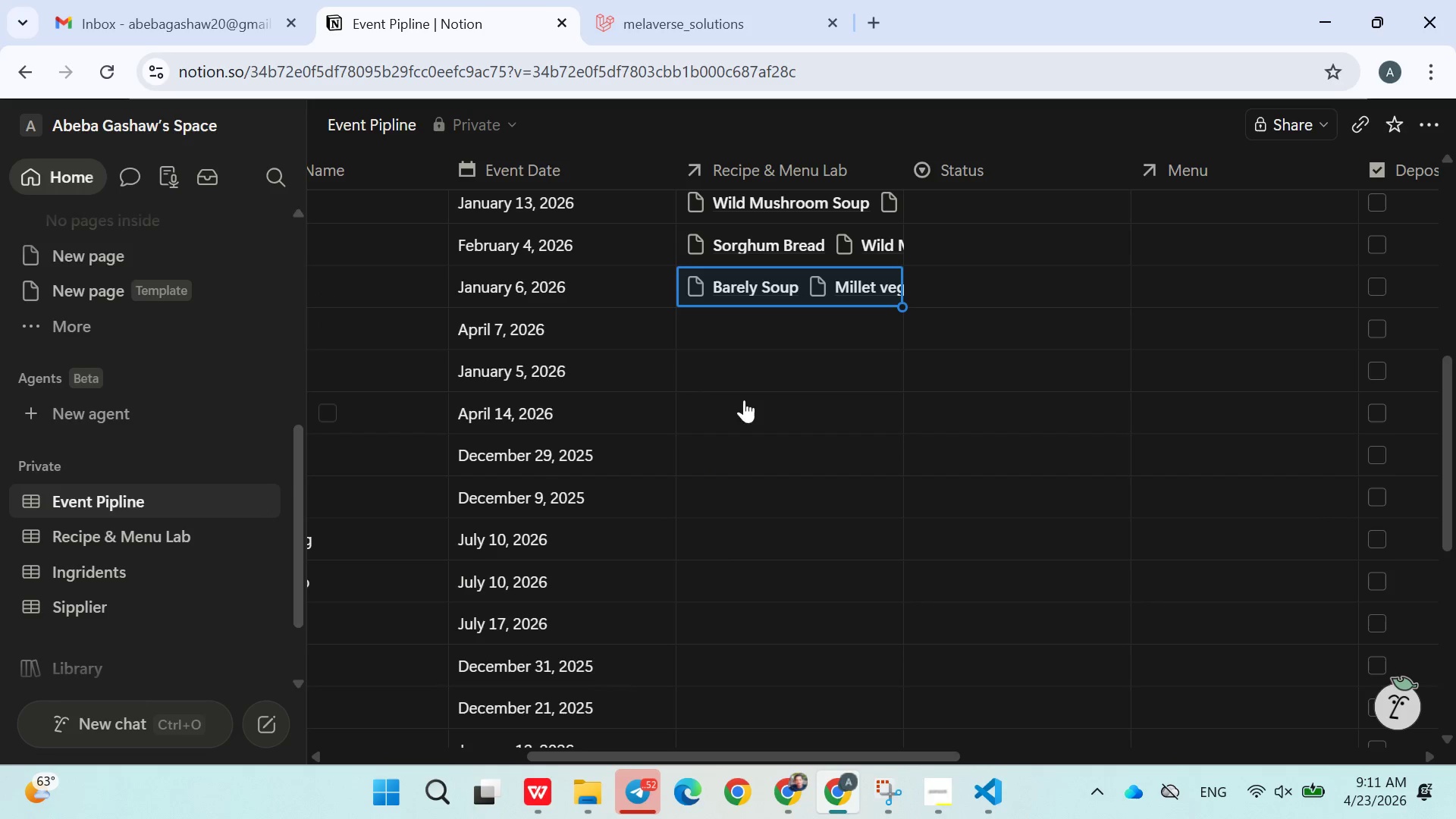 
left_click([757, 326])
 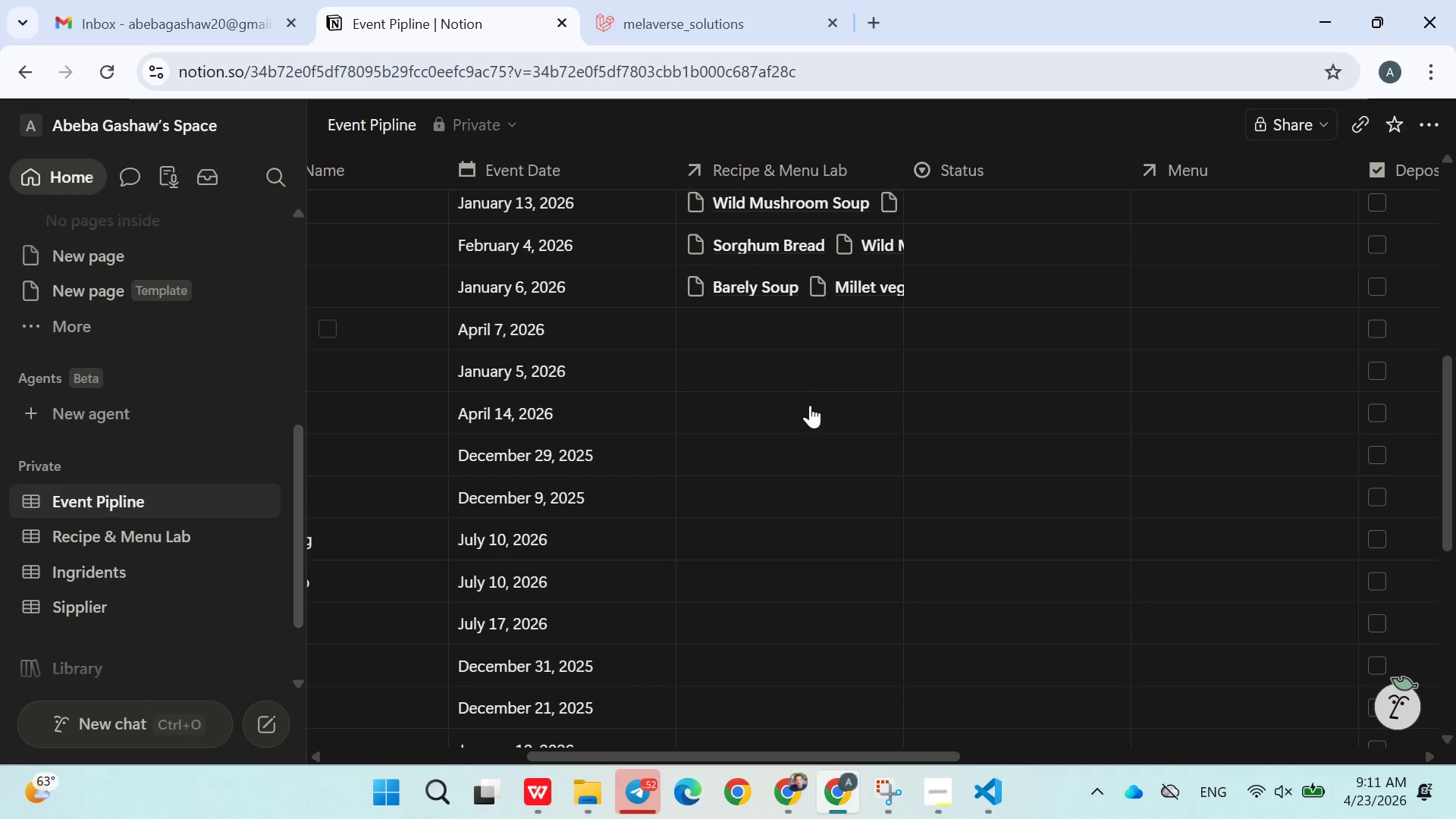 
left_click([805, 450])
 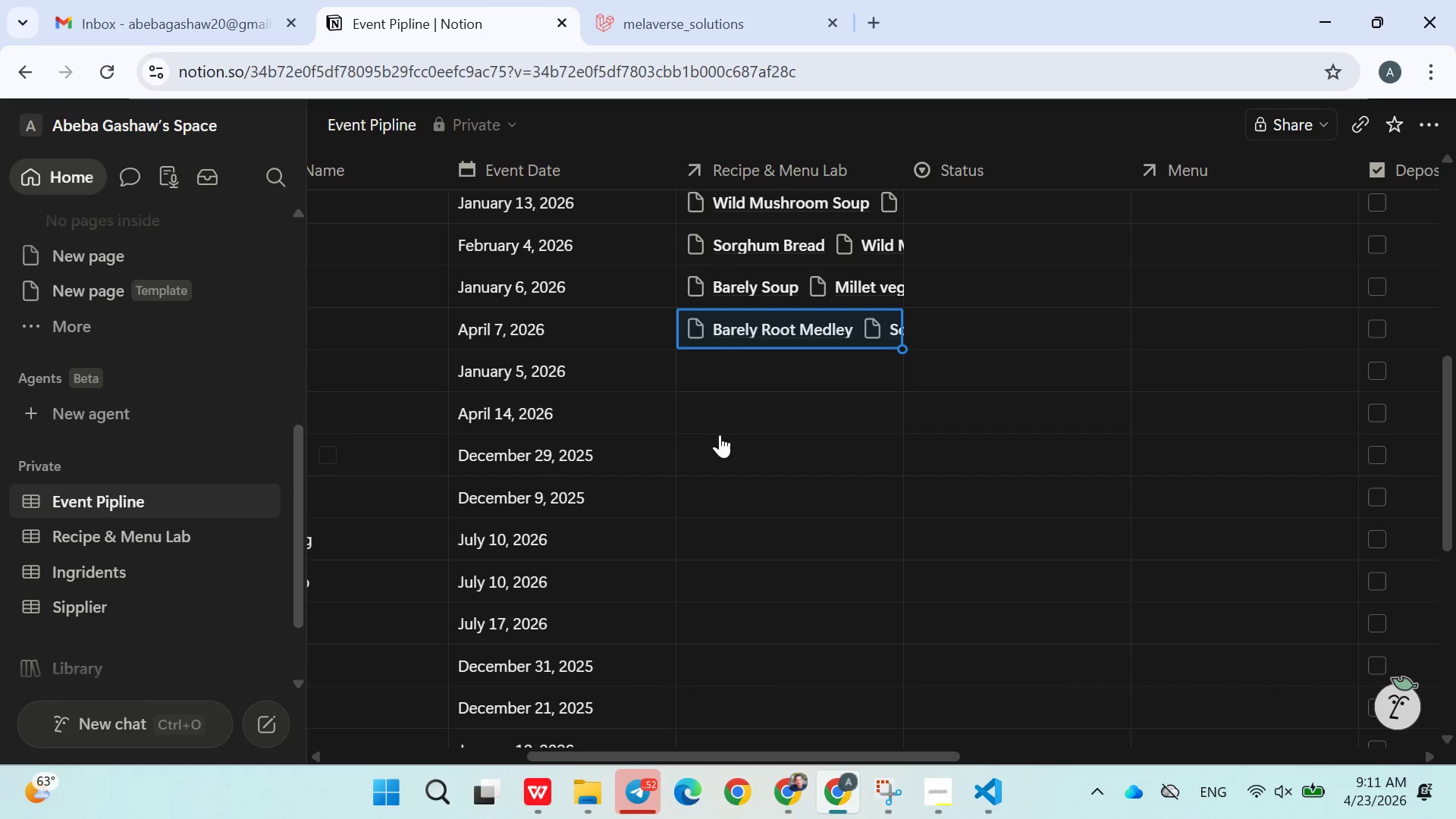 
scroll: coordinate [810, 428], scroll_direction: down, amount: 4.0
 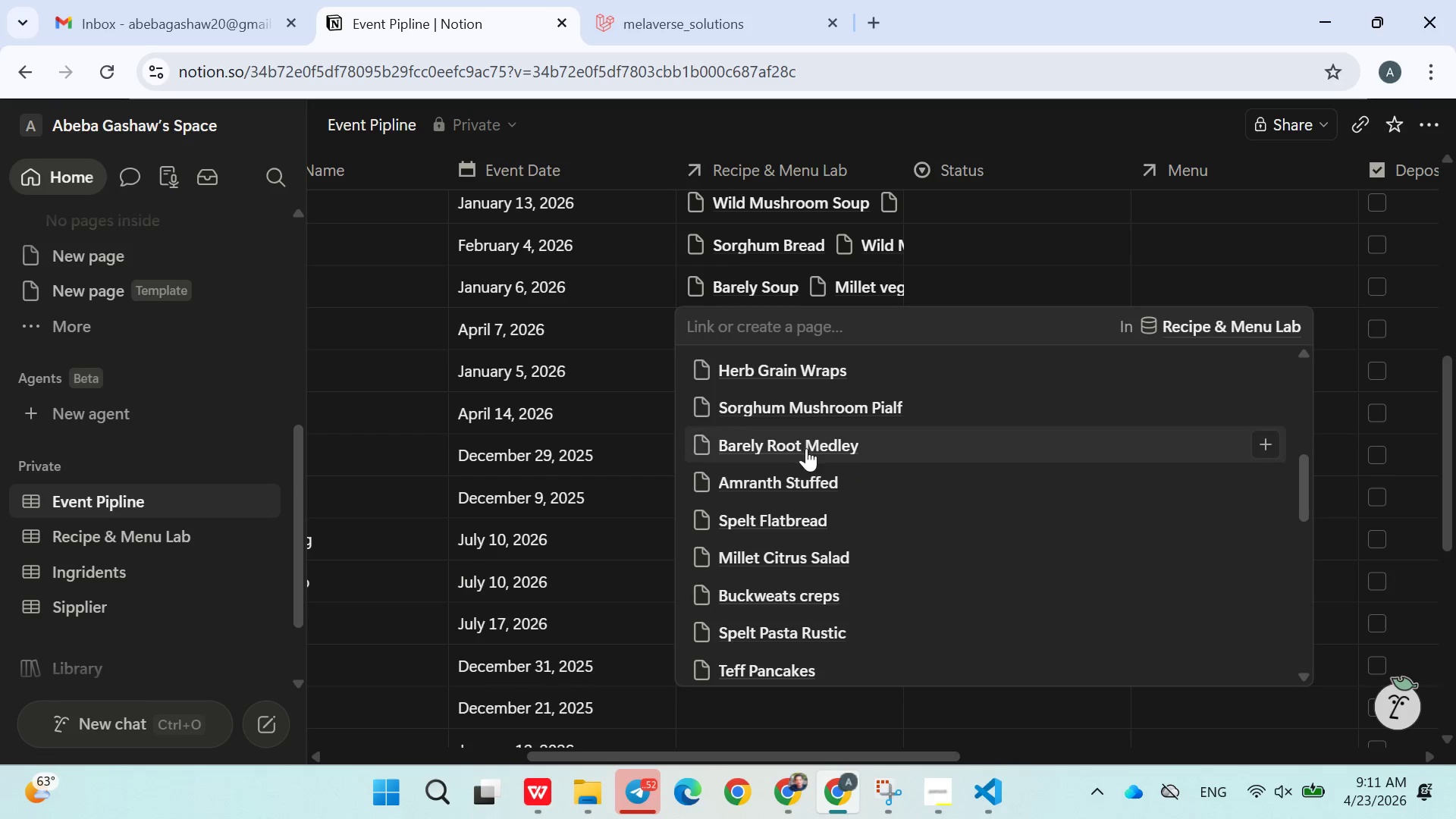 
left_click([754, 375])
 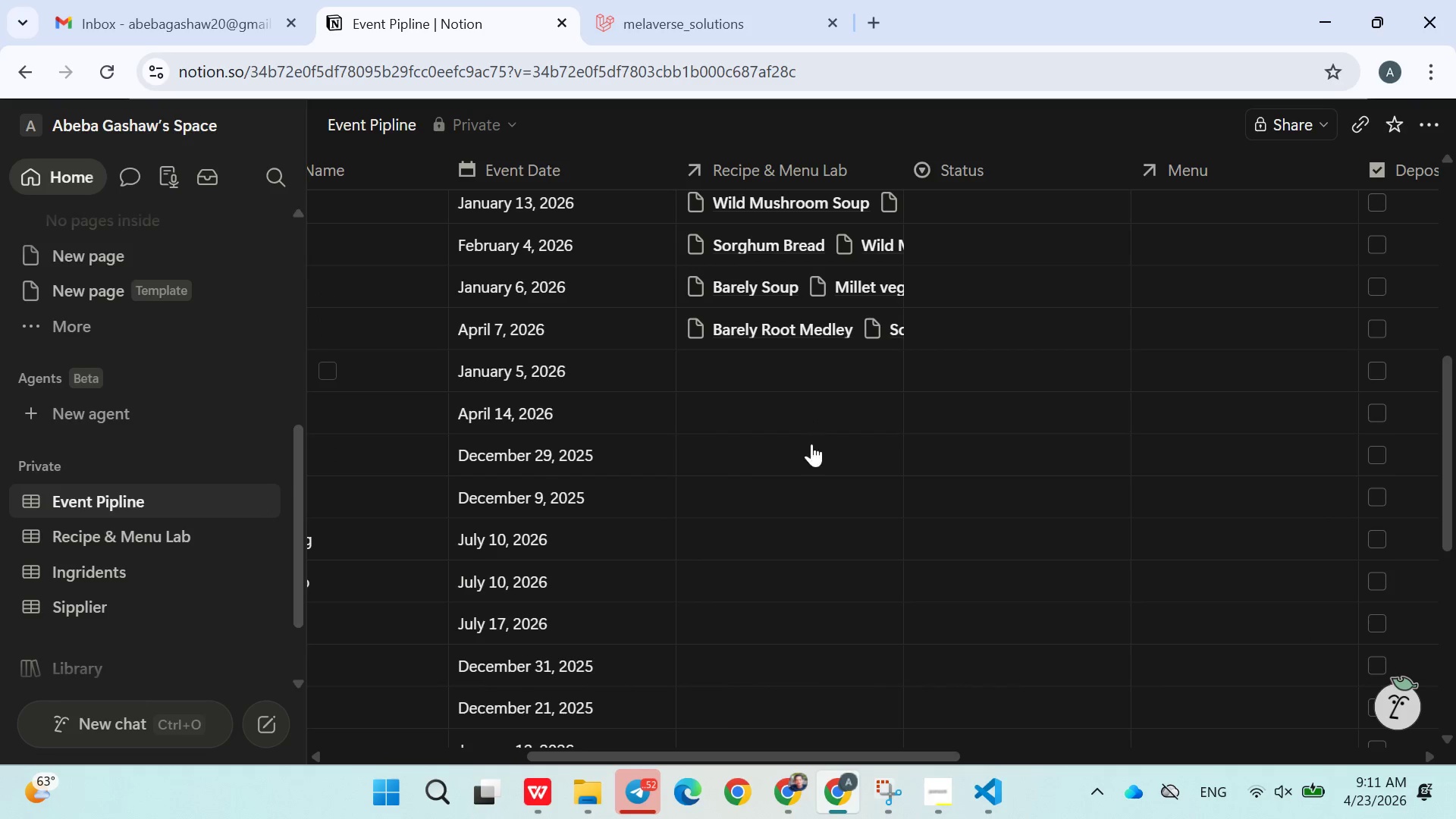 
left_click([807, 499])
 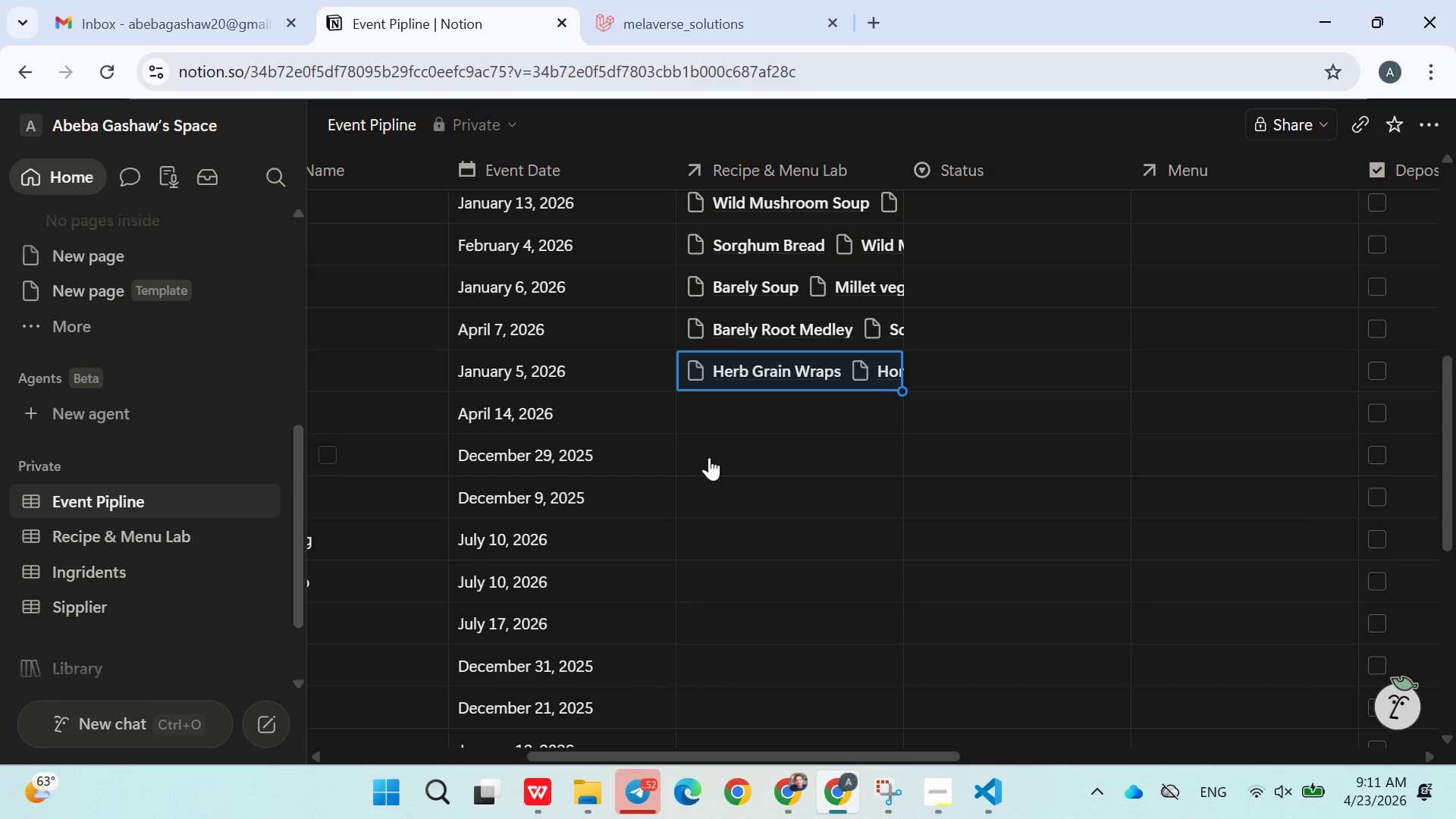 
scroll: coordinate [808, 499], scroll_direction: down, amount: 4.0
 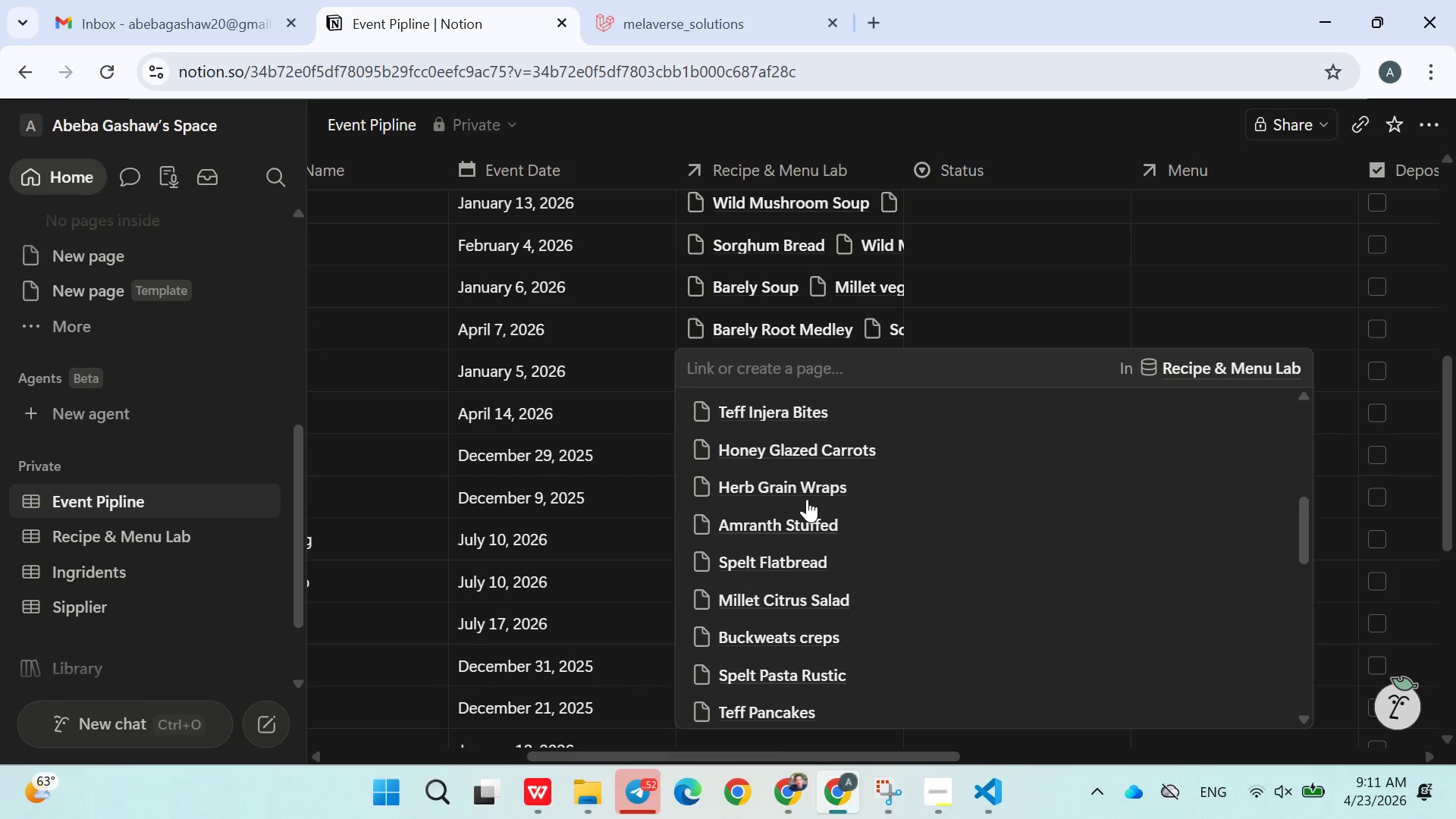 
left_click([736, 421])
 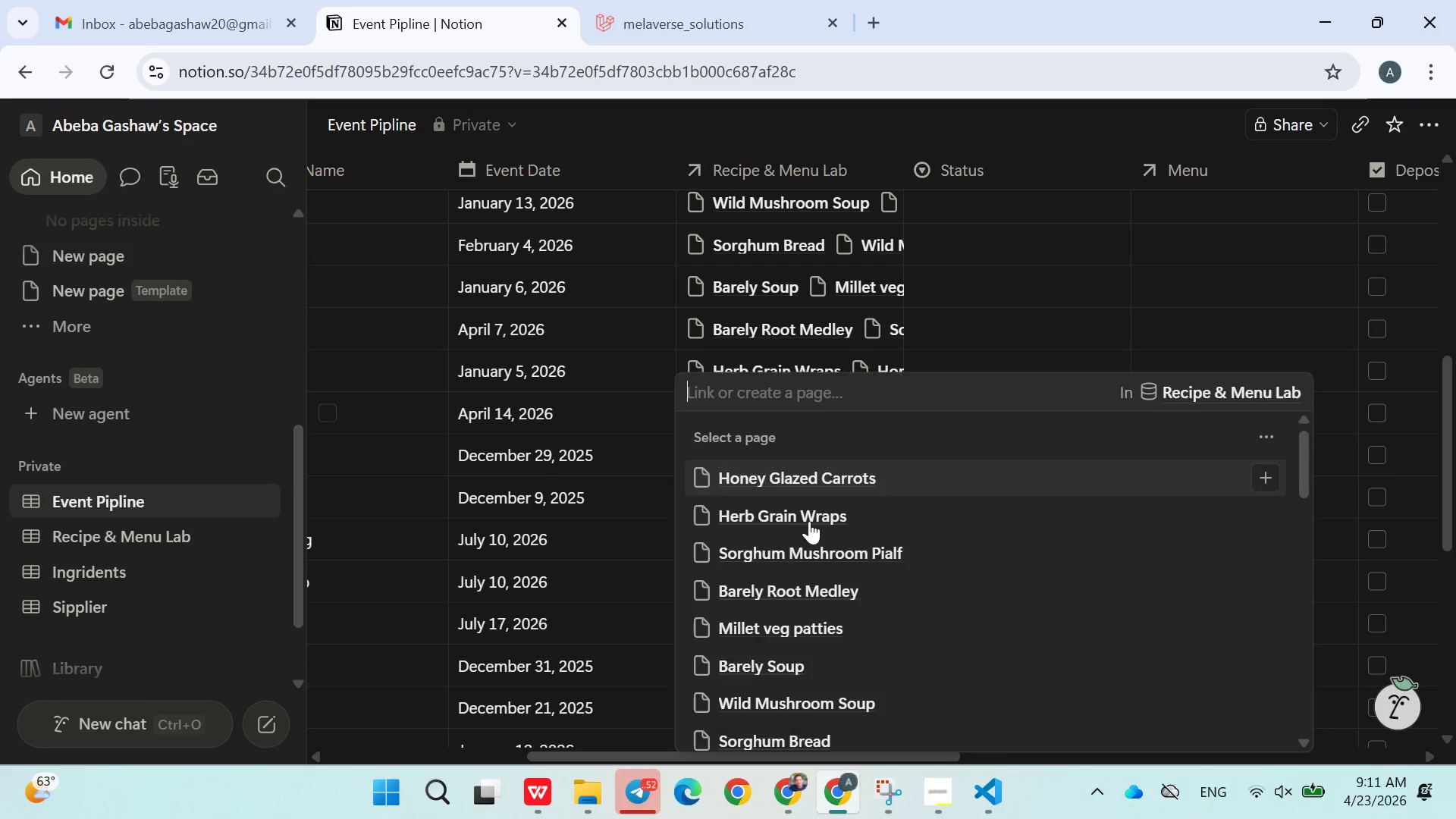 
scroll: coordinate [813, 544], scroll_direction: down, amount: 5.0
 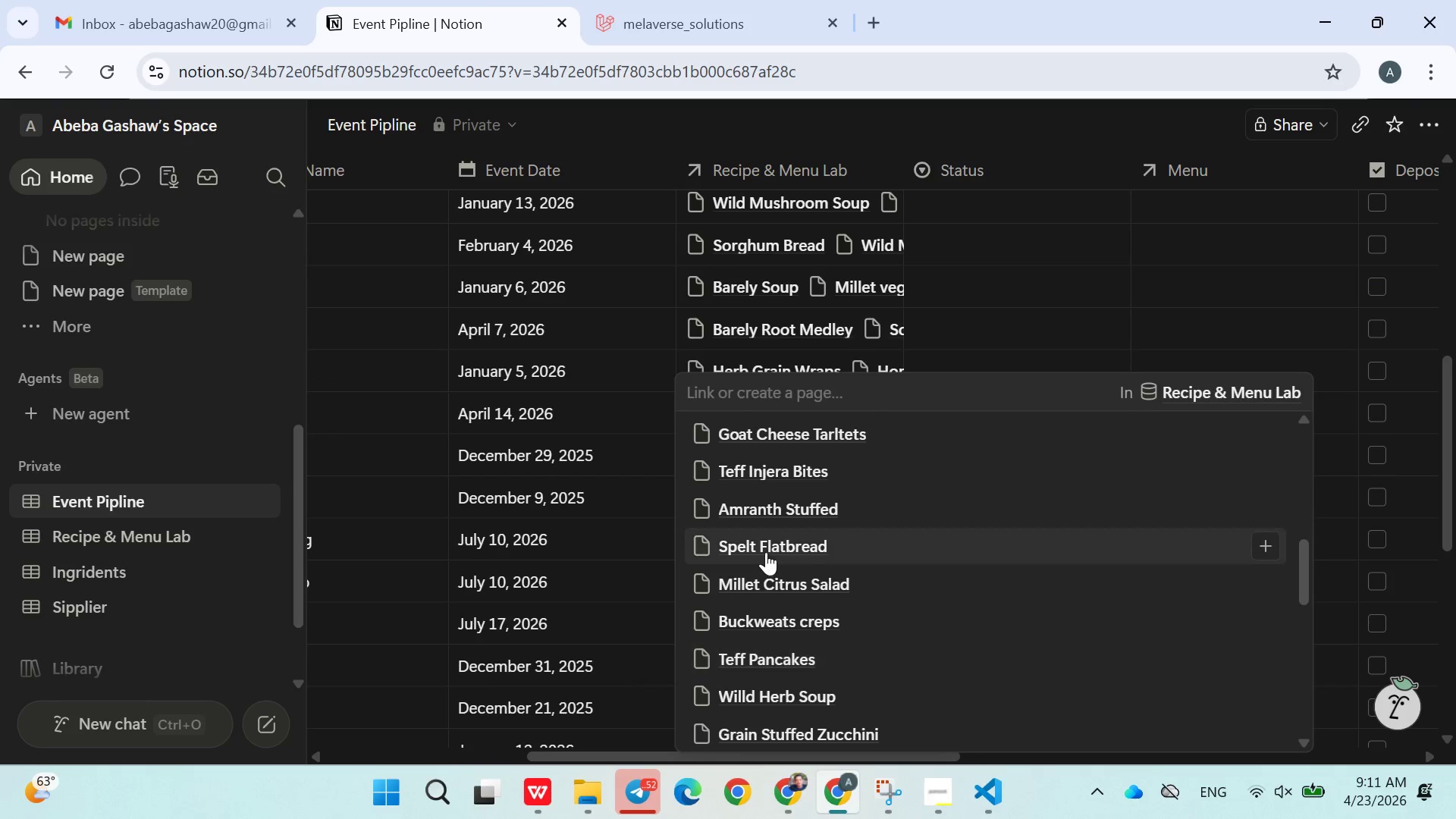 
triple_click([767, 465])
 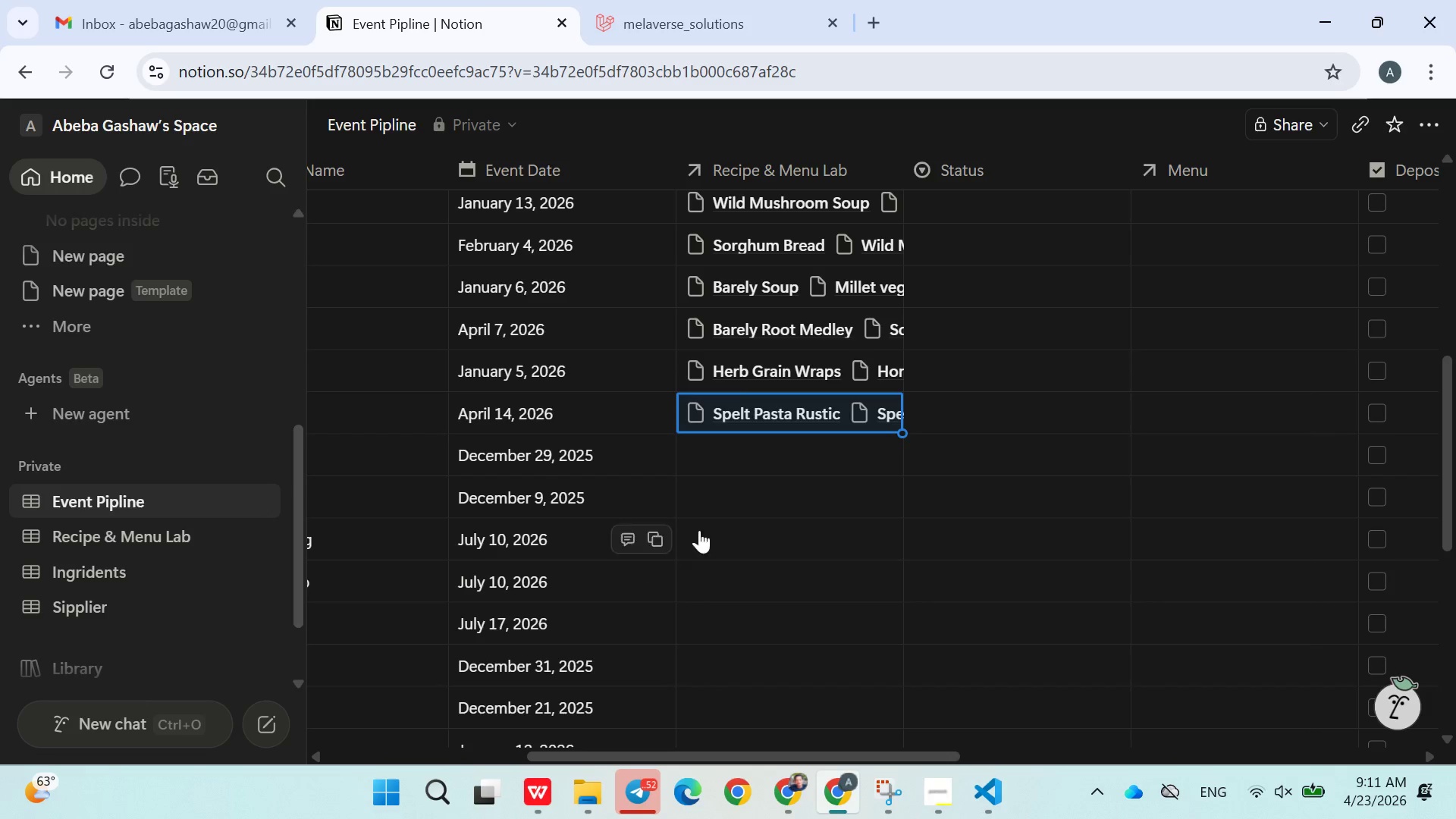 
scroll: coordinate [742, 526], scroll_direction: down, amount: 2.0
 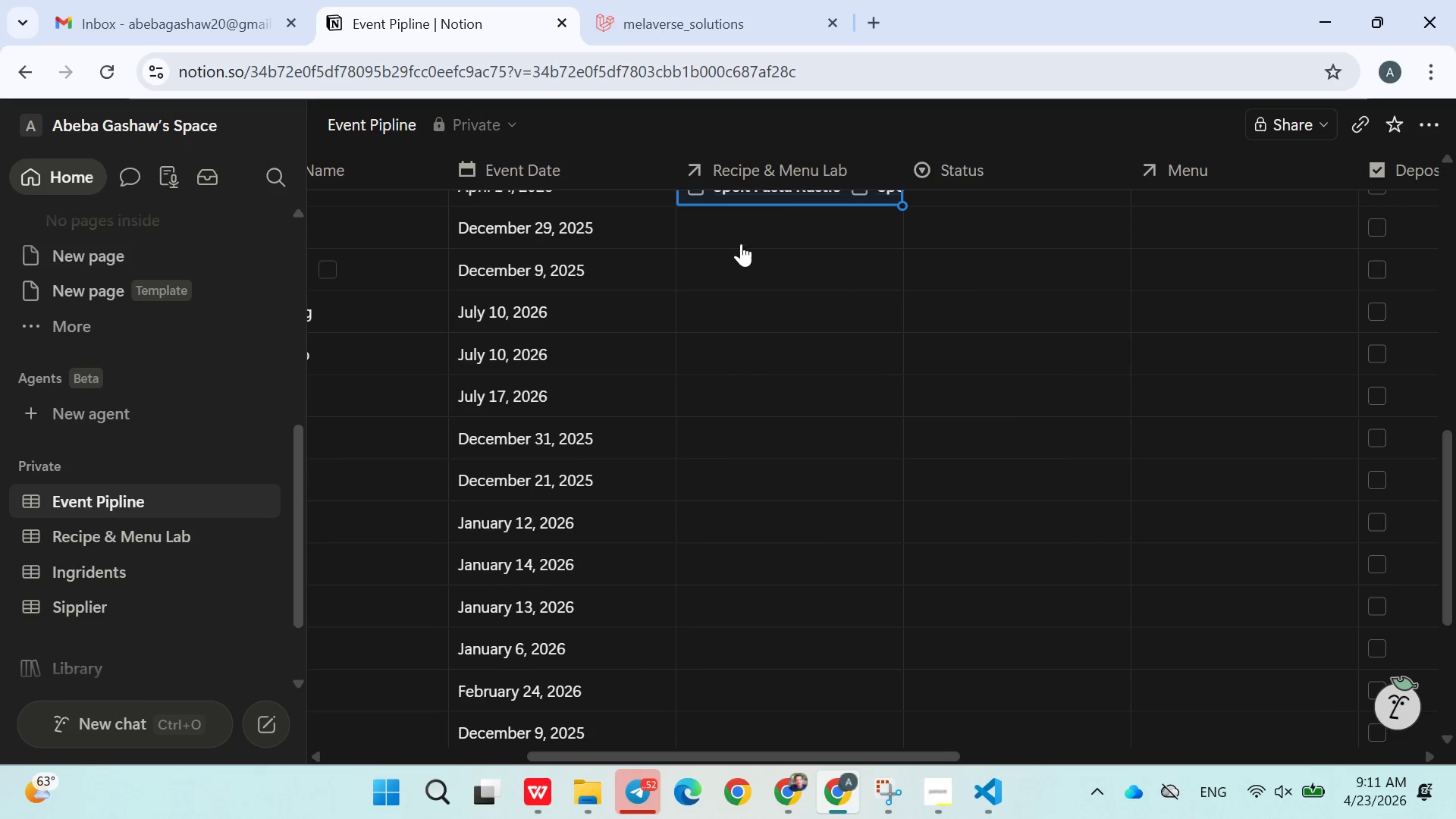 
left_click([738, 240])
 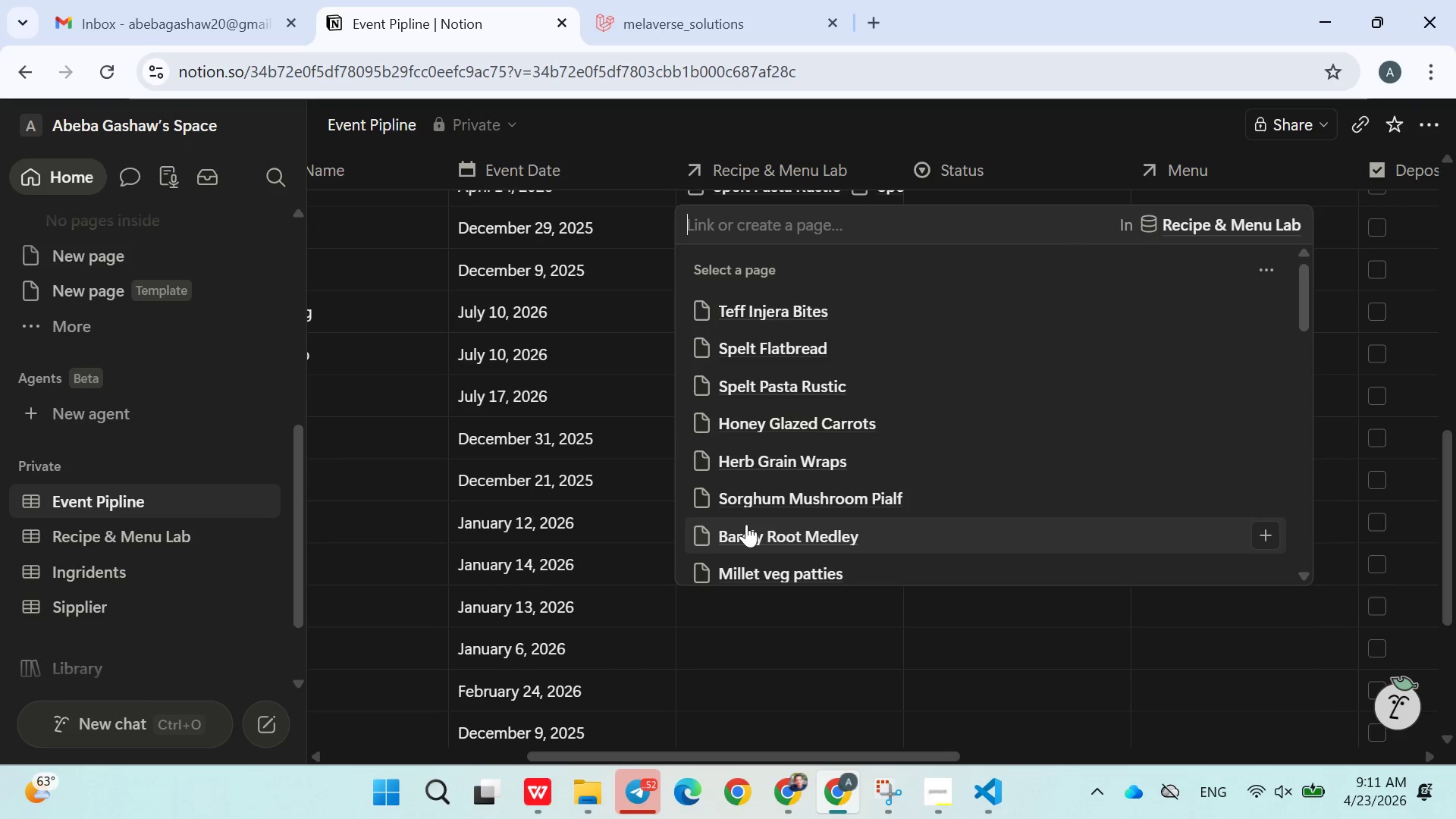 
double_click([745, 485])
 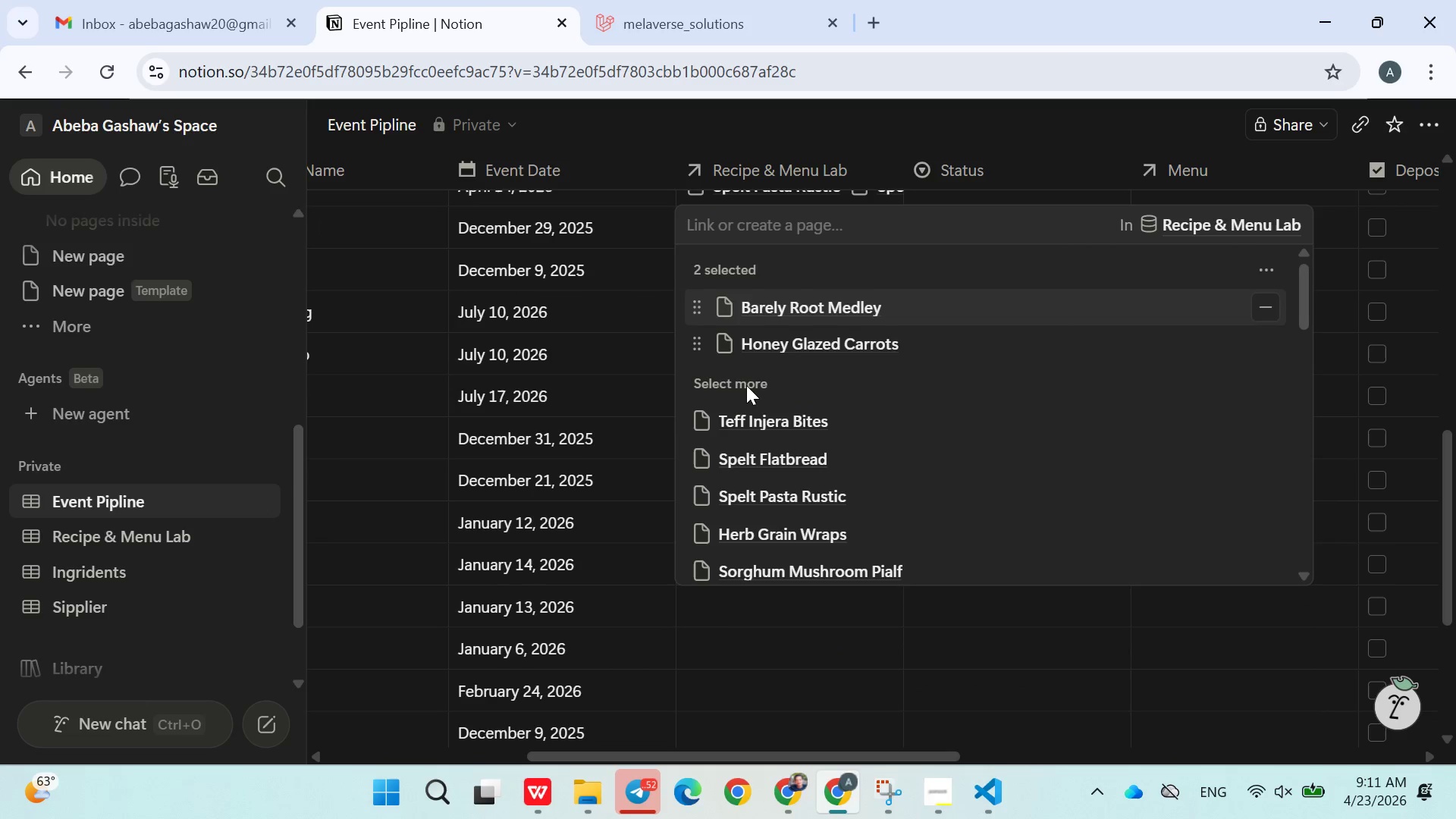 
triple_click([746, 385])
 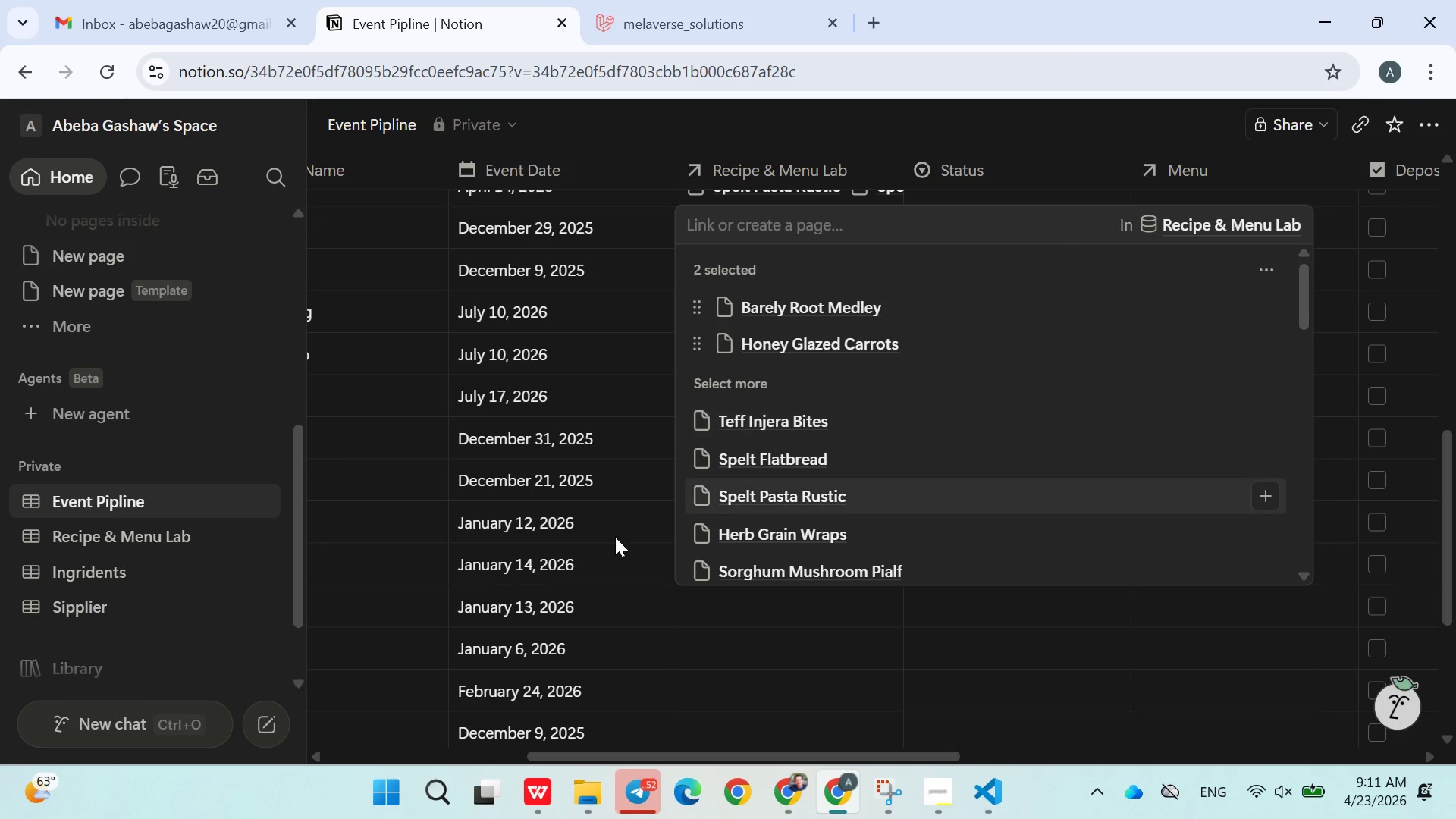 
triple_click([615, 537])
 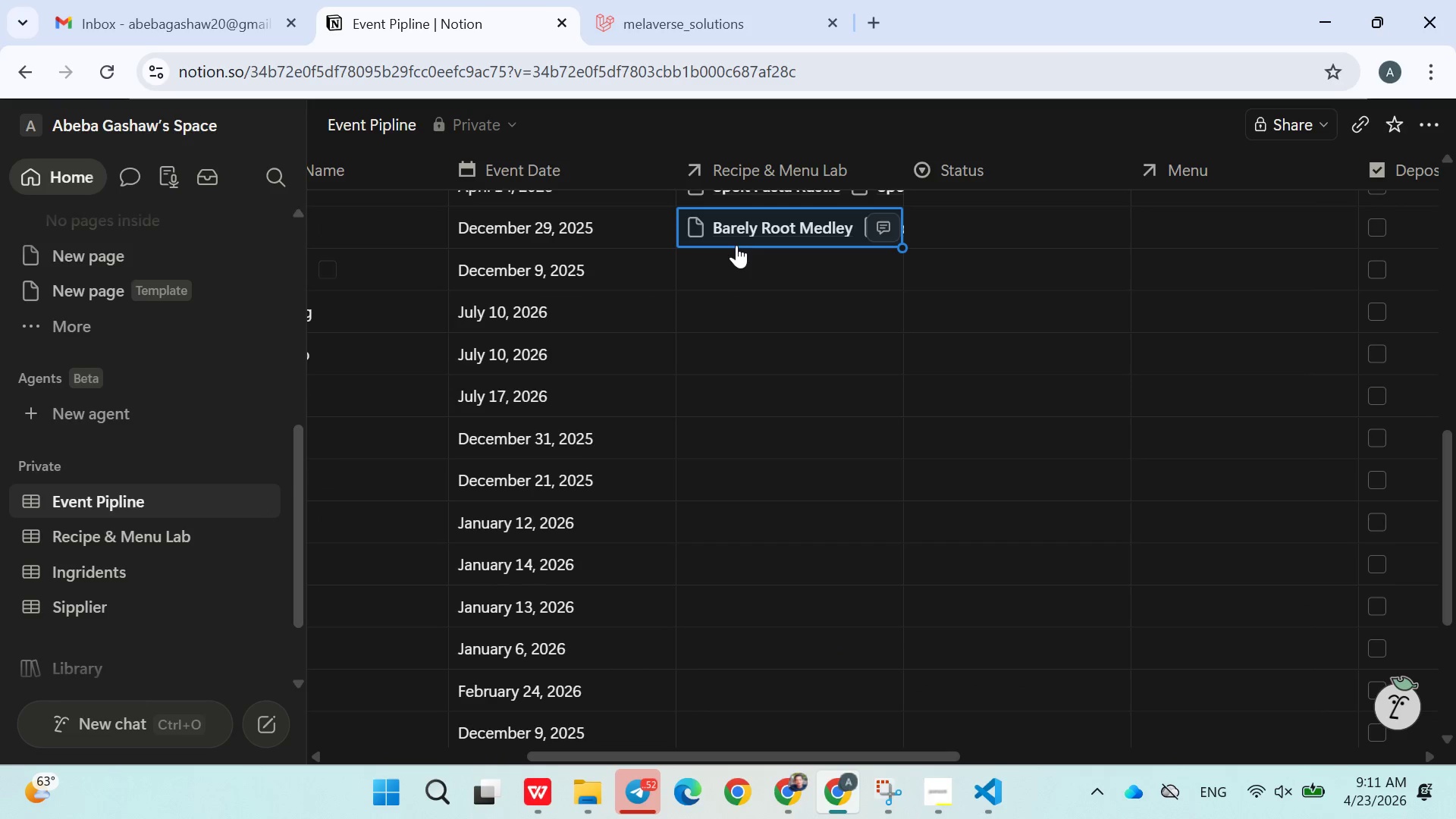 
left_click([734, 280])
 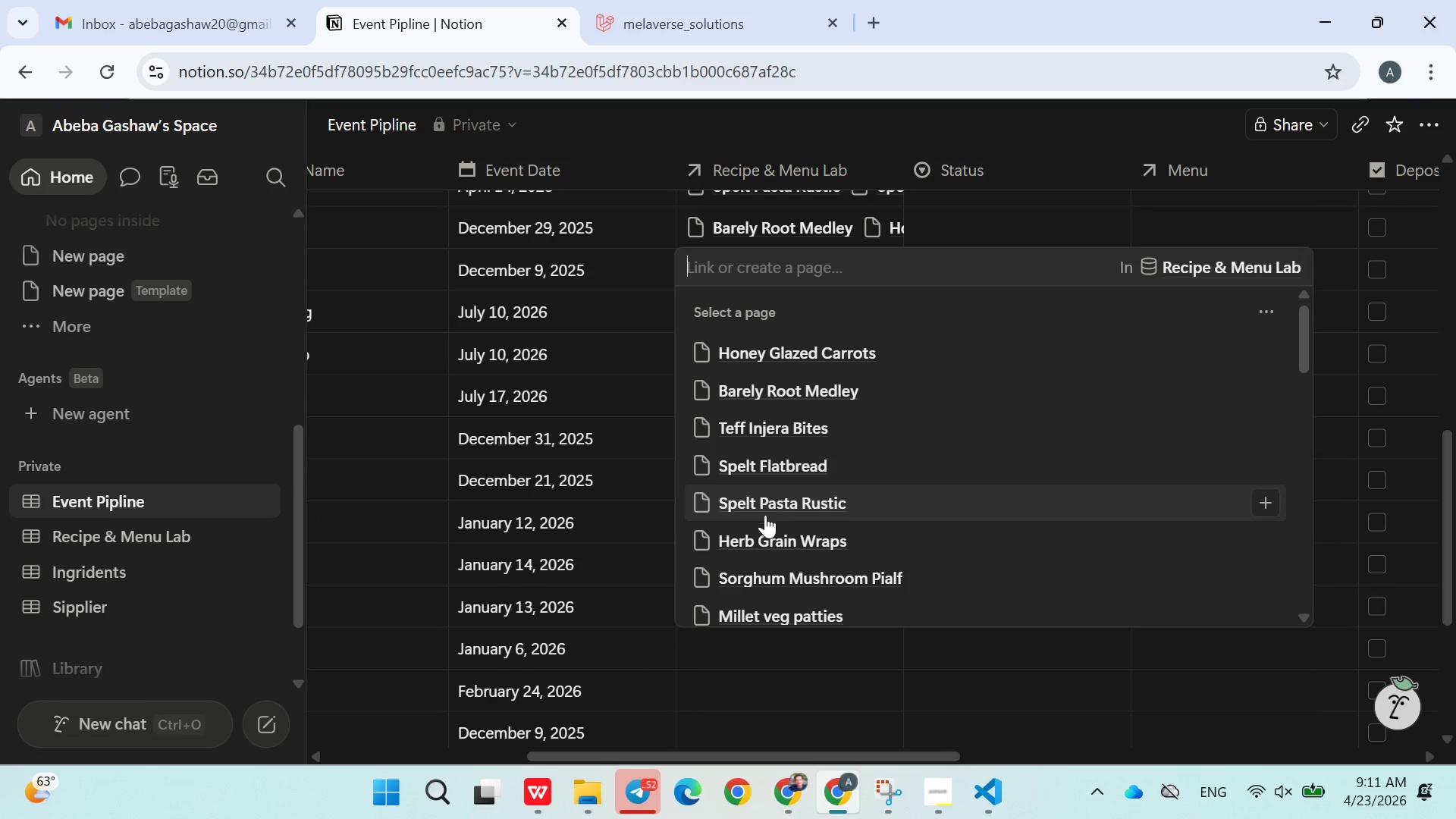 
left_click([766, 542])
 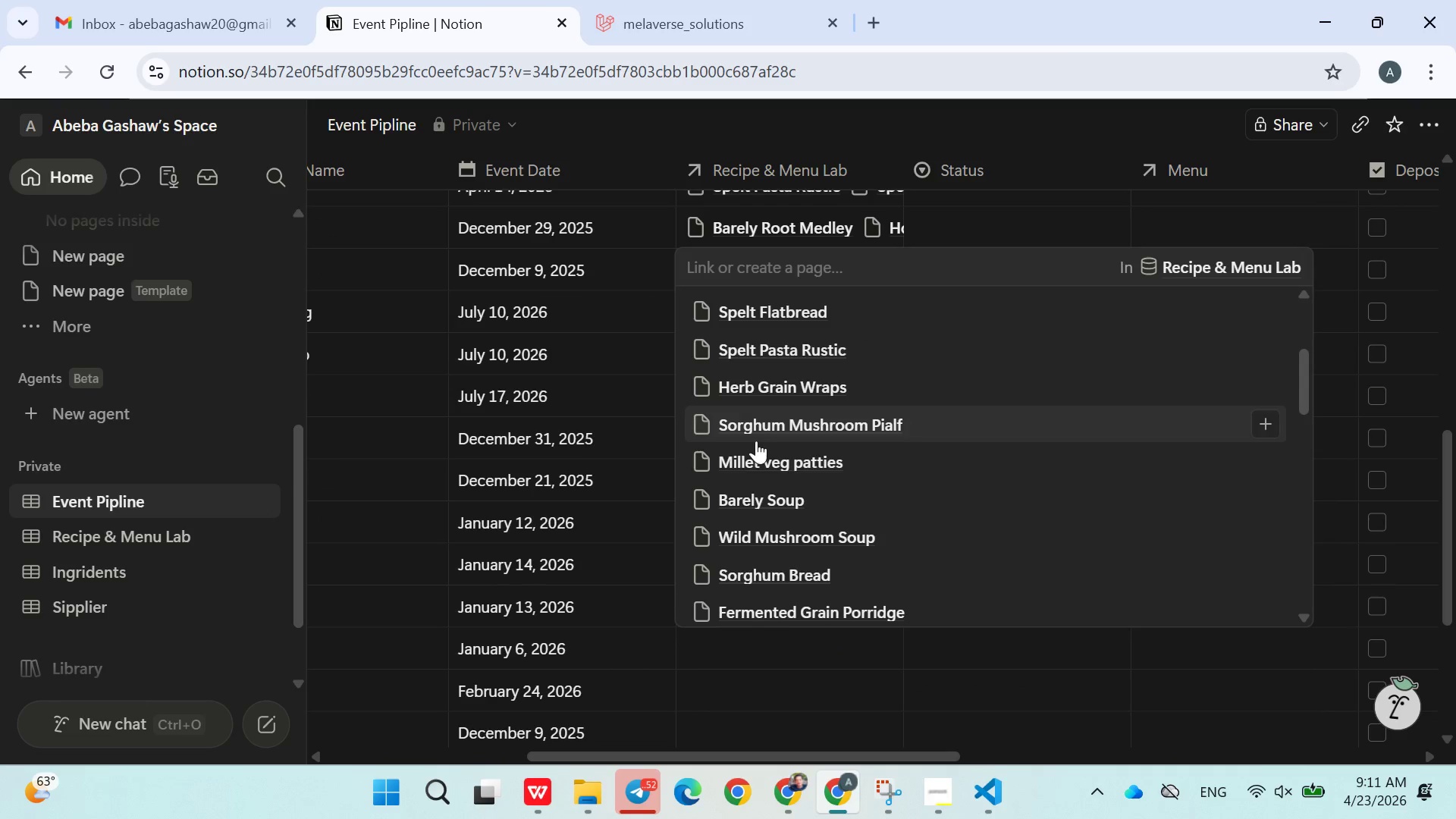 
scroll: coordinate [766, 548], scroll_direction: down, amount: 2.0
 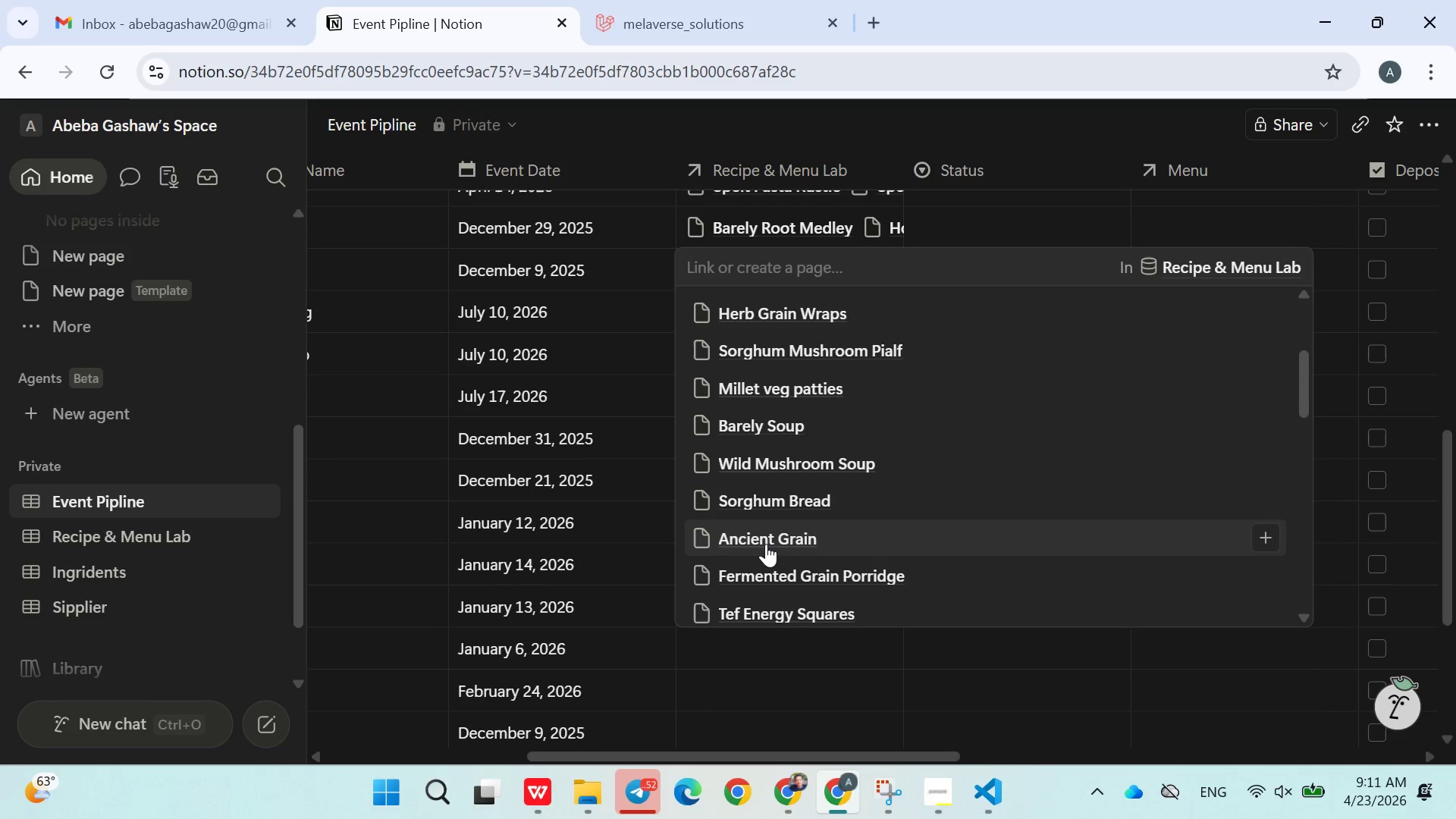 
double_click([645, 537])
 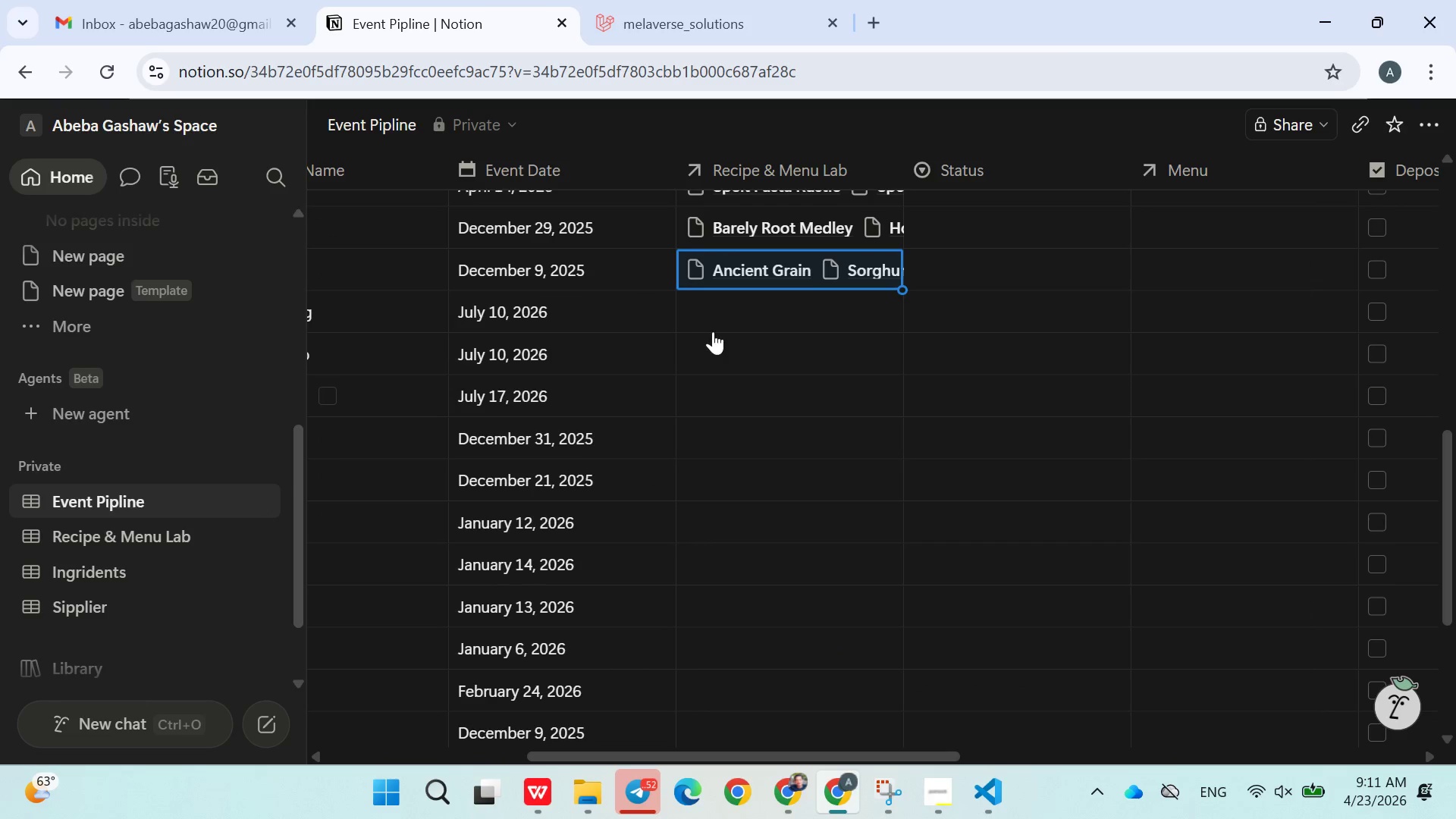 
left_click([723, 315])
 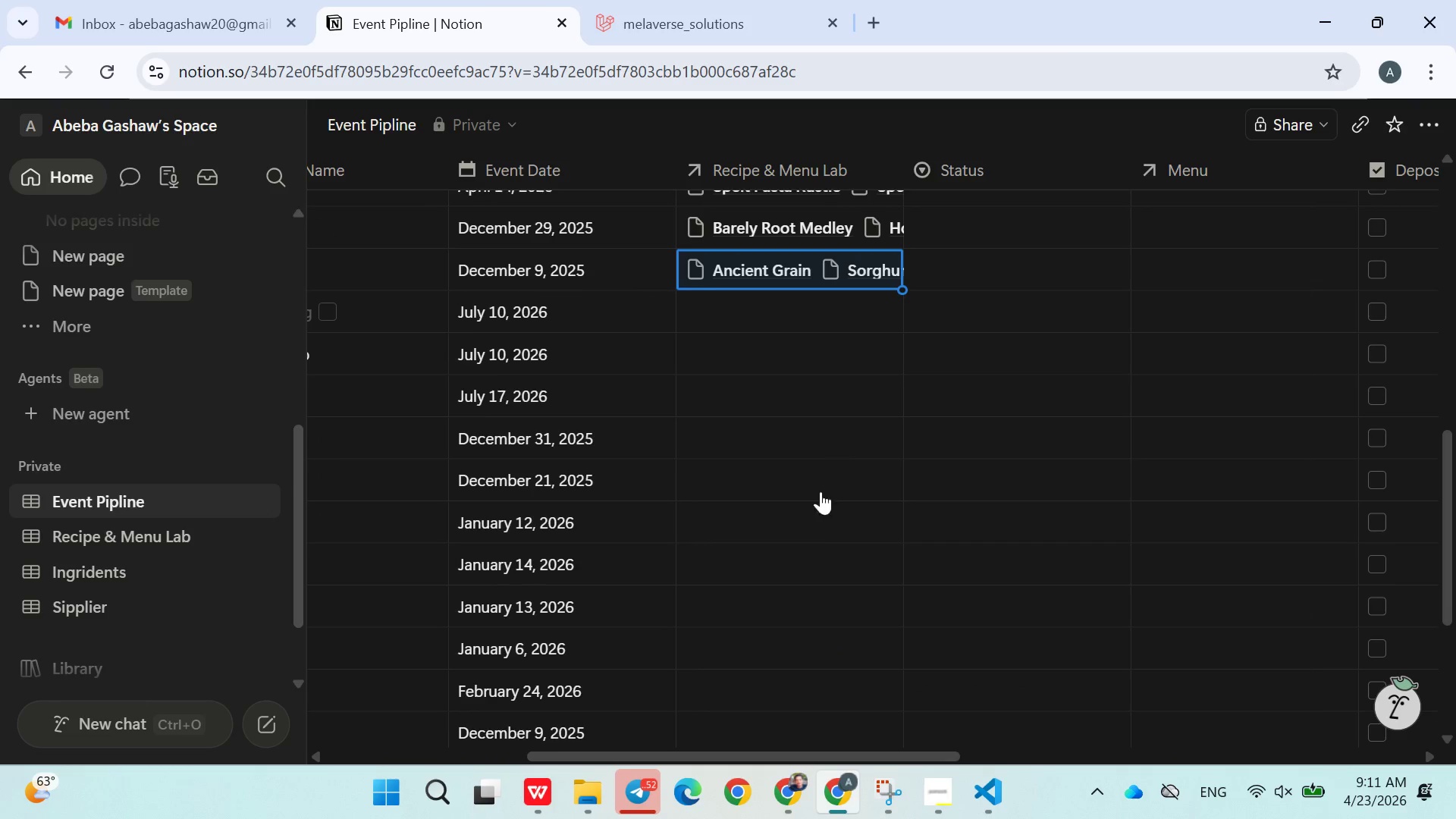 
scroll: coordinate [812, 526], scroll_direction: down, amount: 2.0
 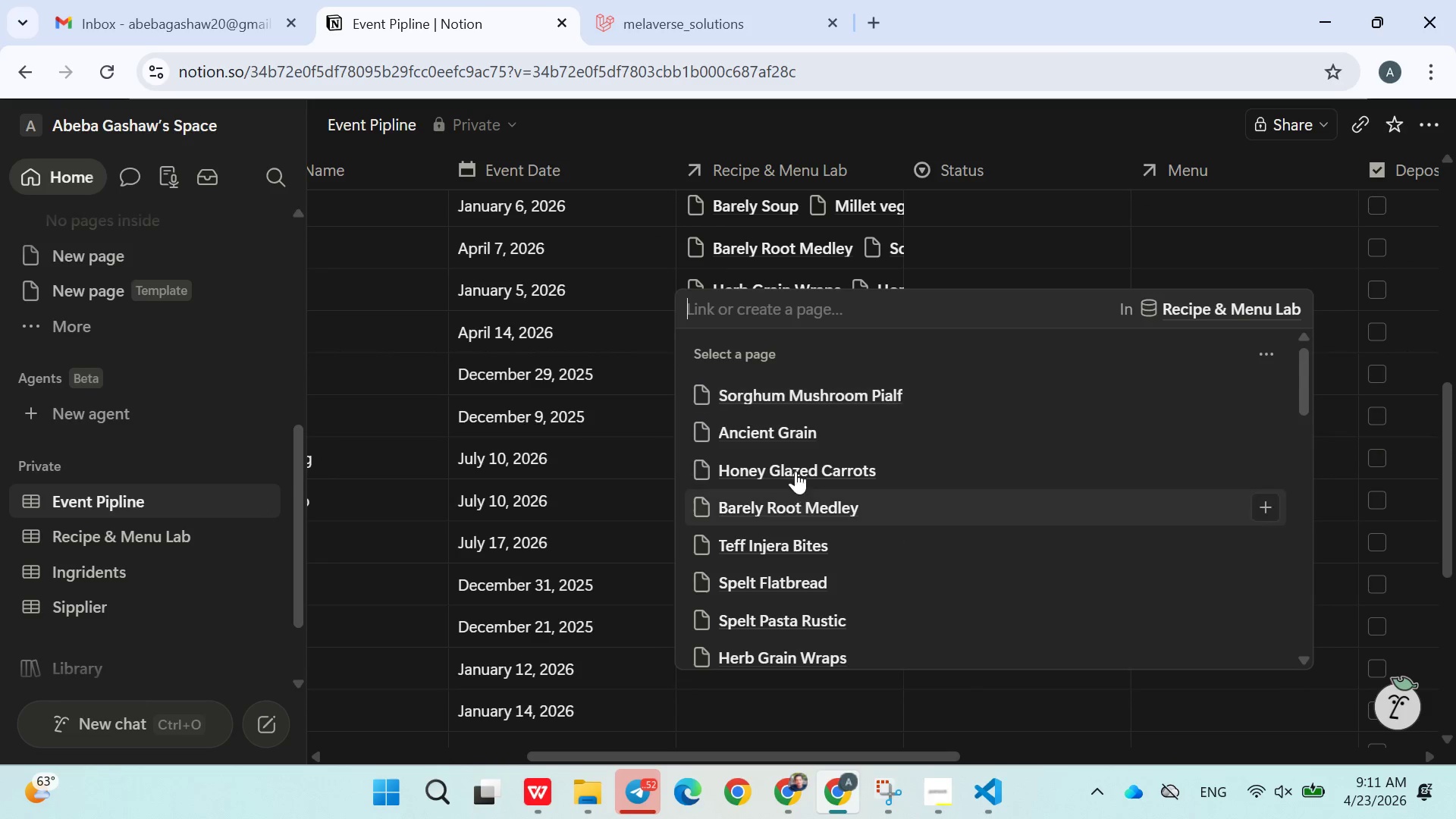 
left_click_drag(start_coordinate=[790, 453], to_coordinate=[788, 445])
 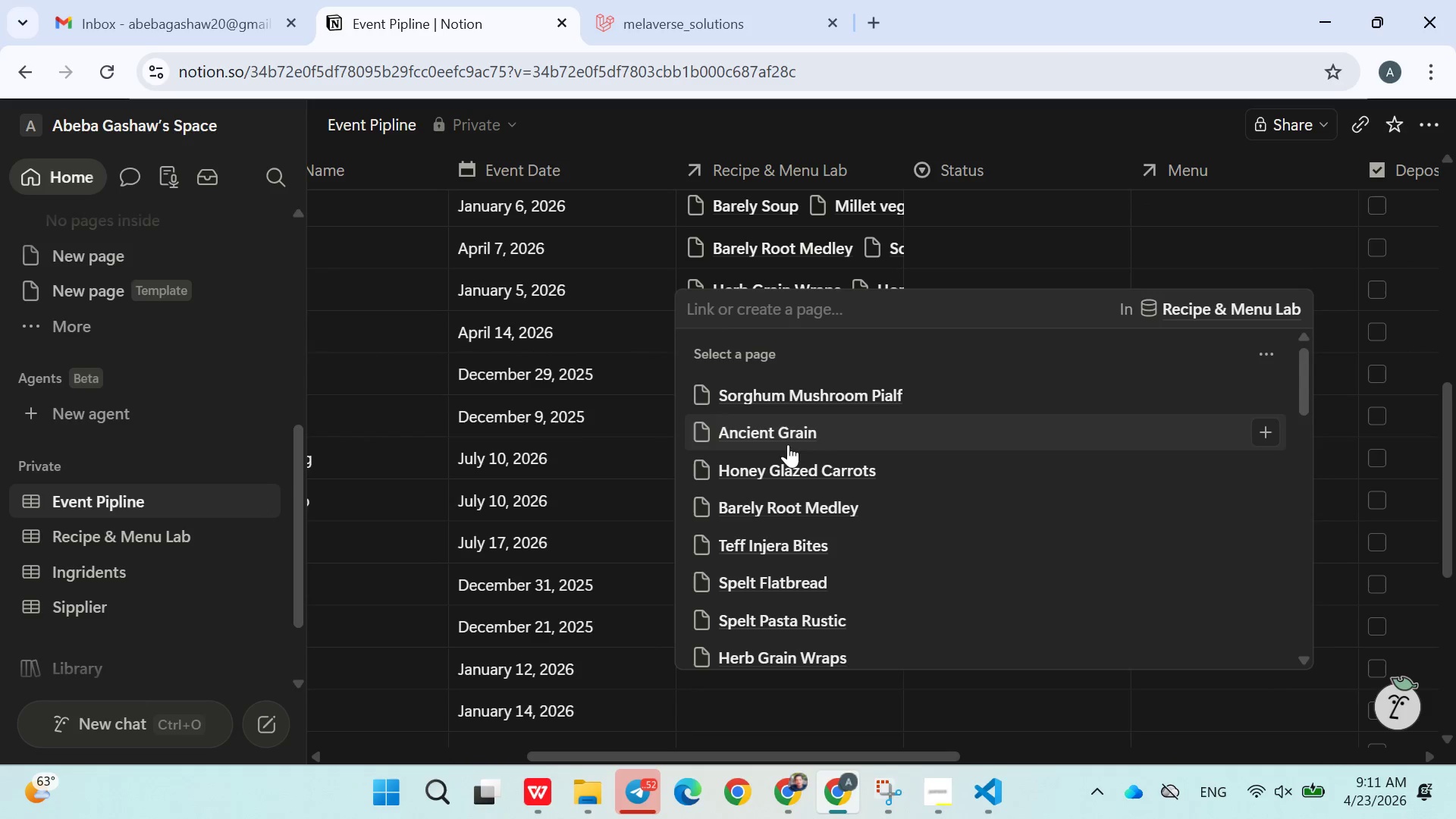 
left_click_drag(start_coordinate=[788, 444], to_coordinate=[788, 431])
 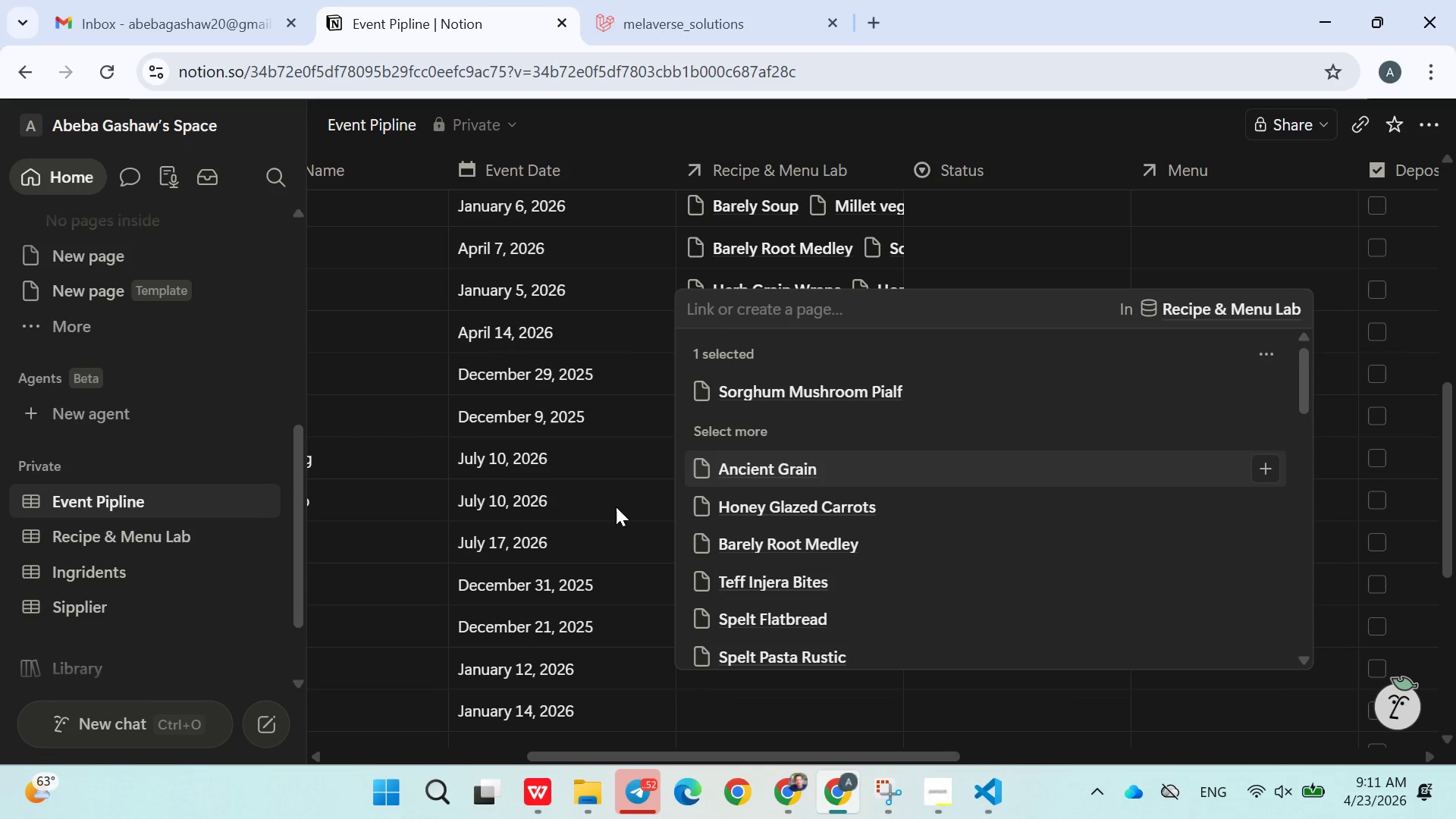 
left_click([633, 444])
 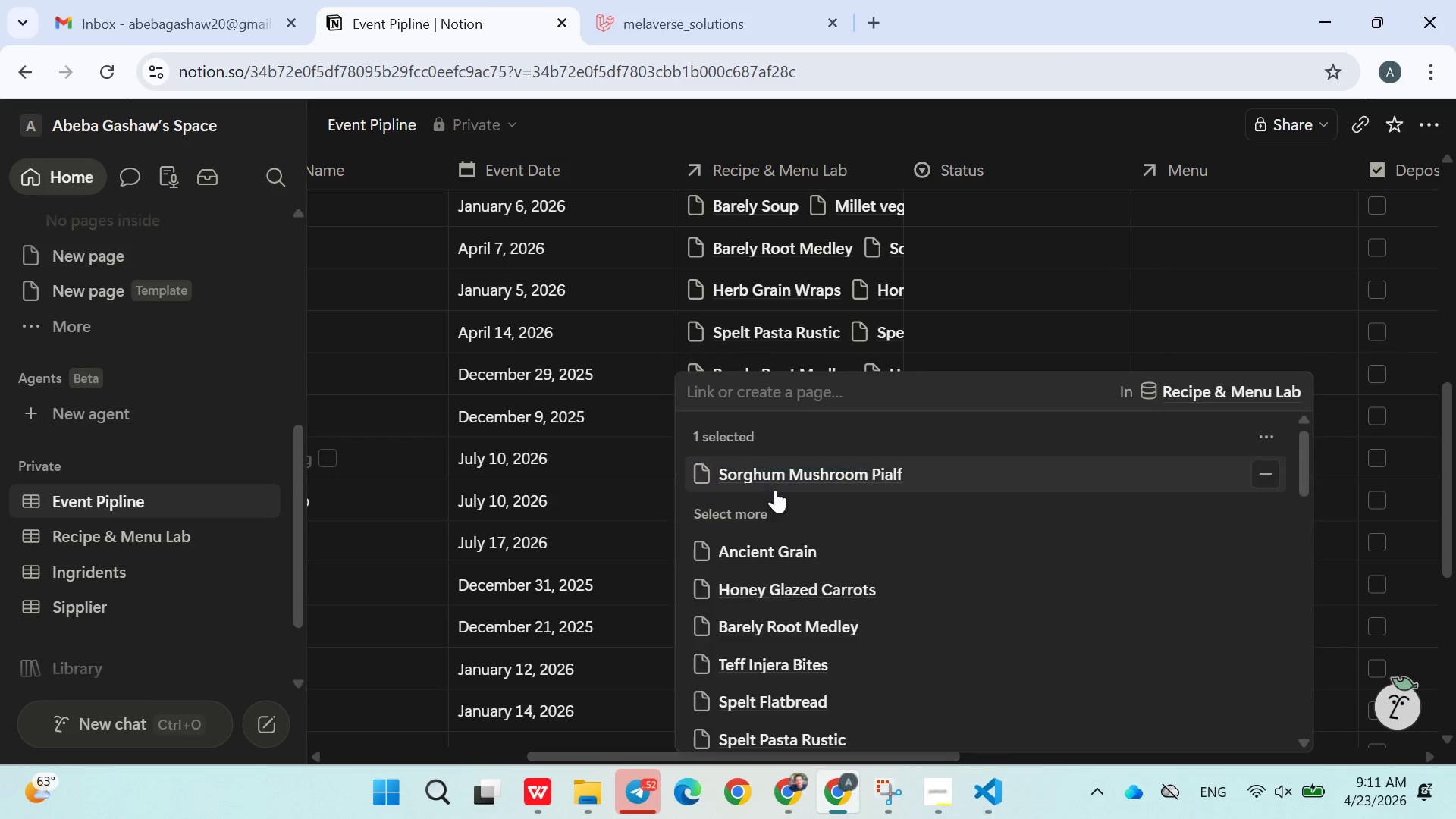 
left_click([761, 601])
 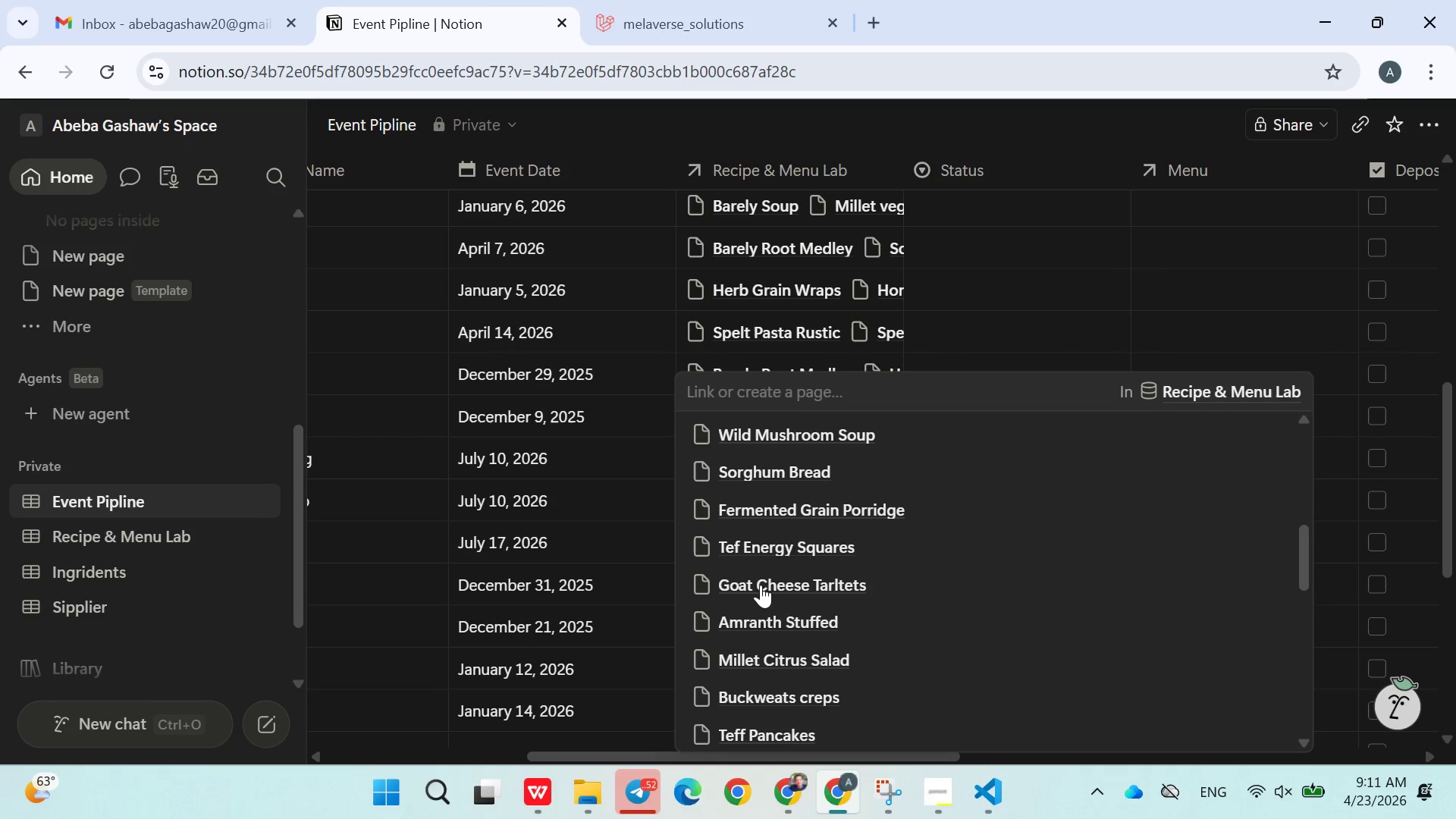 
scroll: coordinate [761, 601], scroll_direction: down, amount: 4.0
 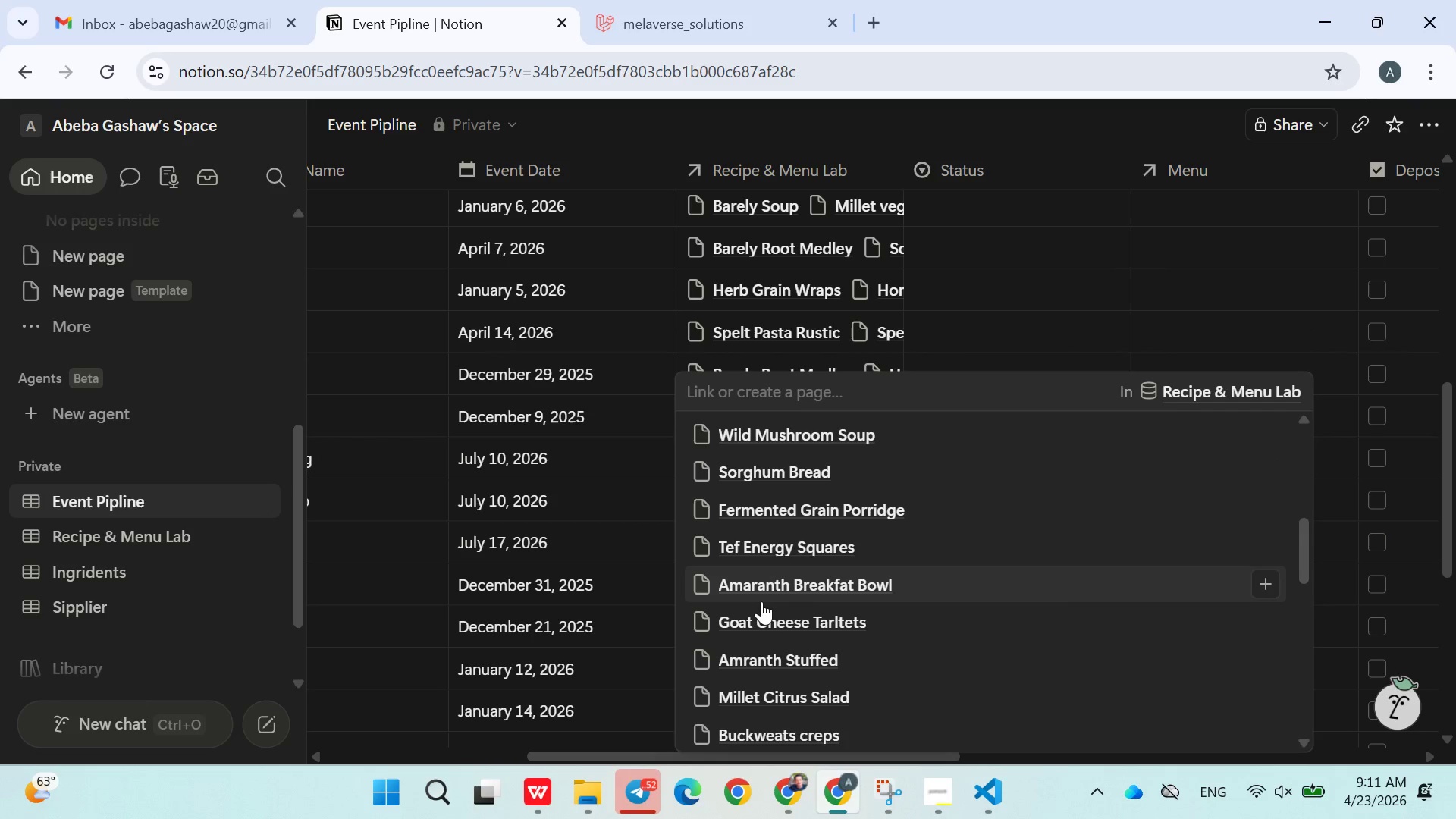 
double_click([761, 585])
 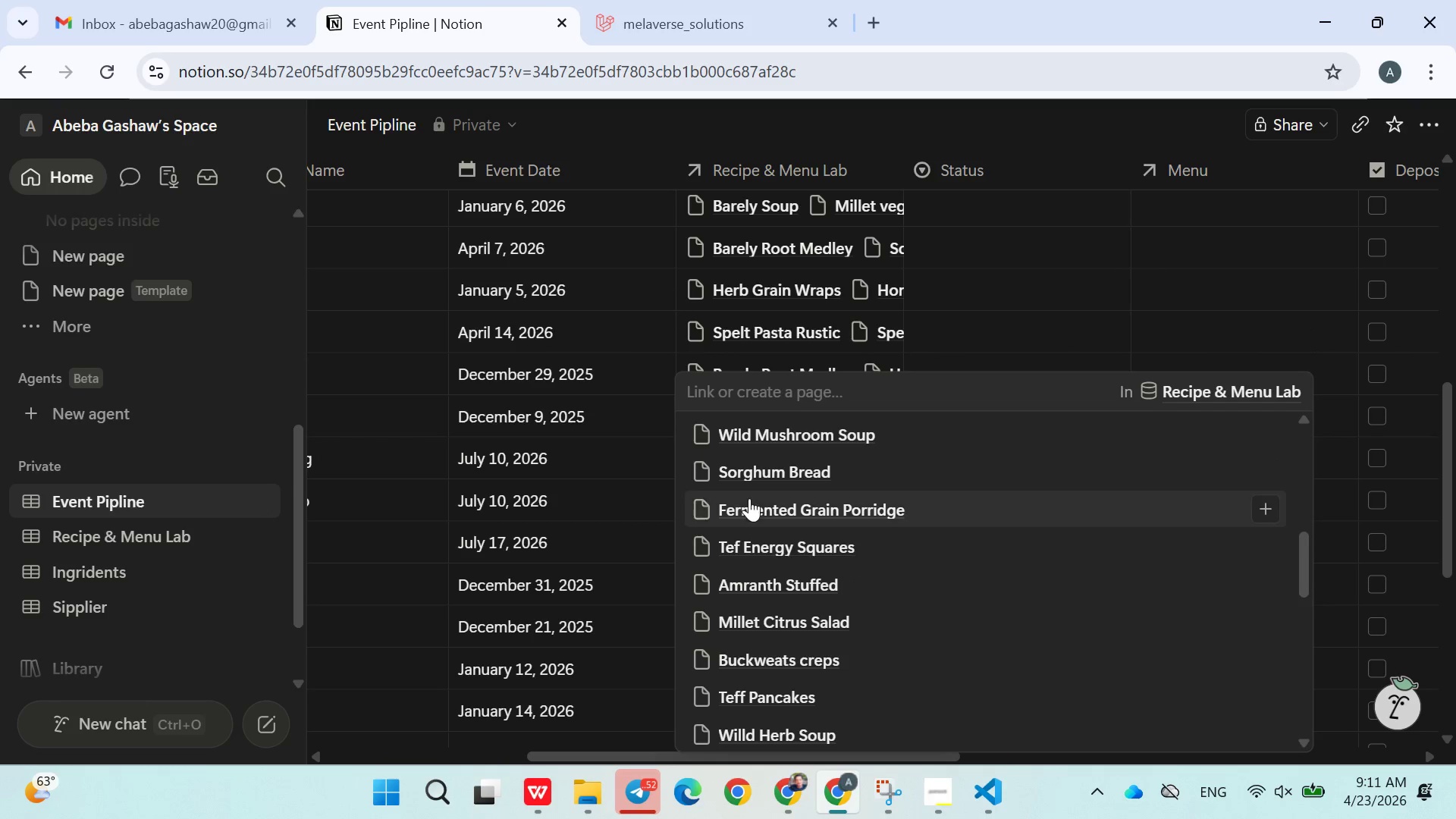 
triple_click([749, 498])
 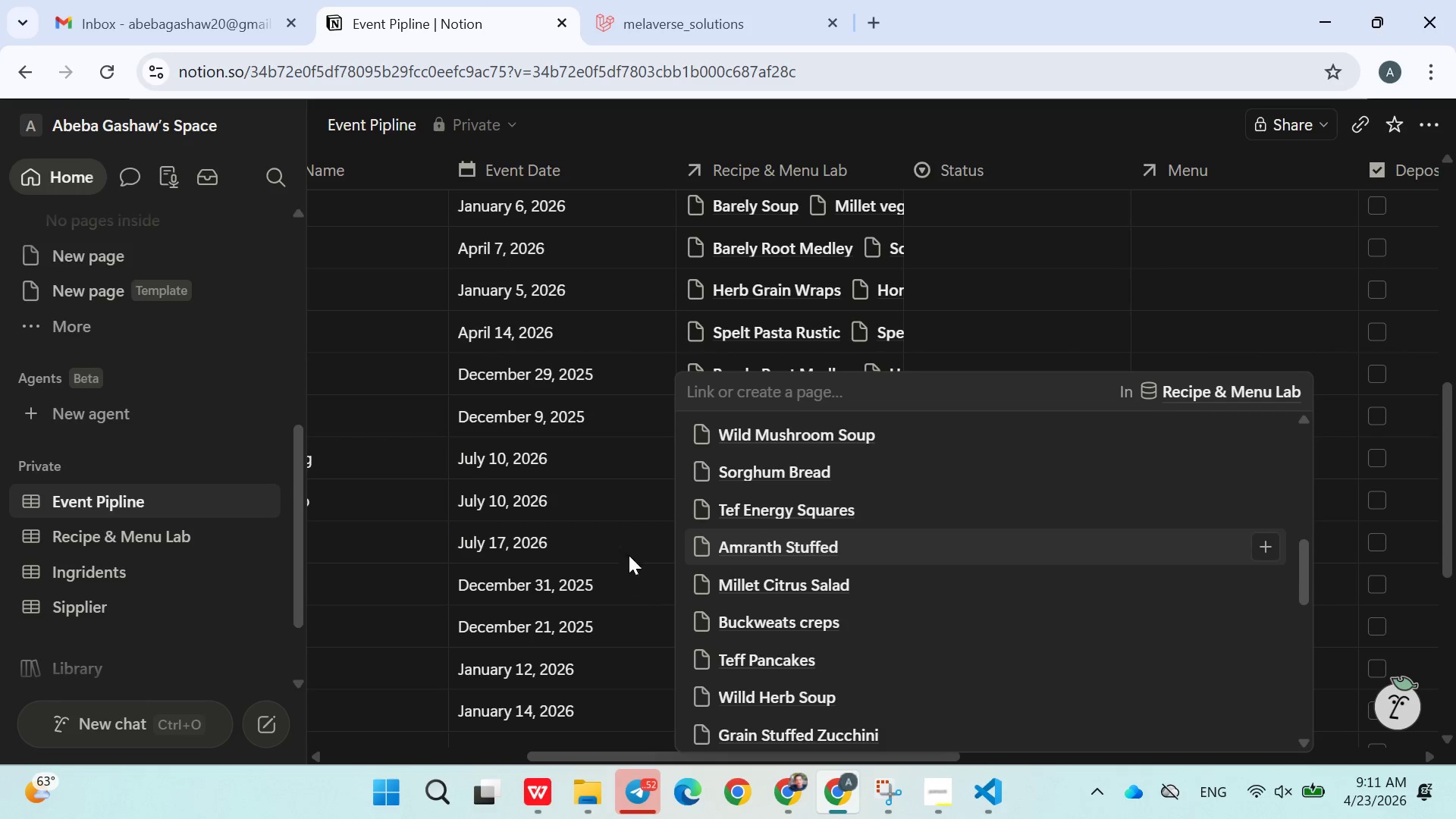 
left_click([637, 522])
 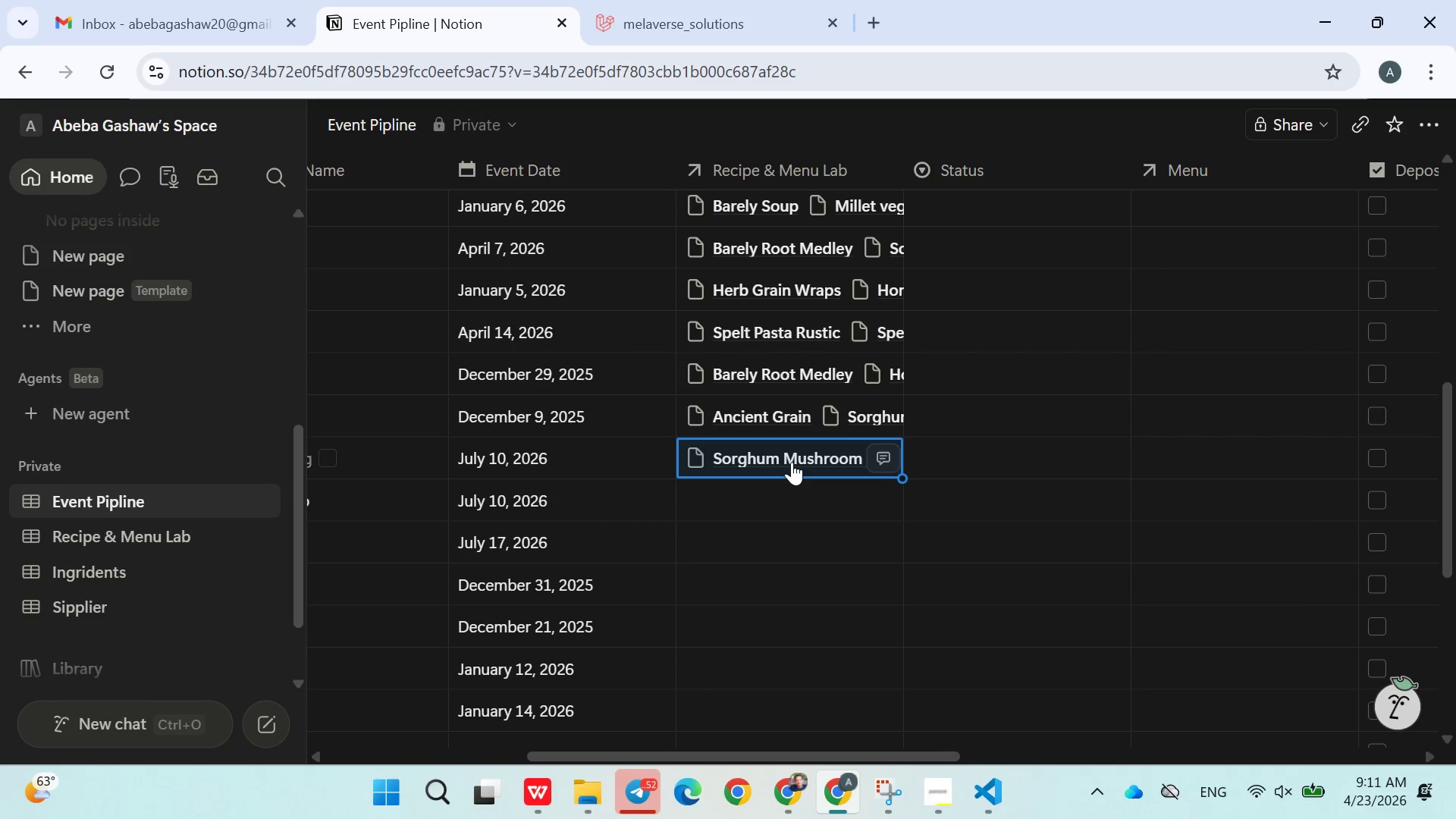 
scroll: coordinate [792, 462], scroll_direction: down, amount: 2.0
 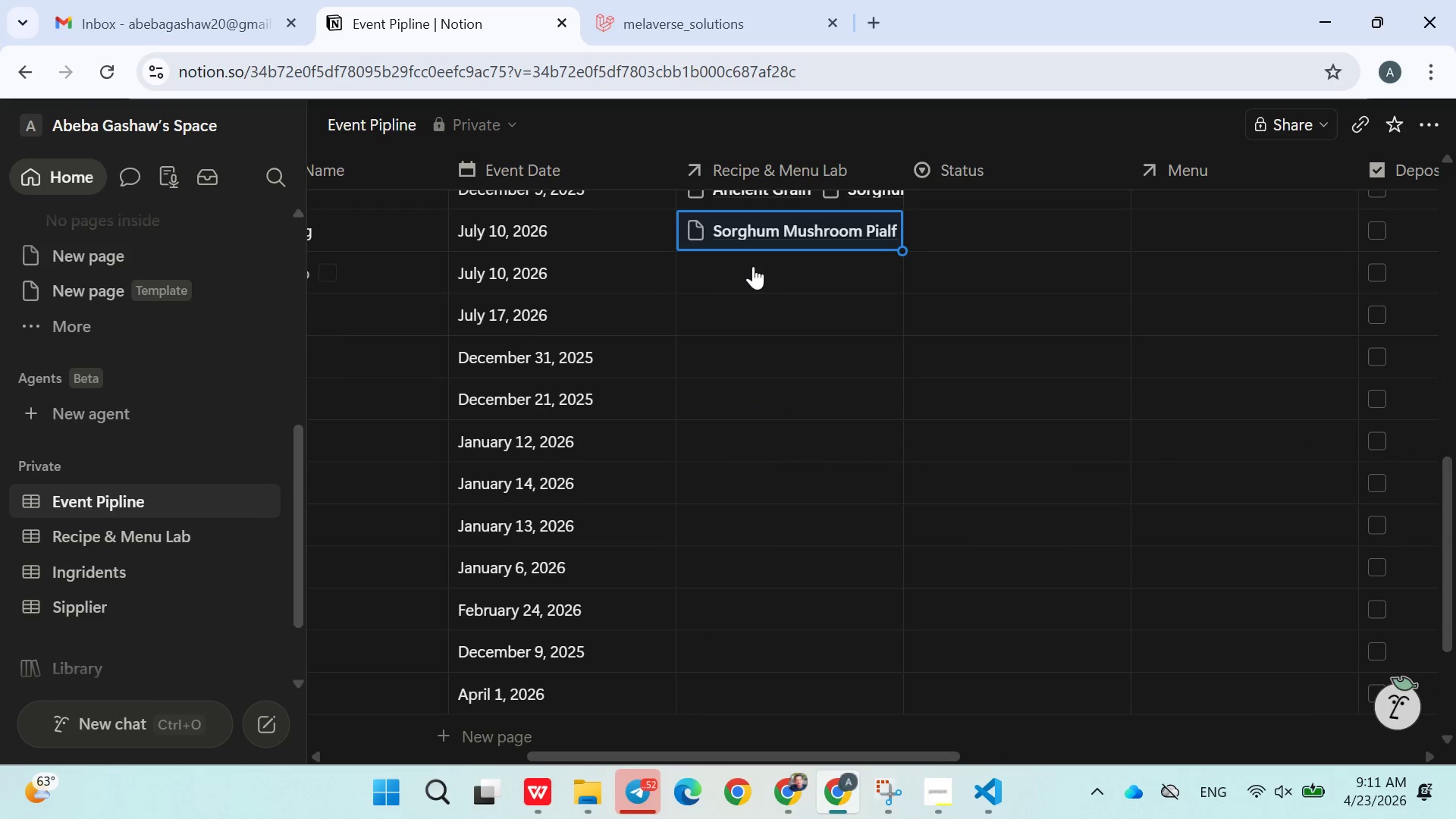 
left_click([752, 260])
 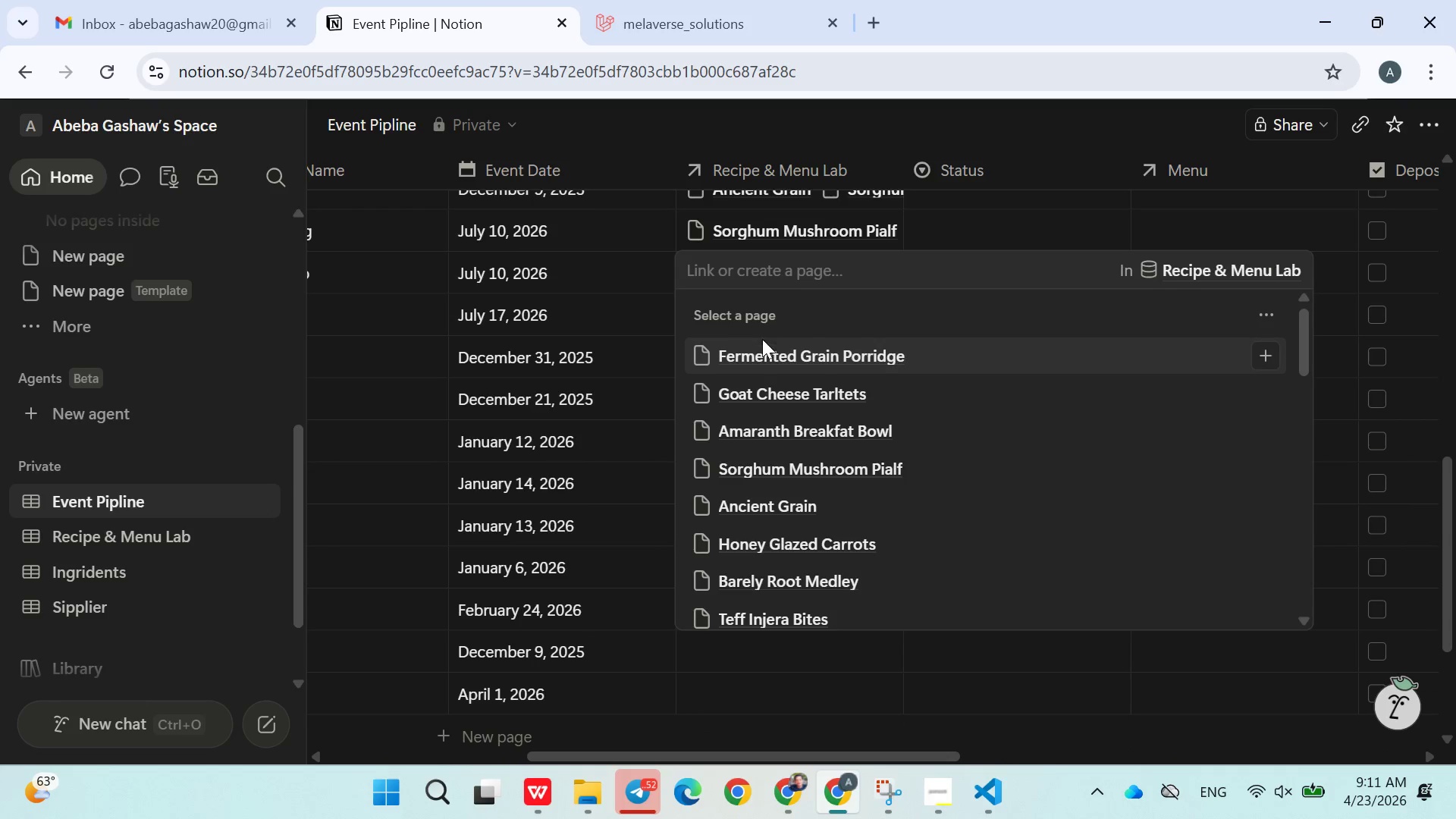 
left_click([789, 436])
 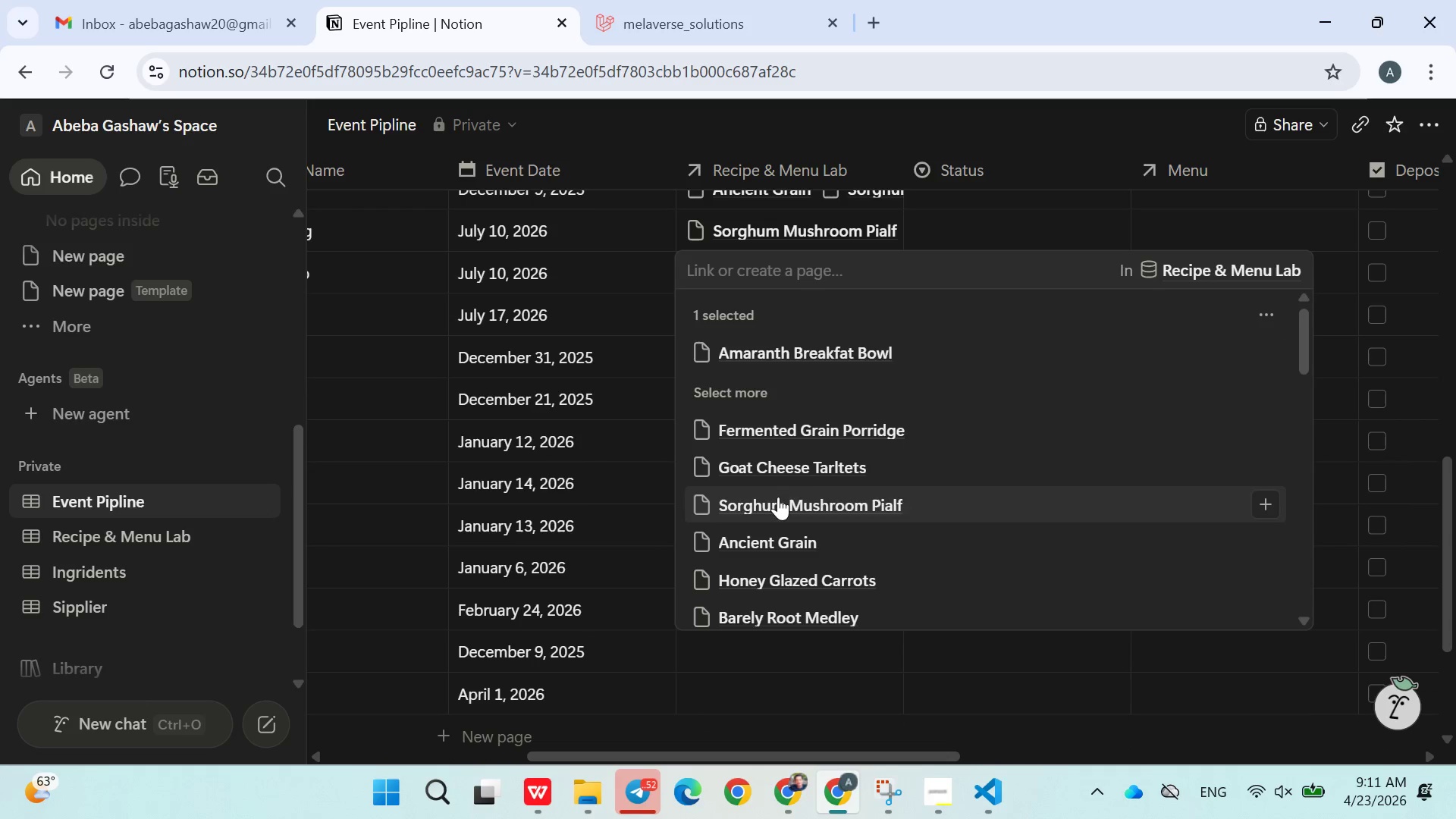 
triple_click([763, 542])
 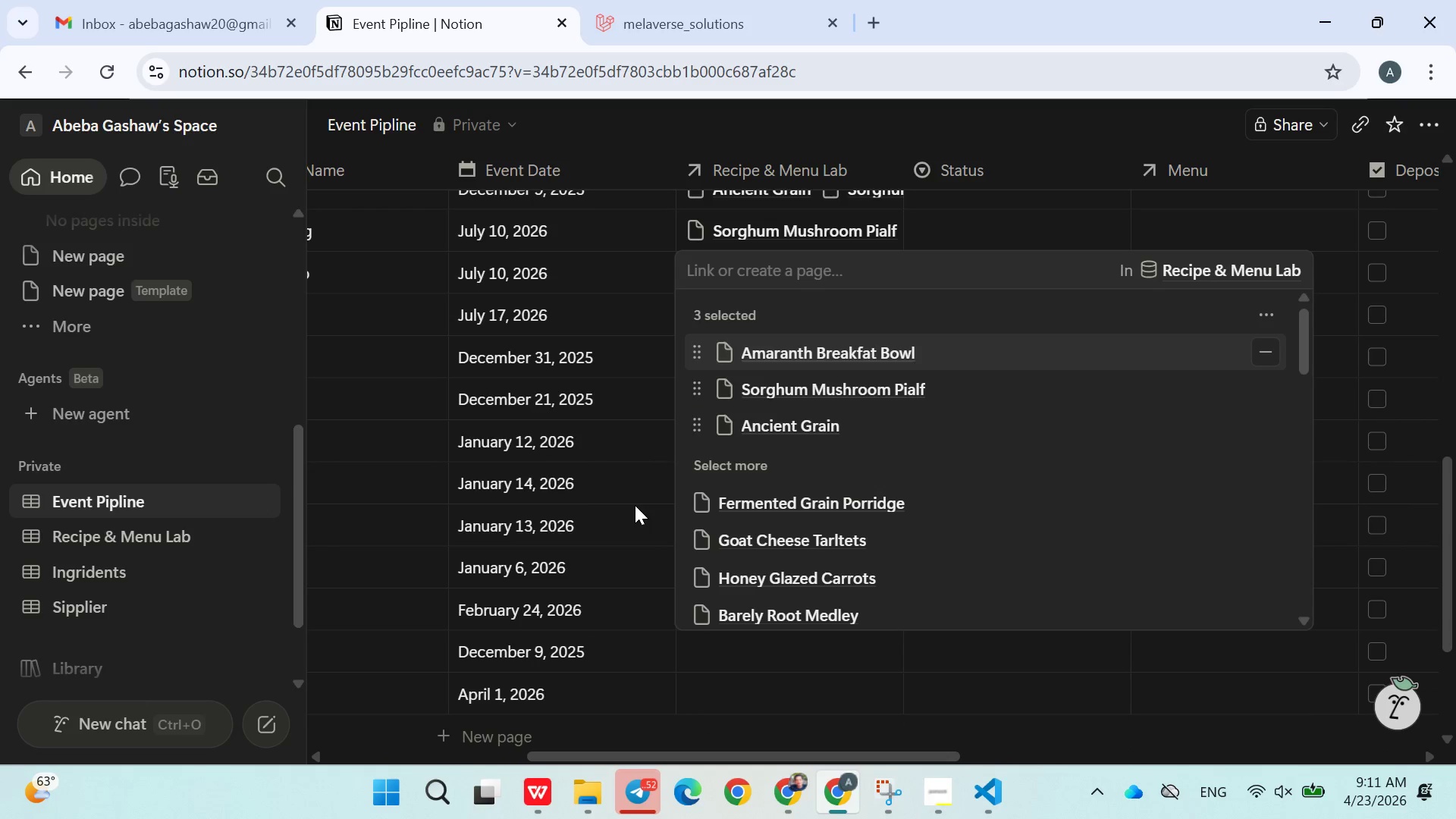 
triple_click([635, 505])
 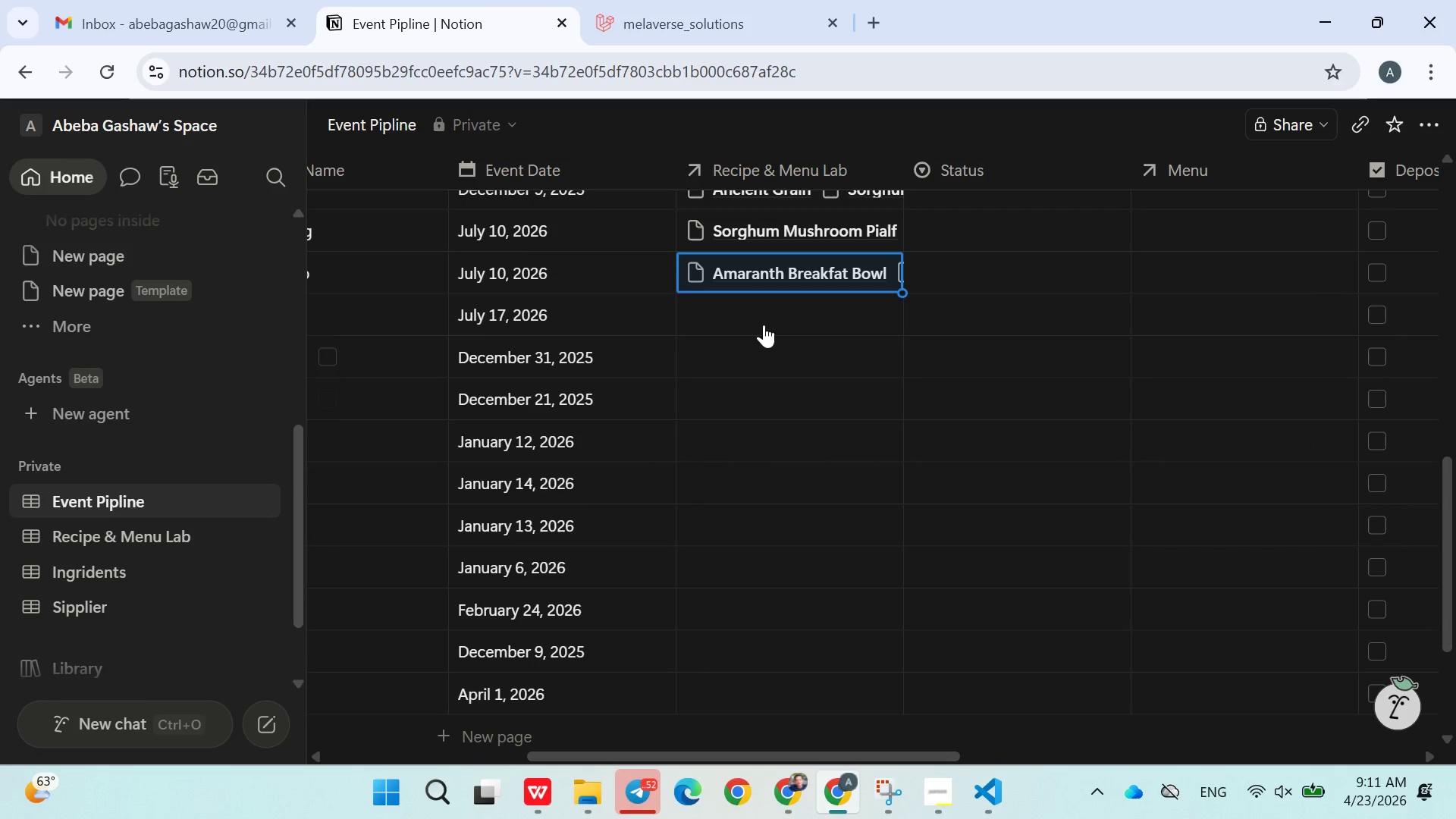 
left_click([764, 313])
 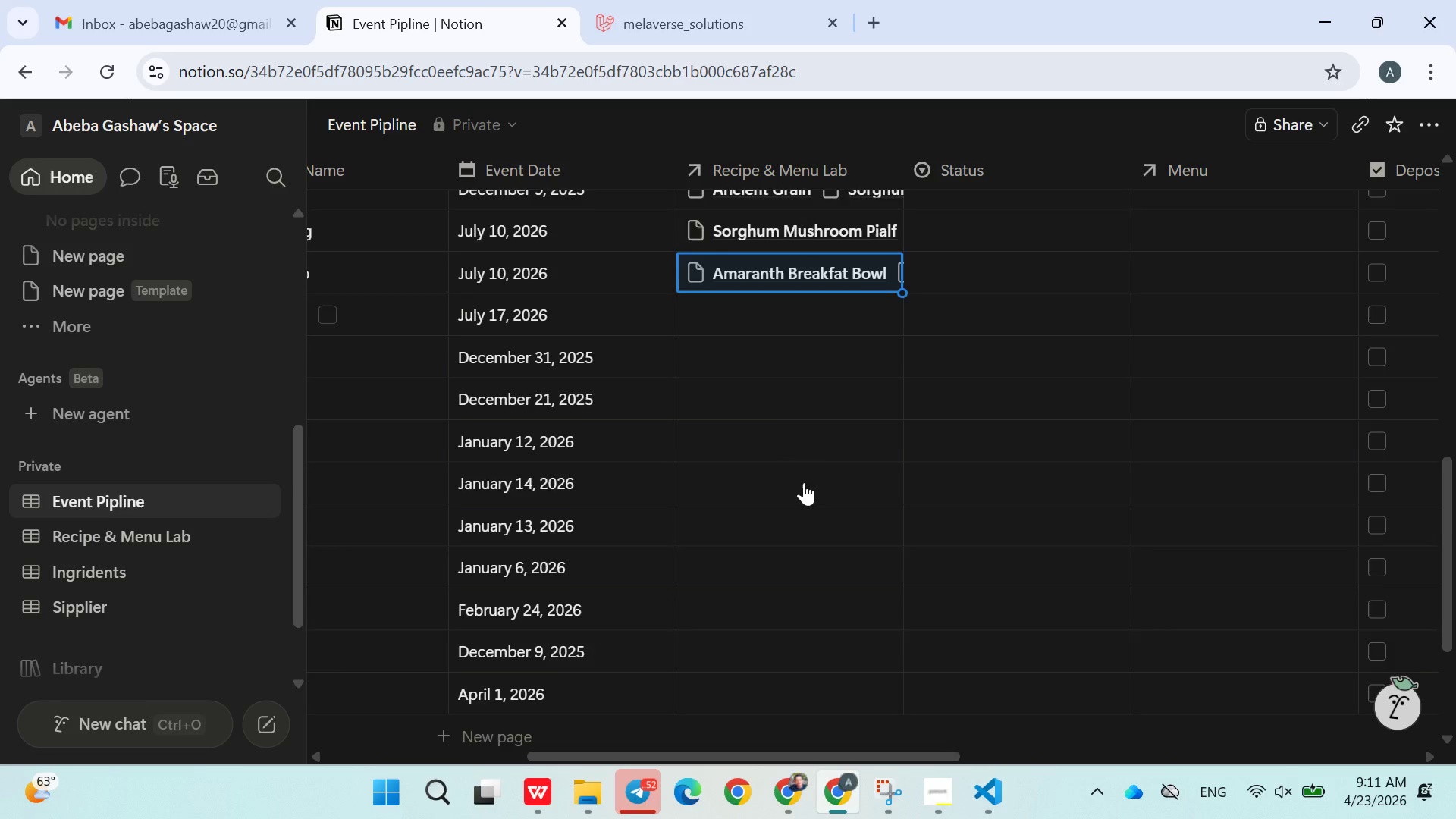 
scroll: coordinate [802, 506], scroll_direction: none, amount: 0.0
 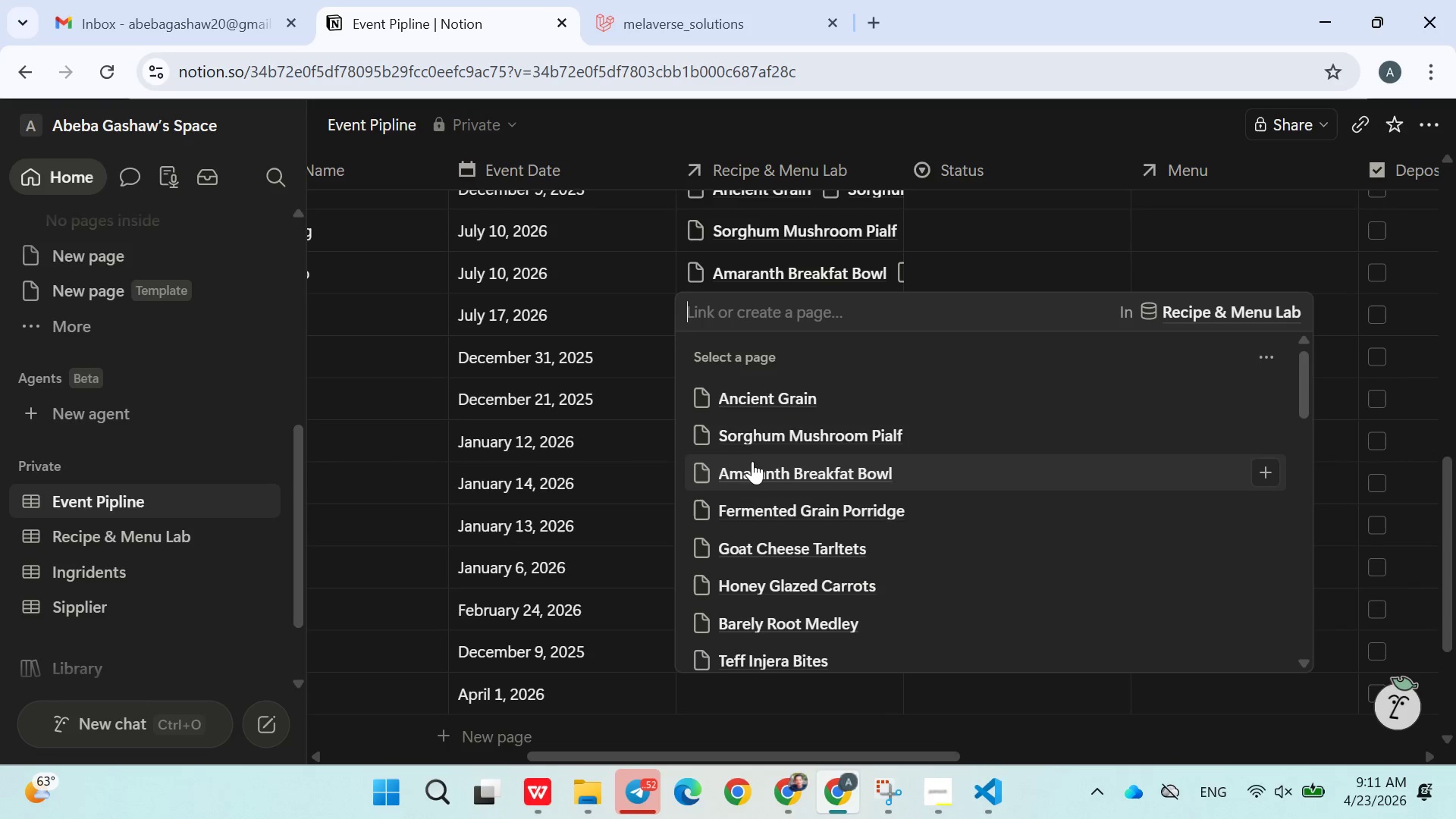 
double_click([758, 510])
 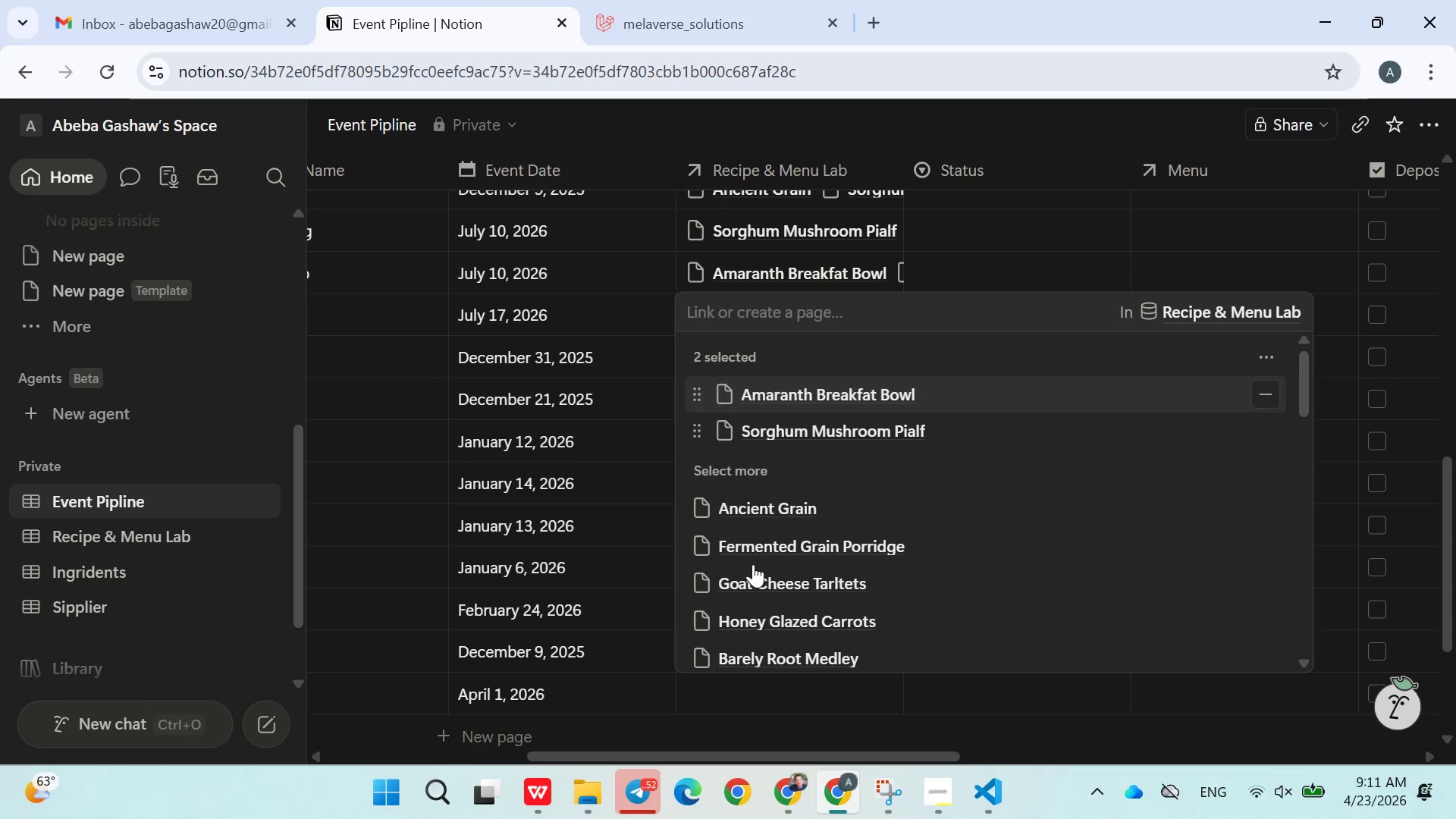 
triple_click([753, 564])
 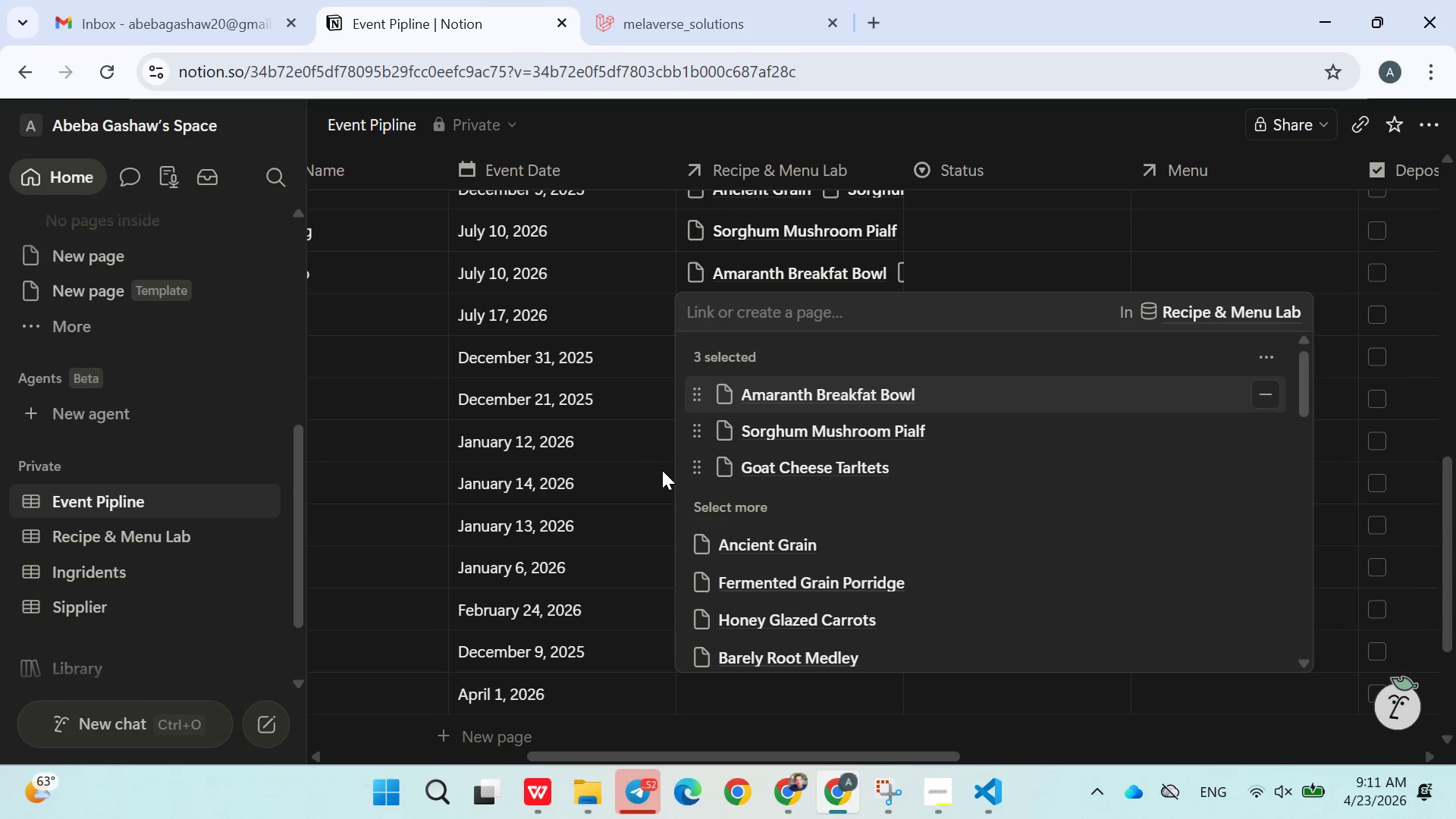 
left_click([662, 470])
 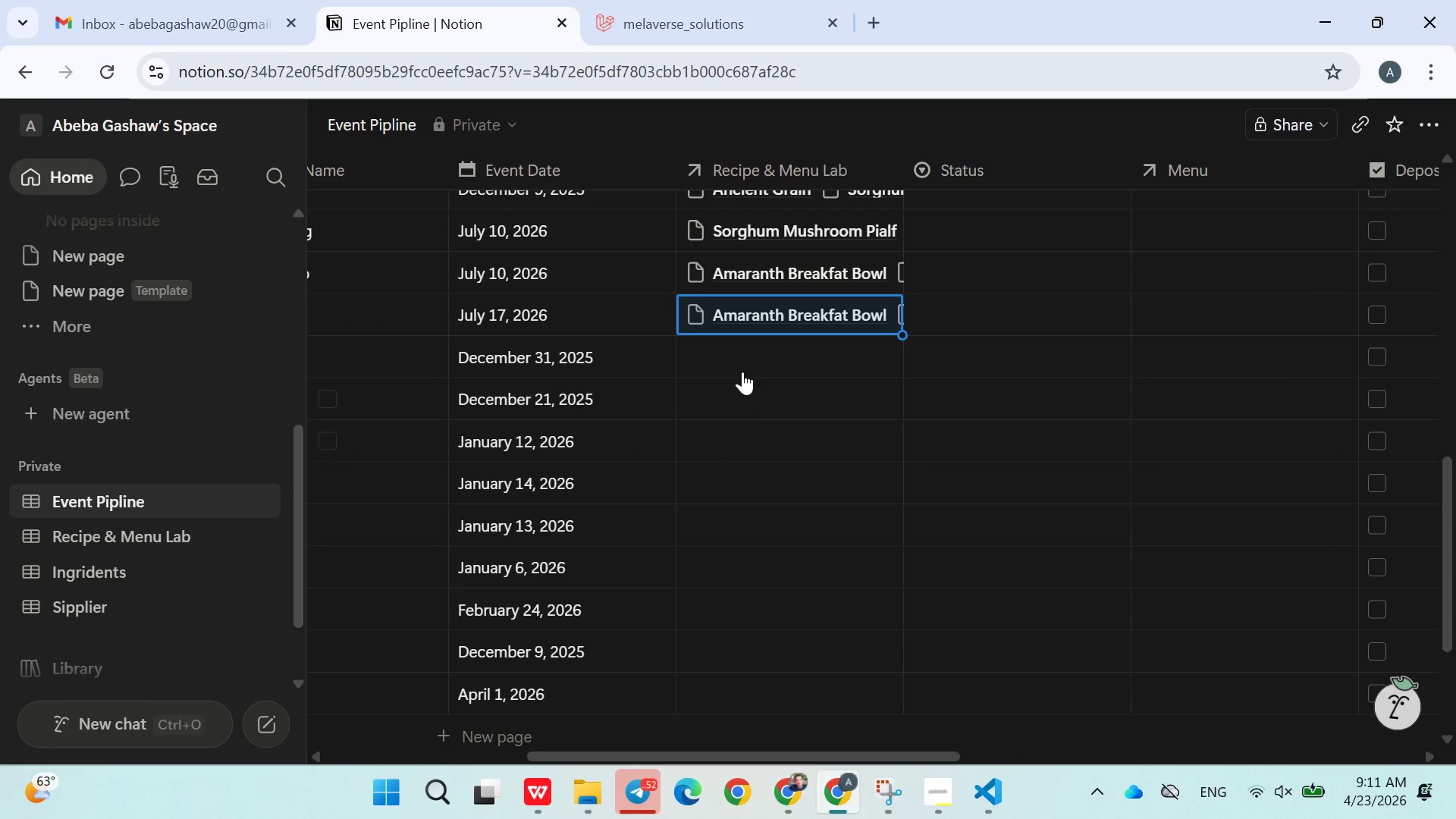 
left_click([744, 368])
 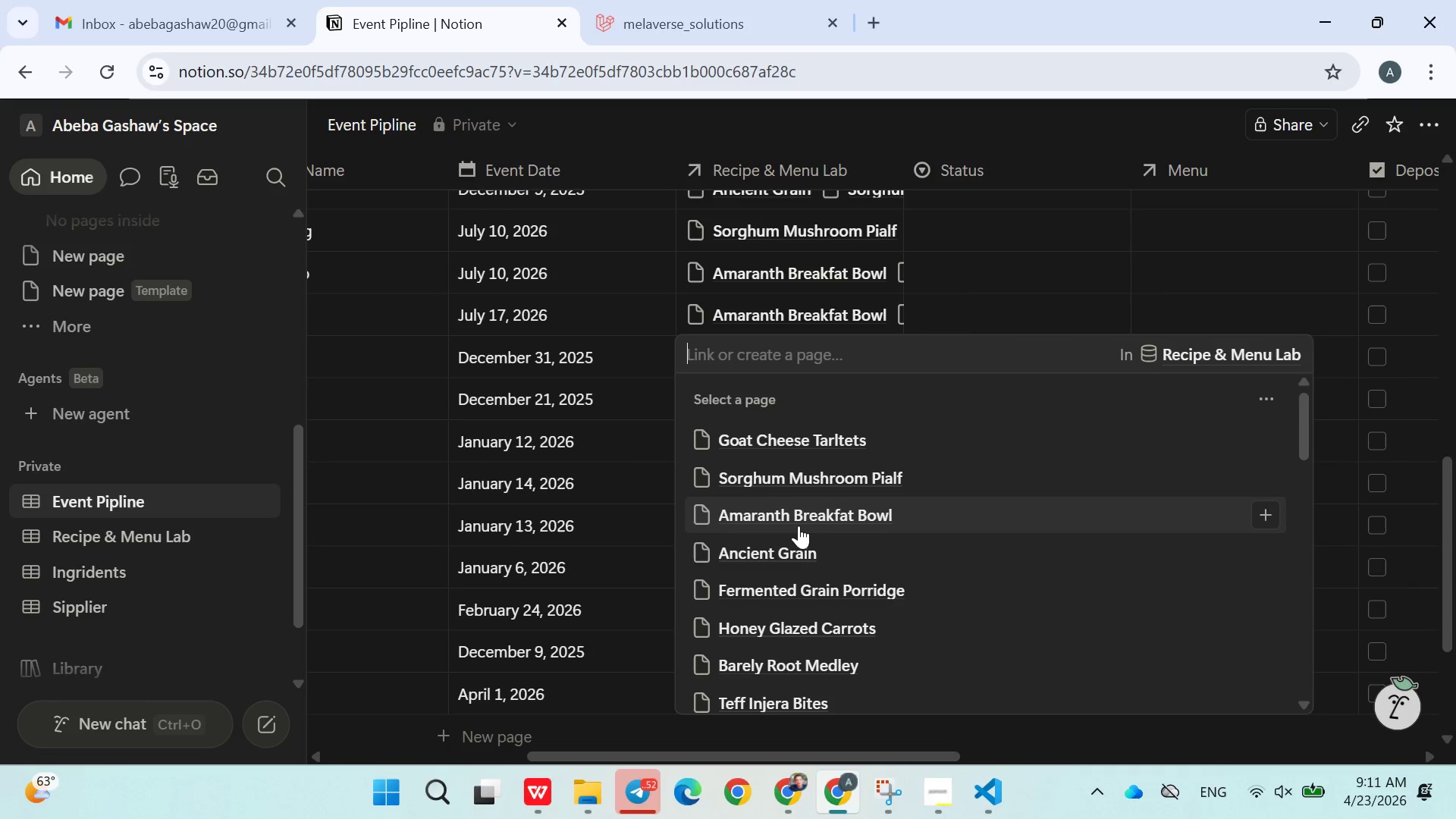 
double_click([799, 529])
 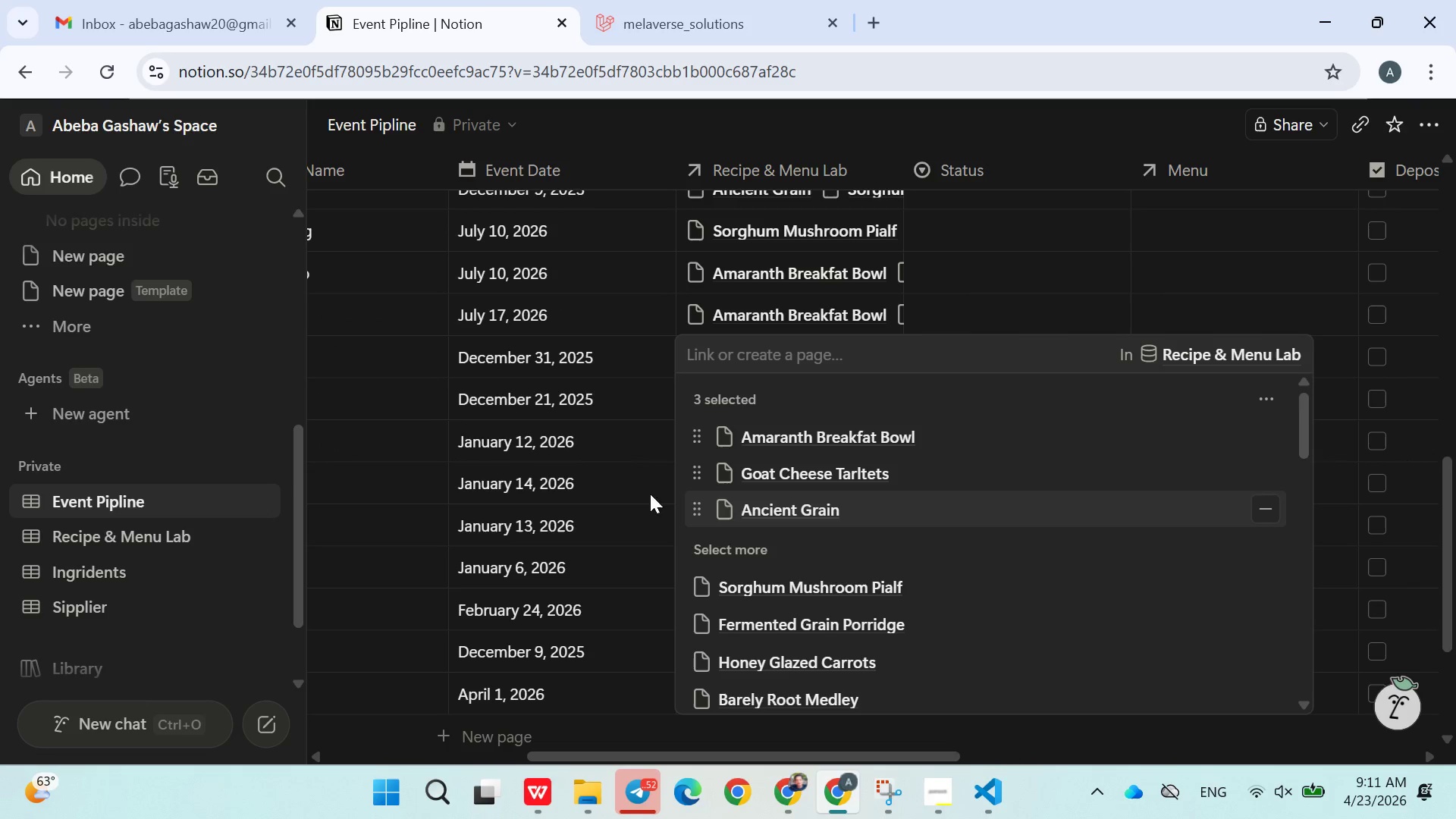 
triple_click([626, 476])
 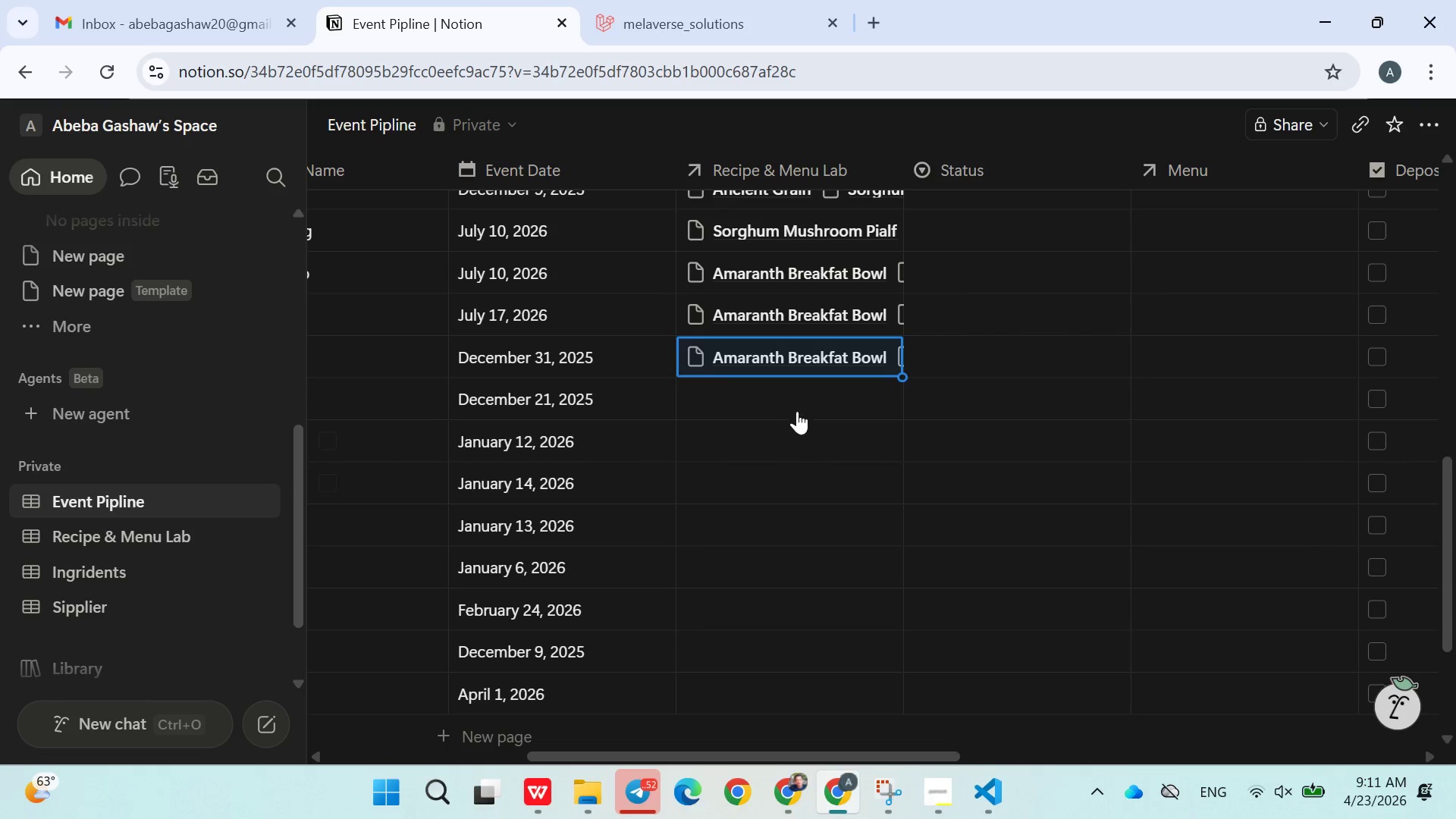 
left_click([798, 394])
 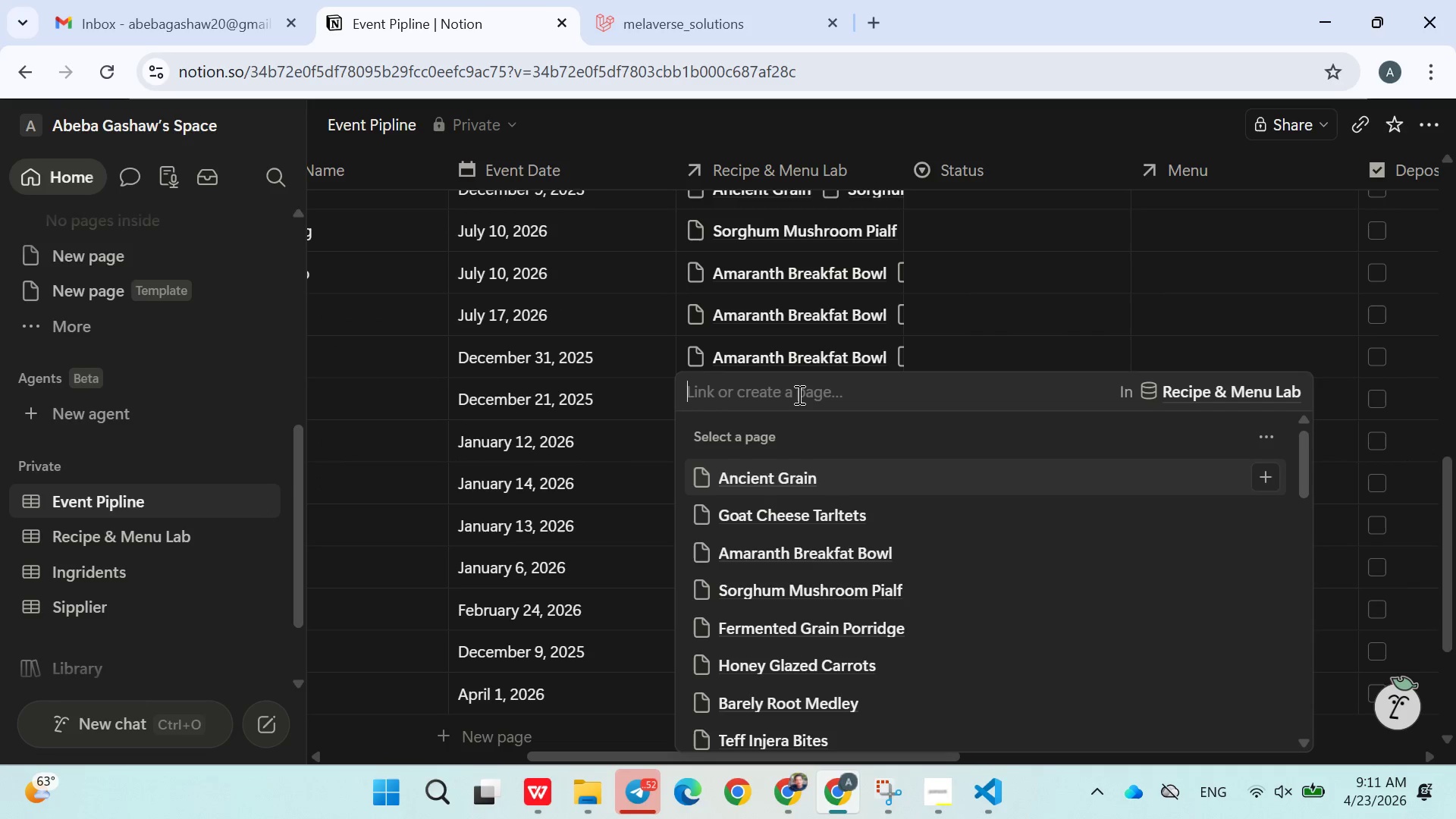 
left_click([795, 552])
 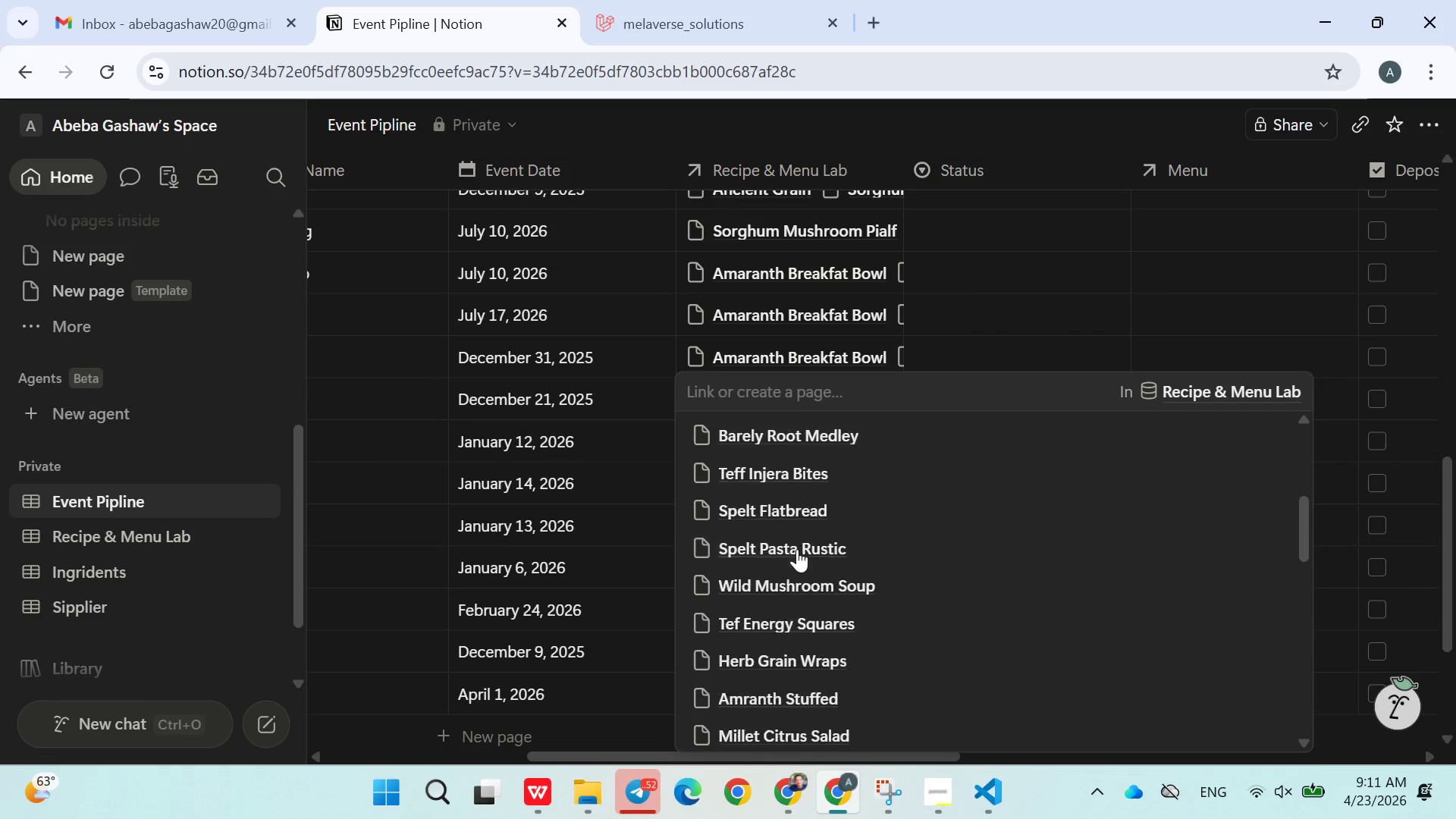 
scroll: coordinate [787, 519], scroll_direction: down, amount: 7.0
 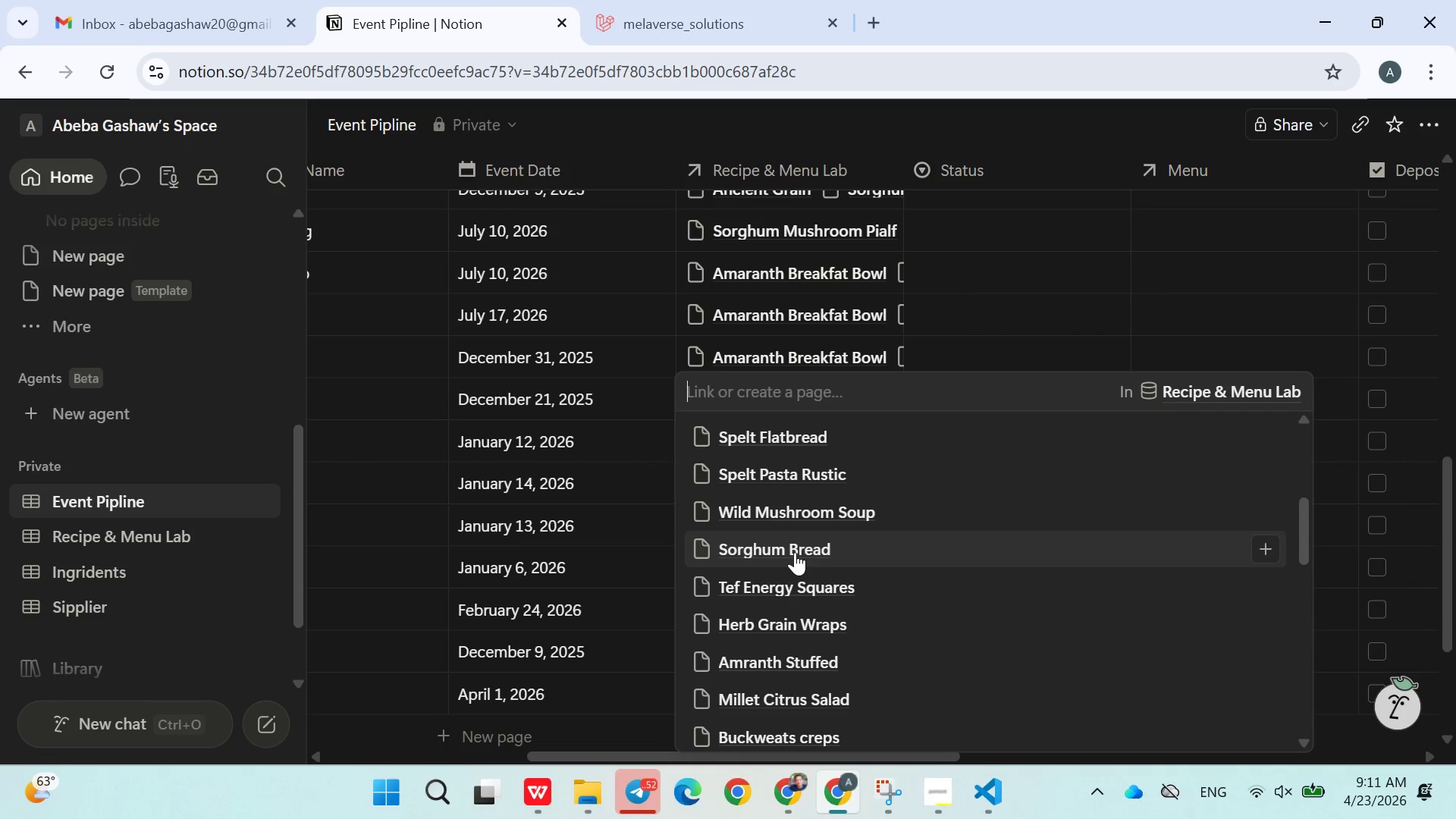 
double_click([797, 549])
 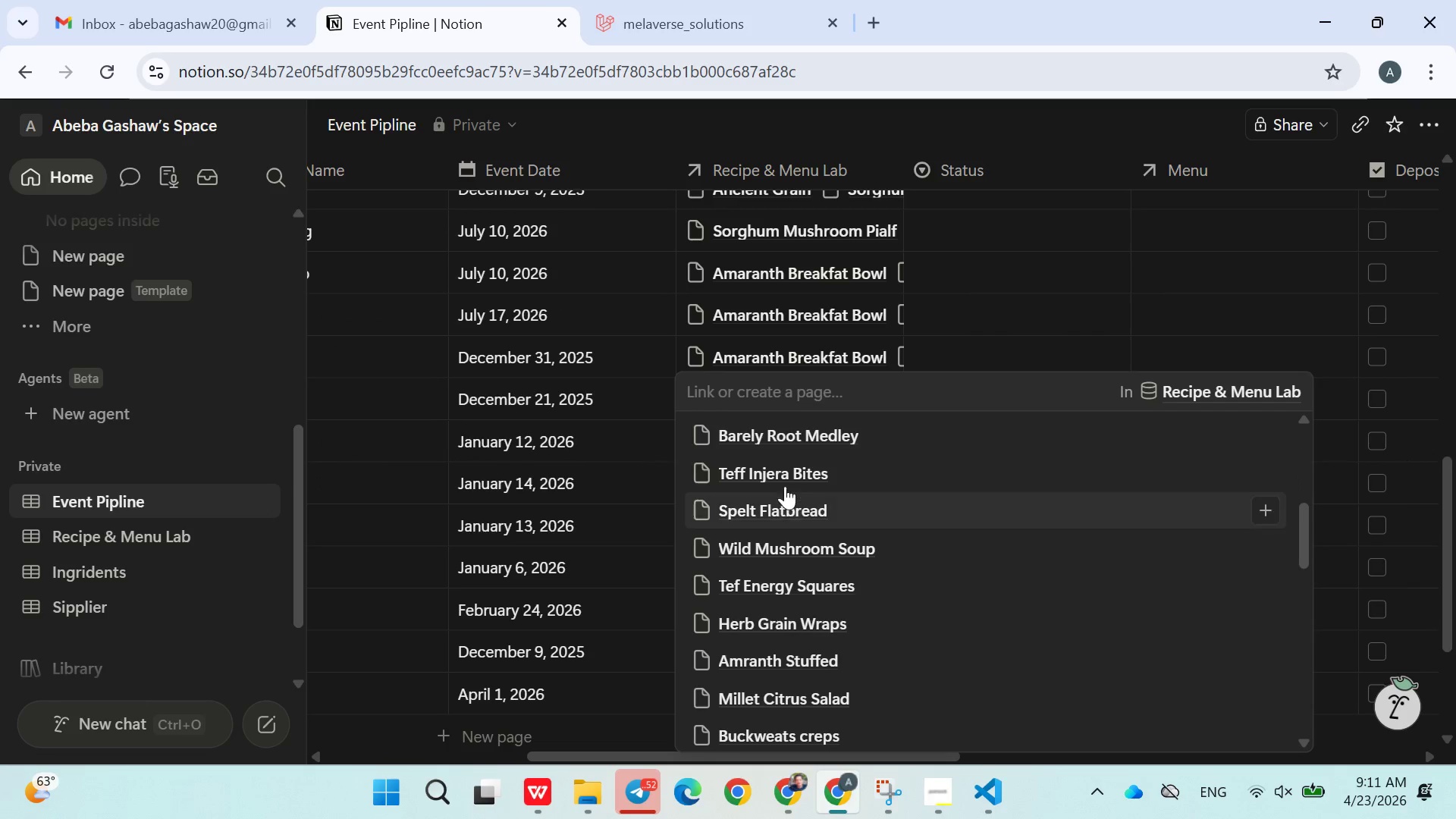 
triple_click([785, 486])
 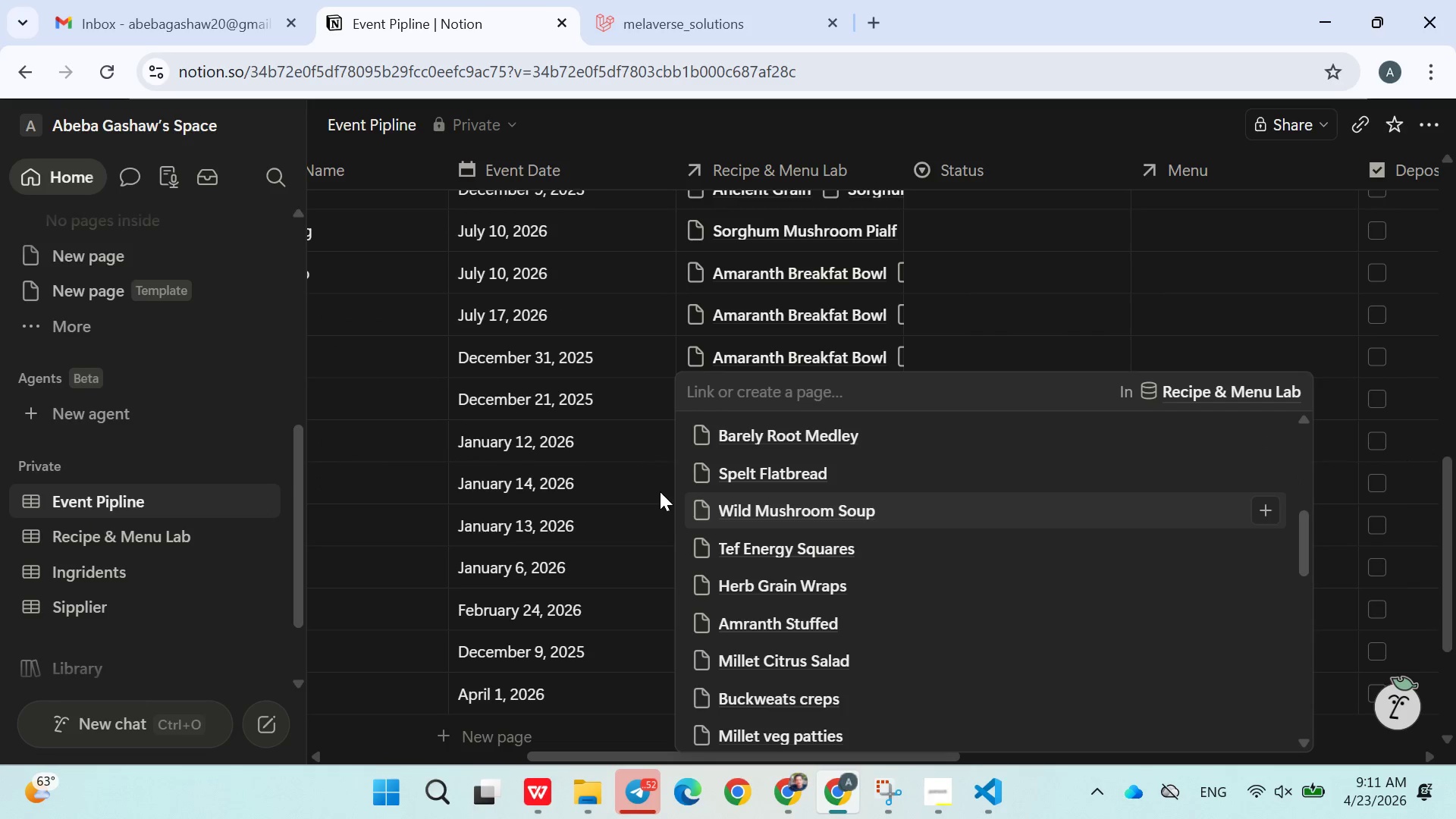 
triple_click([660, 491])
 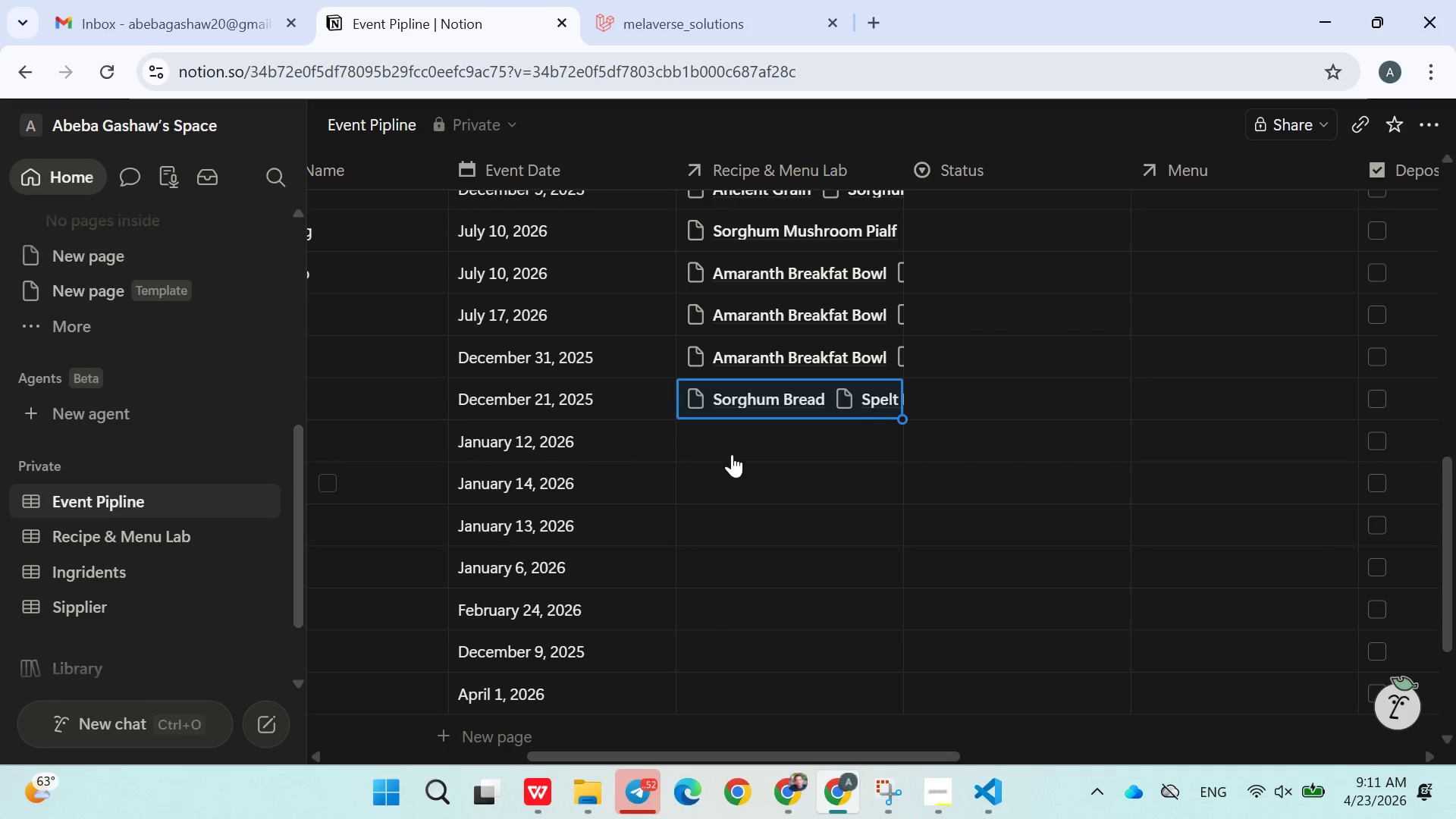 
left_click([732, 454])
 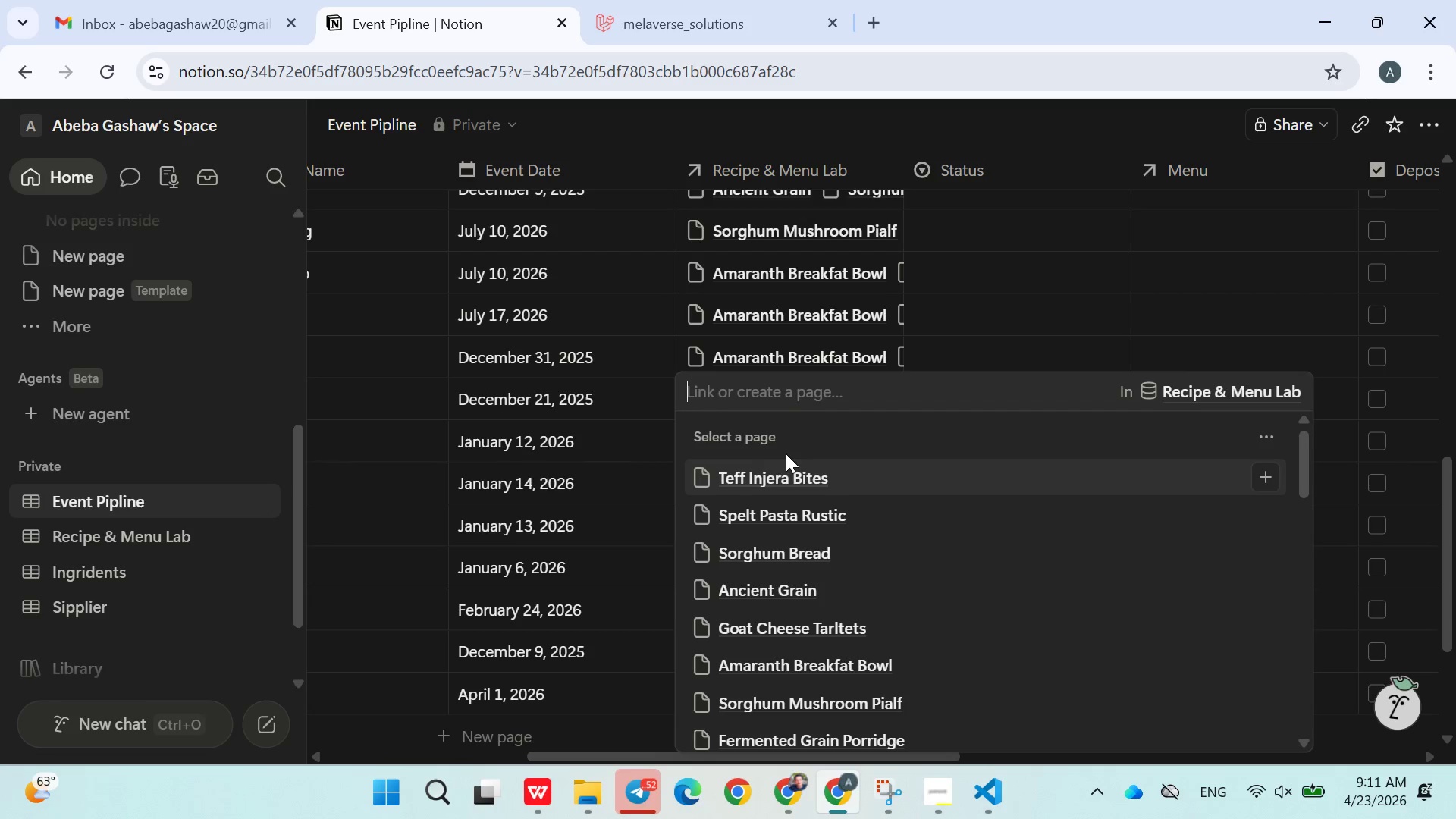 
left_click([795, 579])
 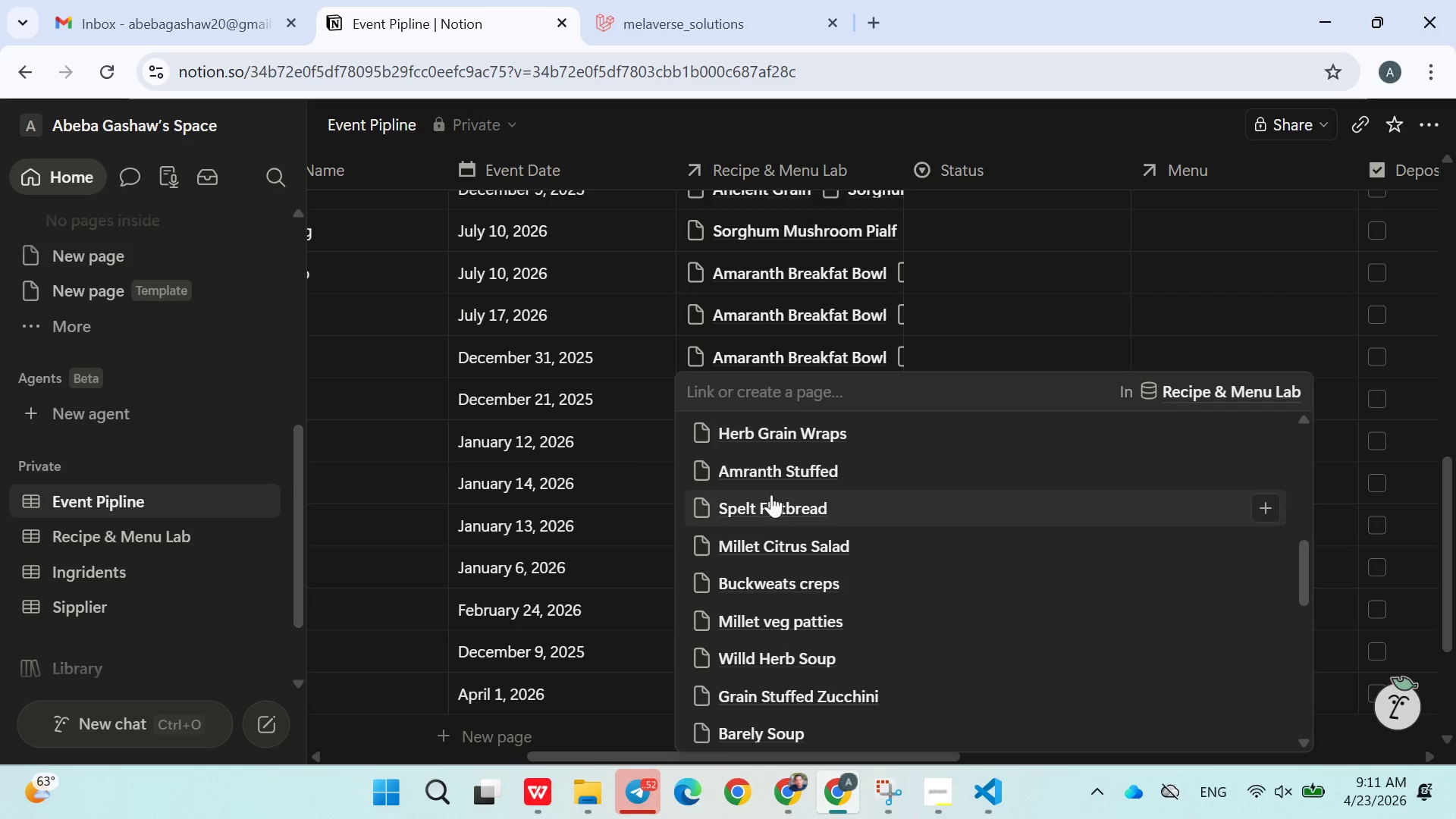 
scroll: coordinate [788, 473], scroll_direction: down, amount: 5.0
 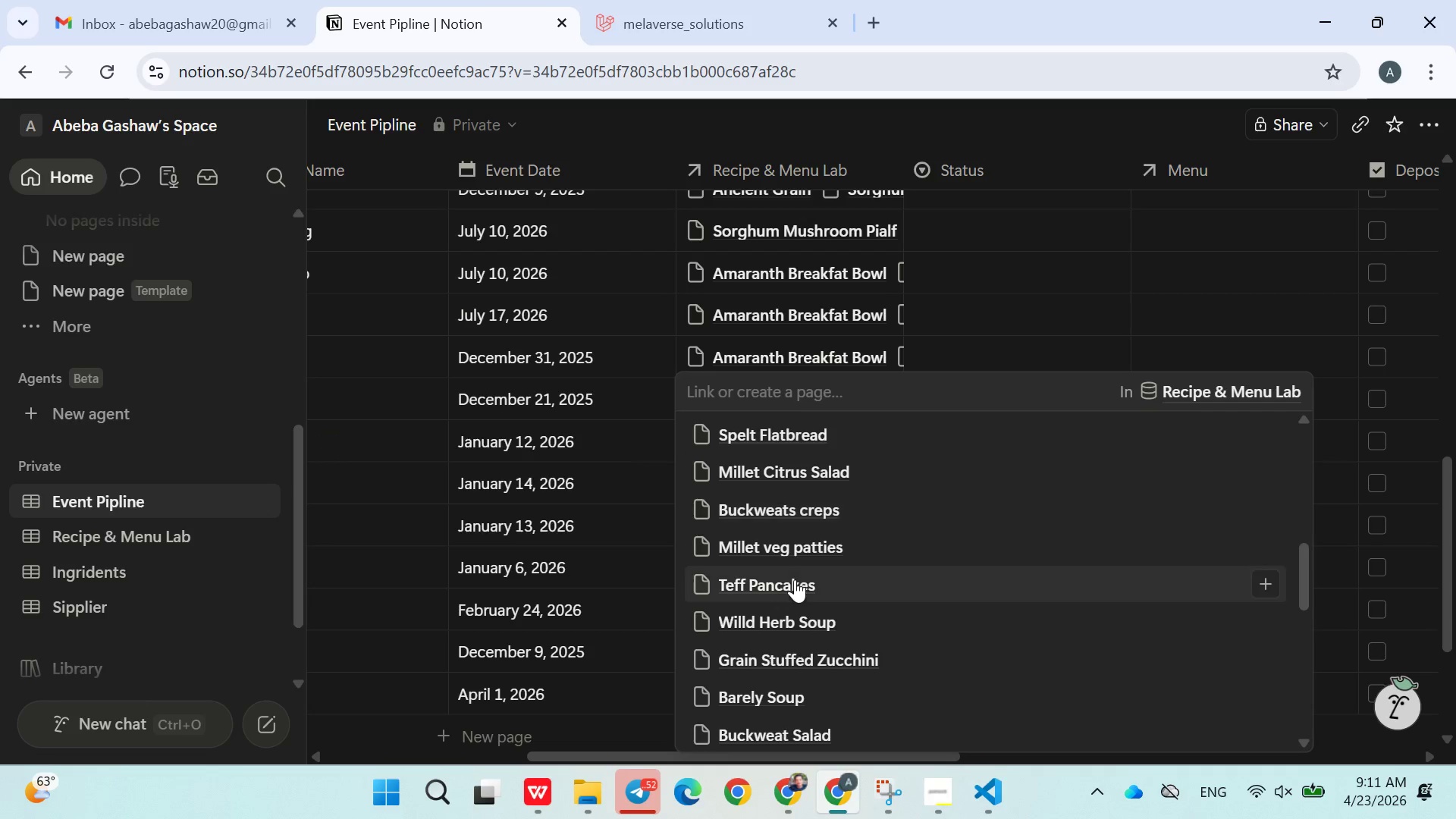 
triple_click([772, 492])
 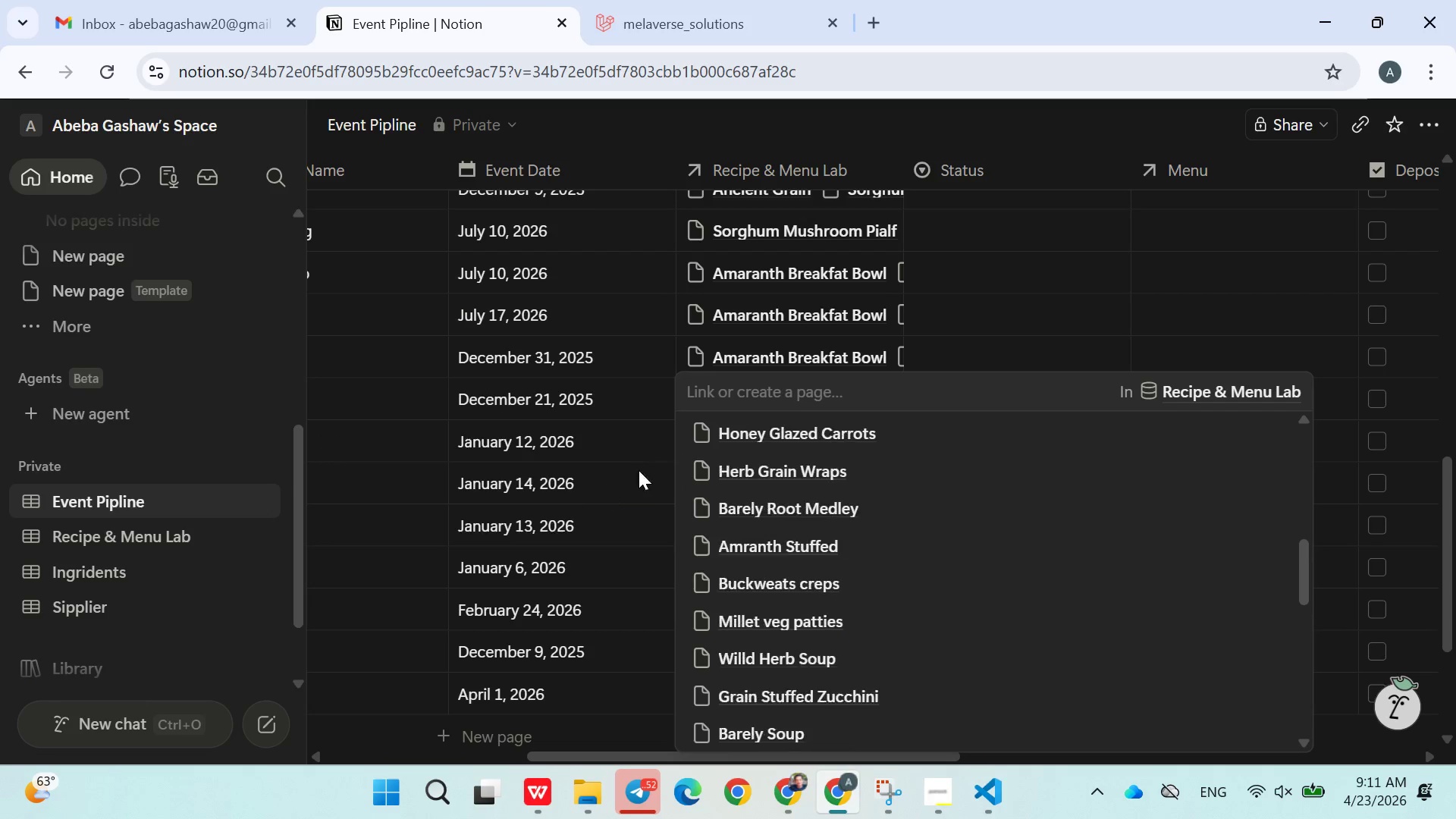 
left_click([650, 466])
 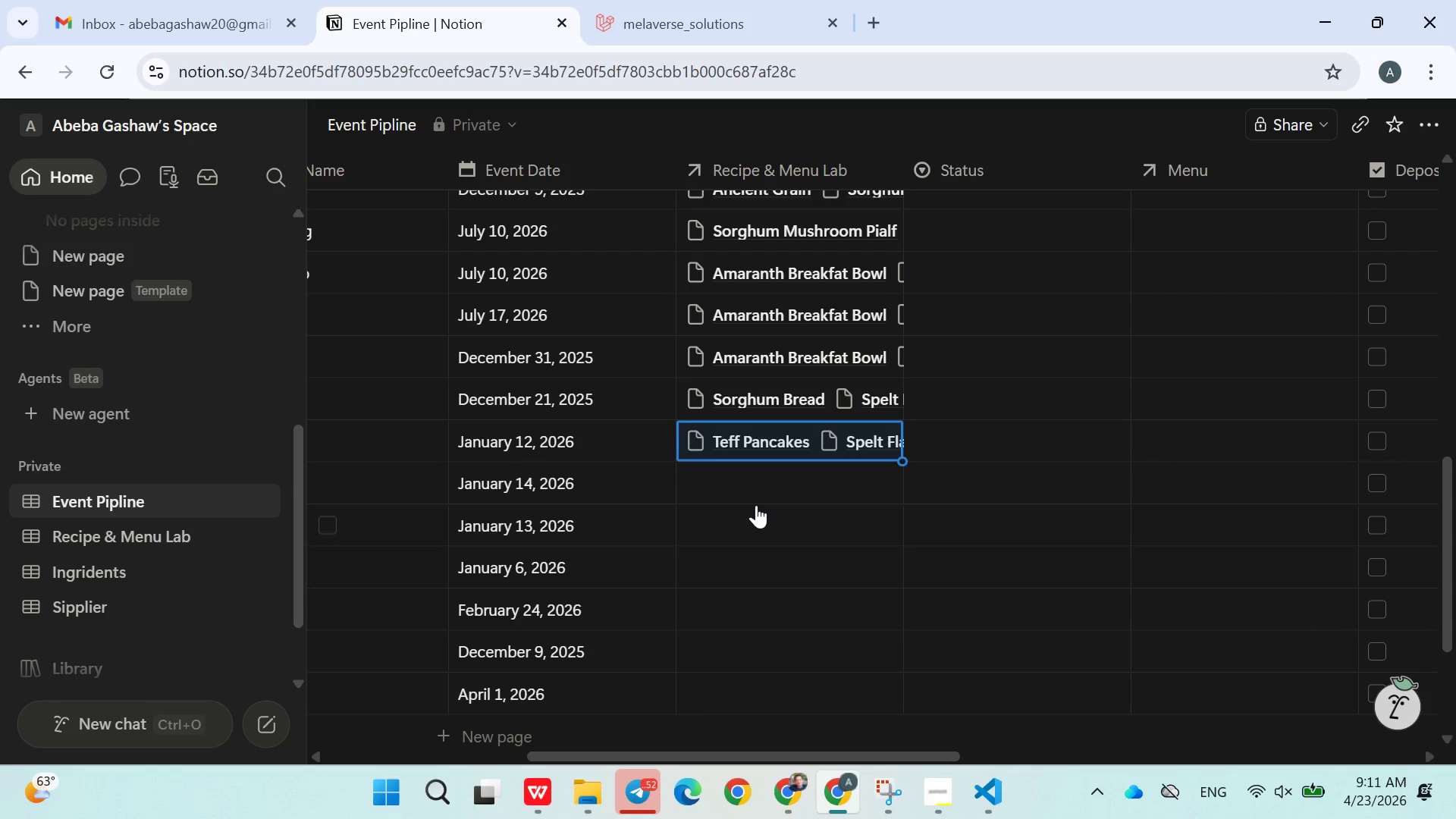 
left_click([767, 474])
 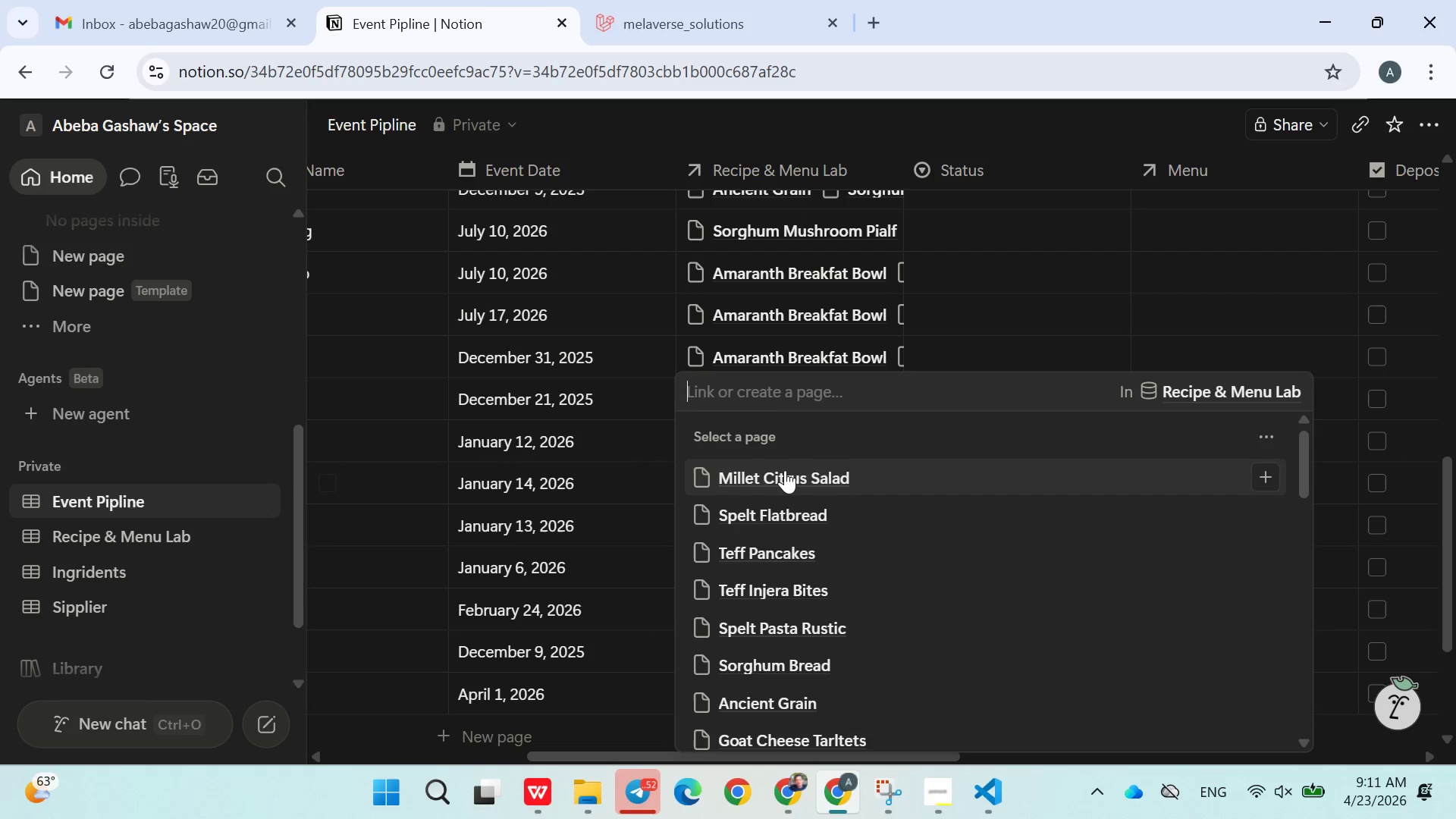 
scroll: coordinate [789, 482], scroll_direction: down, amount: 6.0
 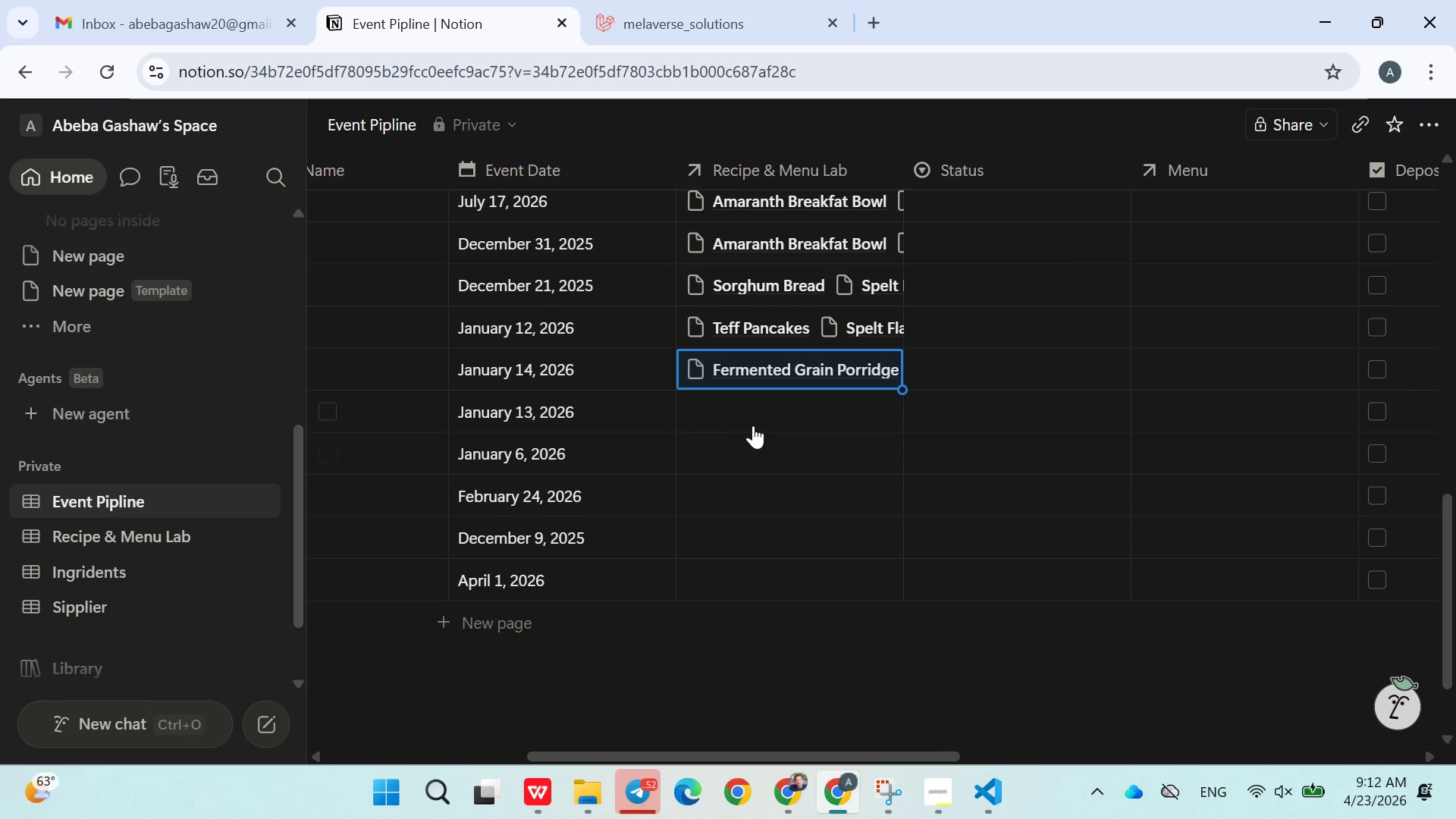 
left_click([752, 413])
 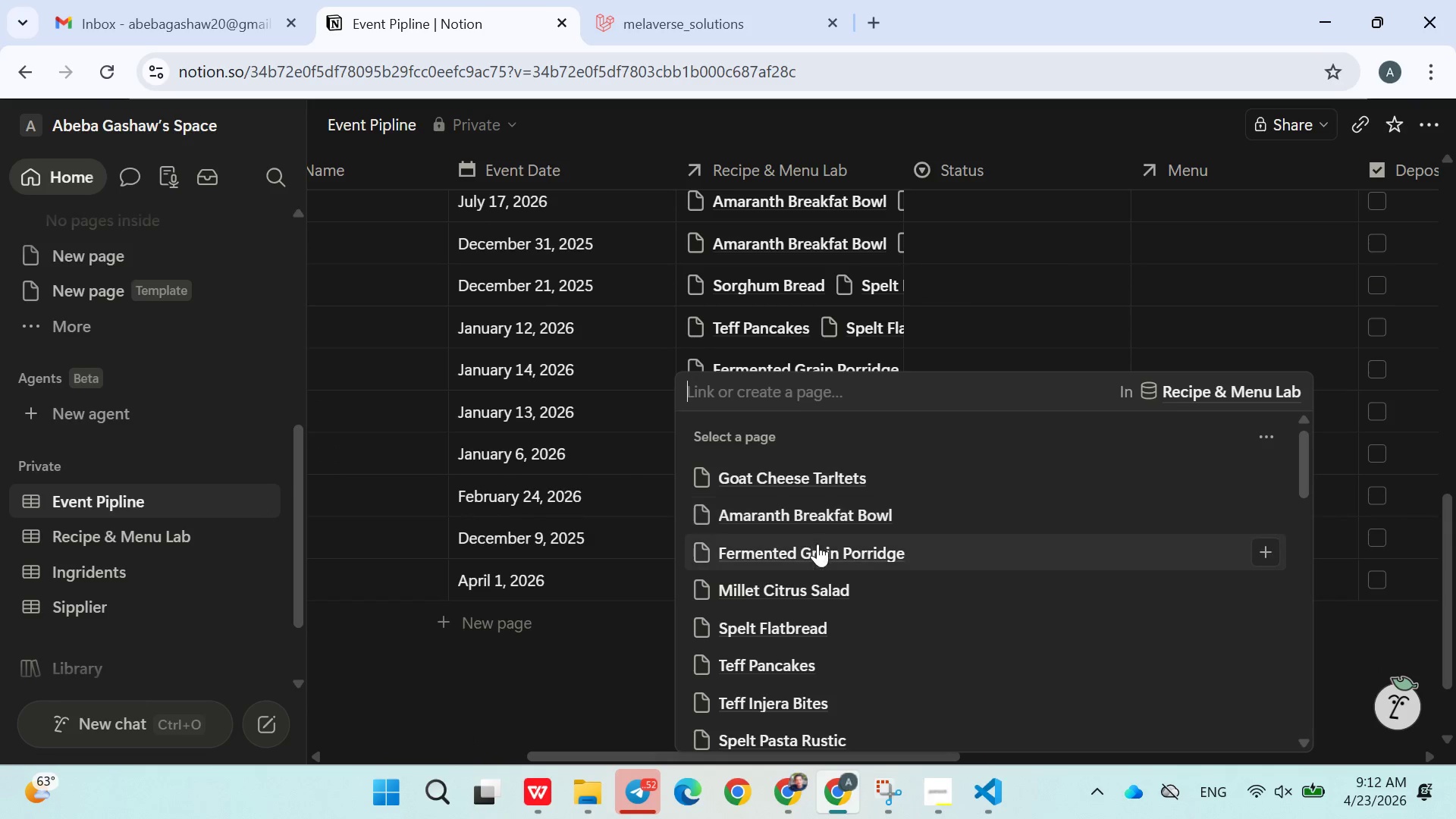 
left_click([814, 544])
 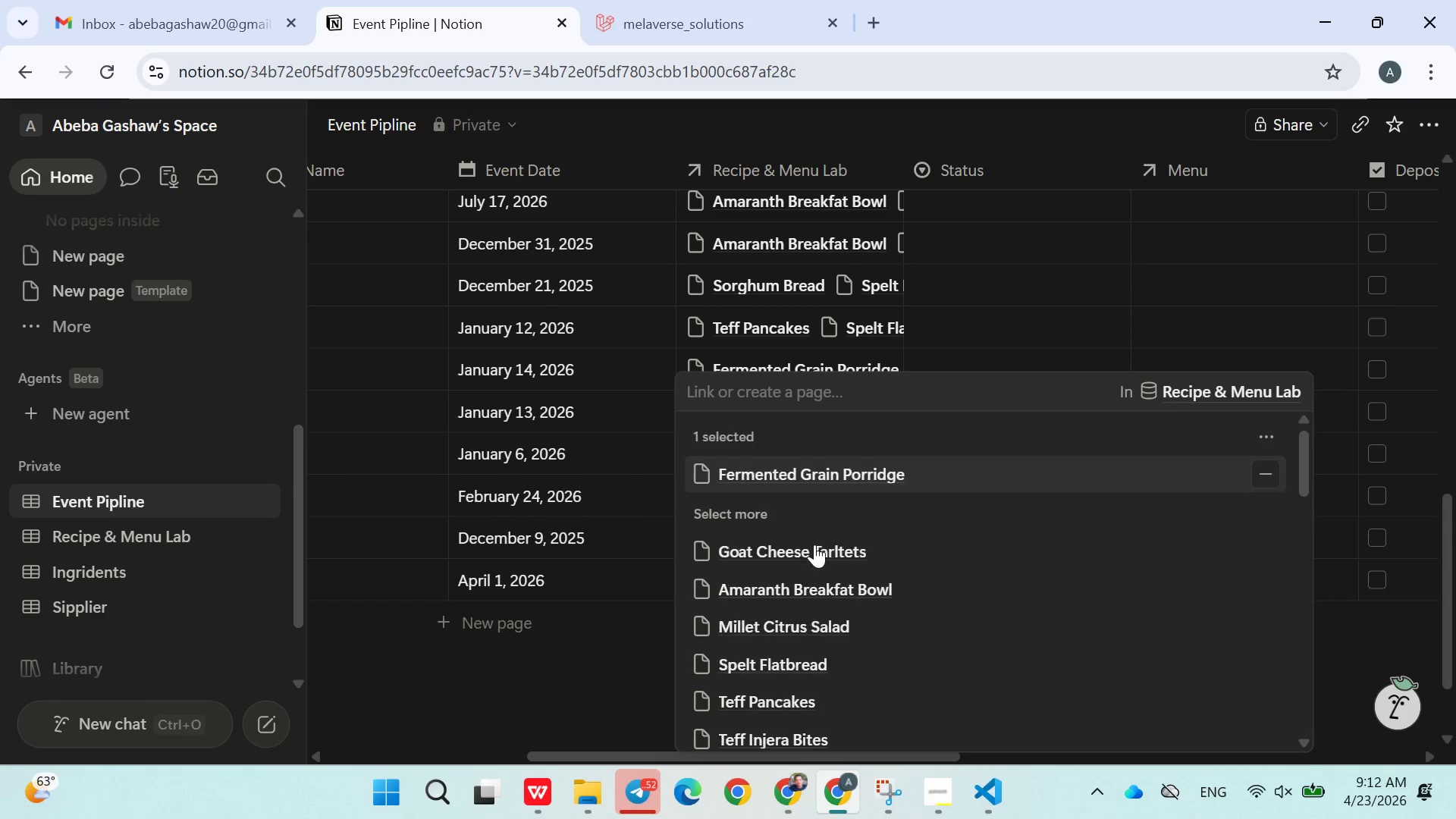 
left_click_drag(start_coordinate=[814, 544], to_coordinate=[809, 570])
 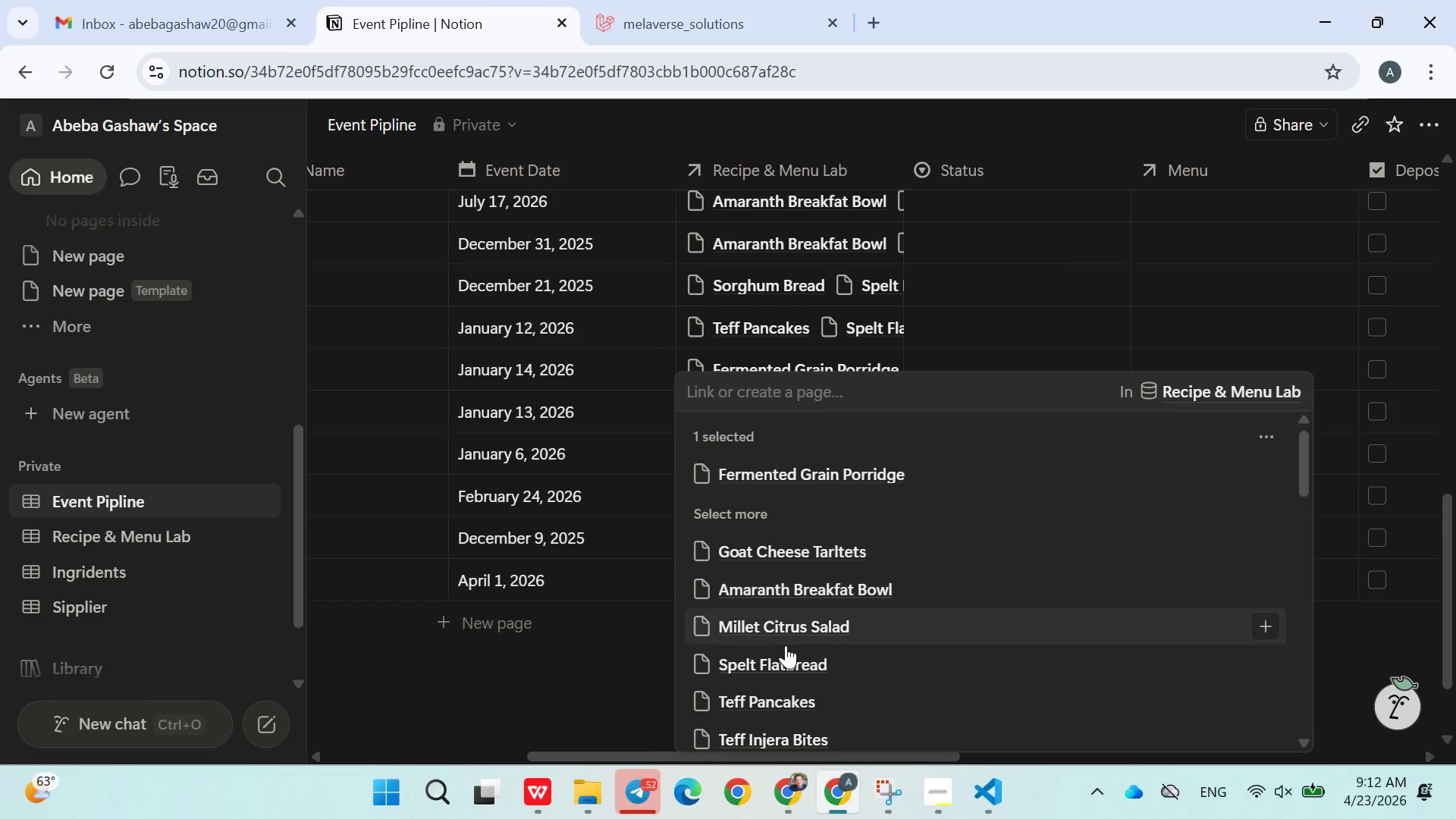 
triple_click([786, 645])
 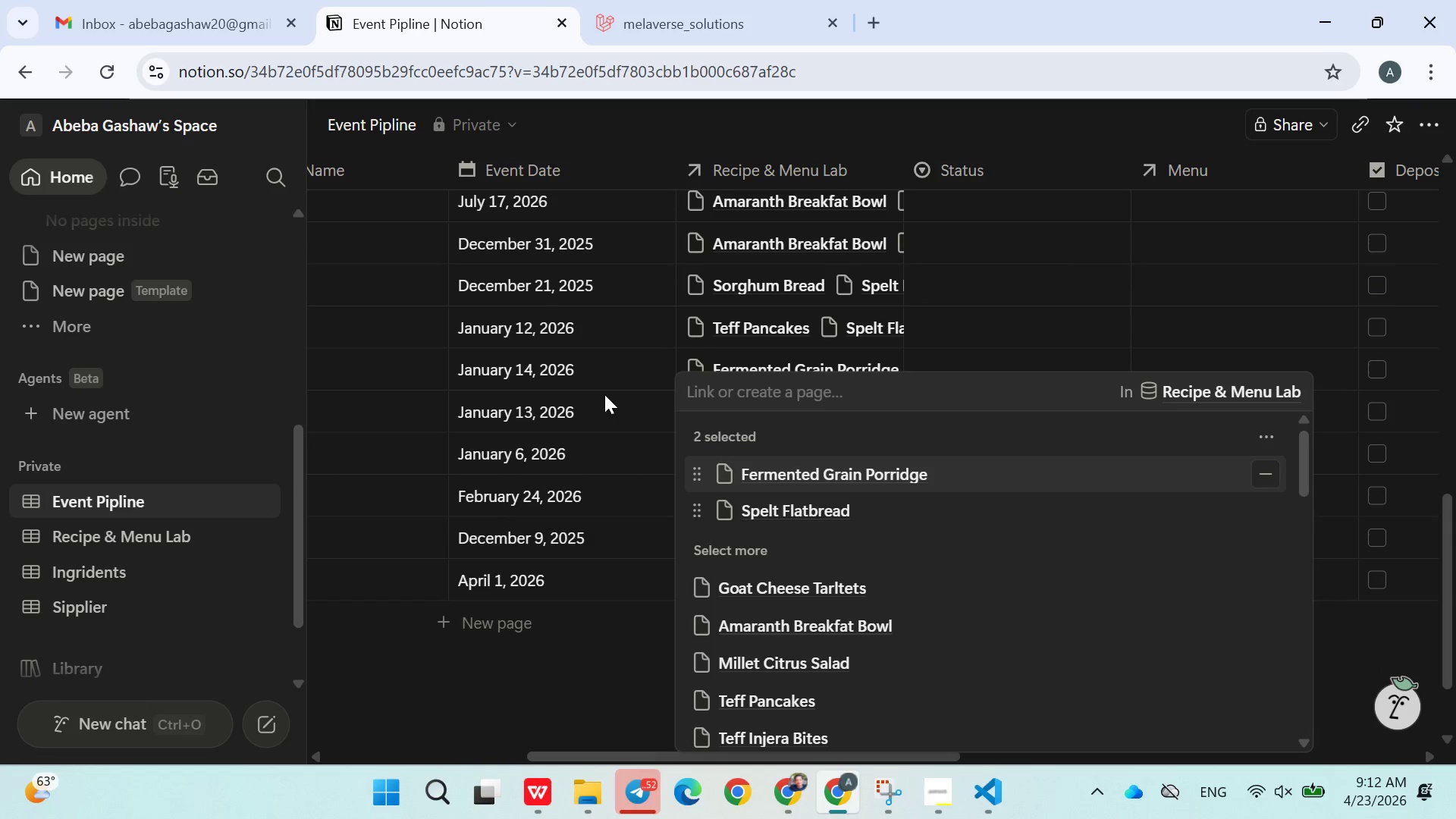 
triple_click([604, 394])
 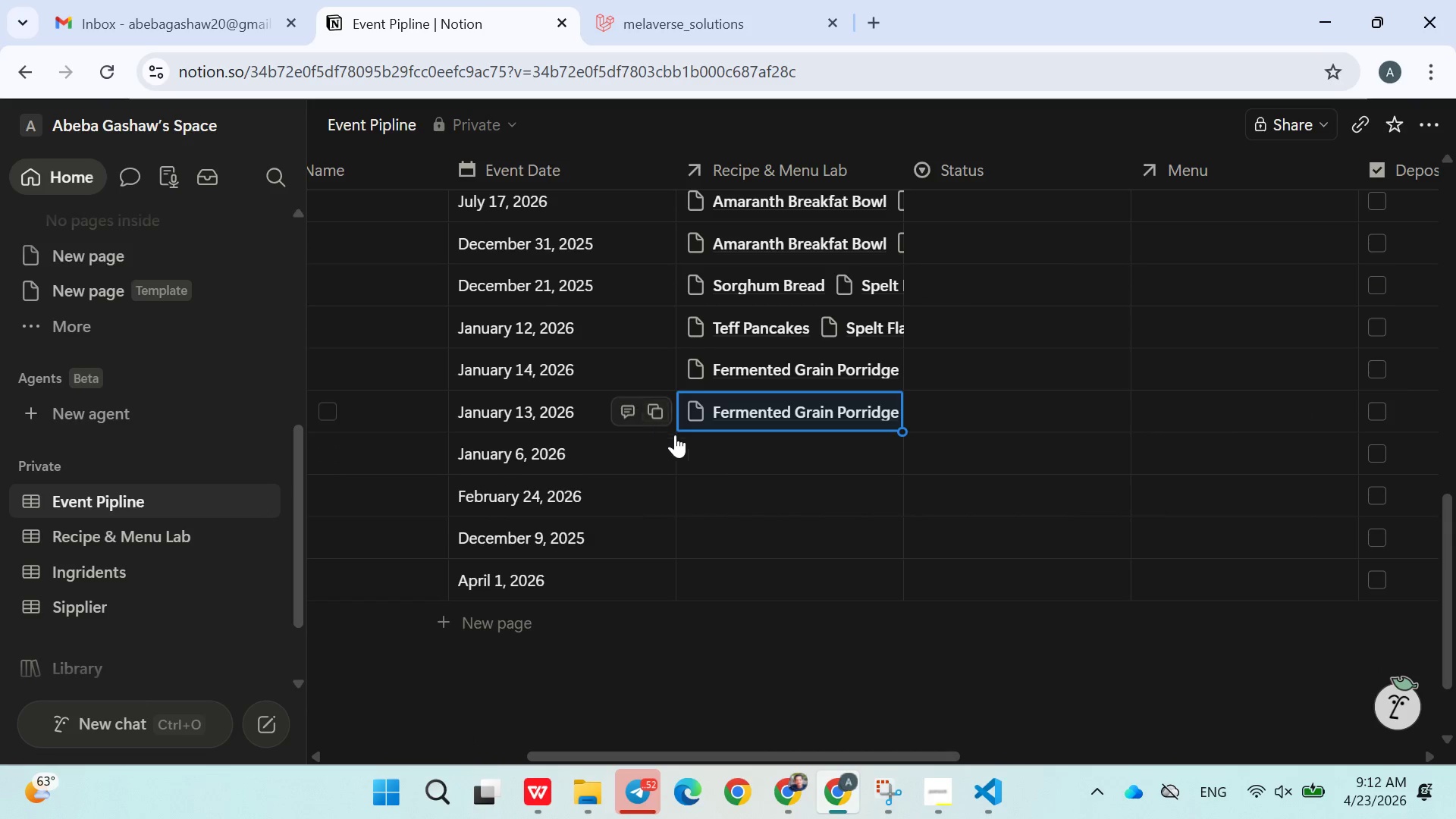 
left_click([712, 445])
 